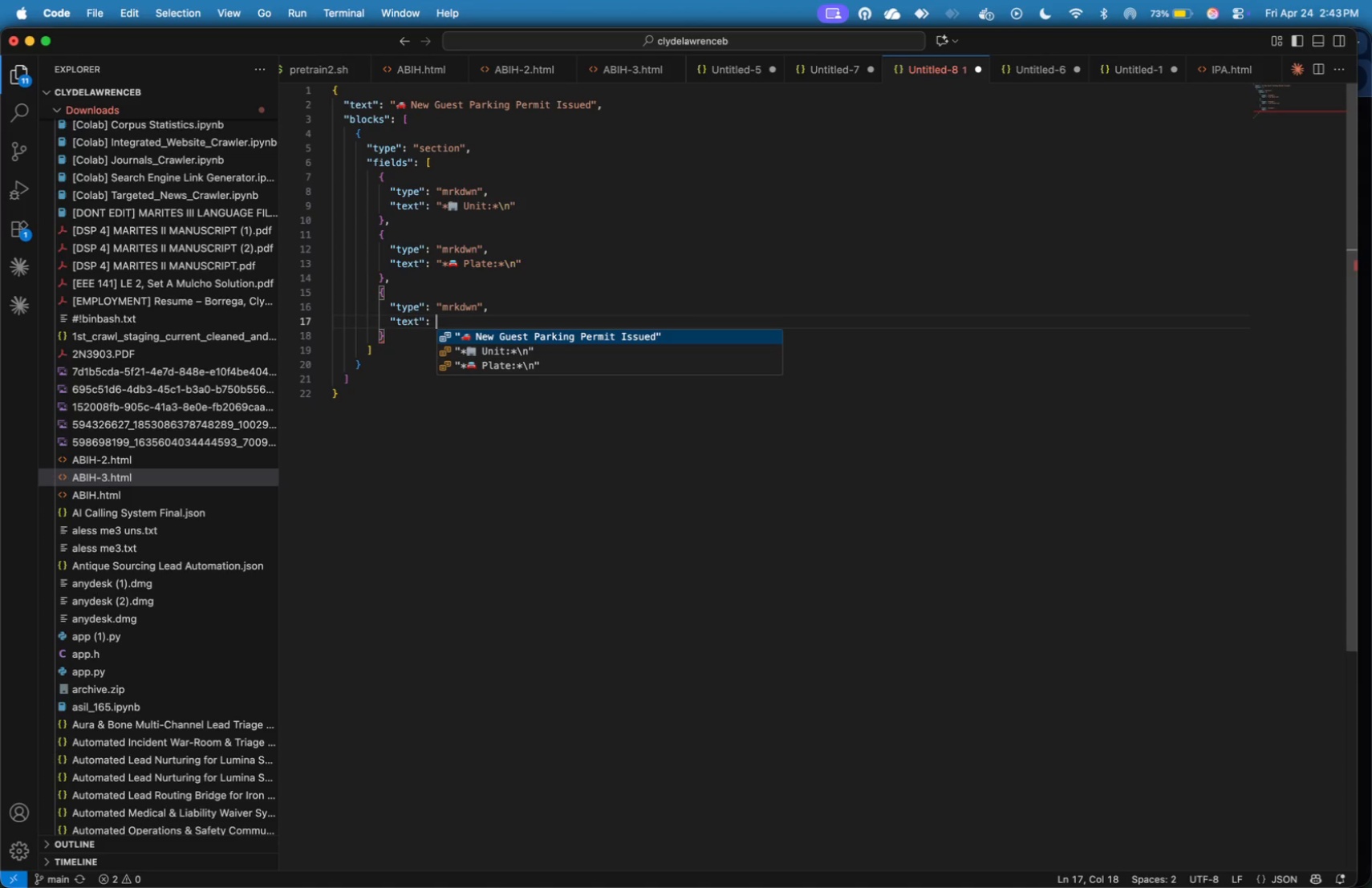 
key(Shift+Space)
 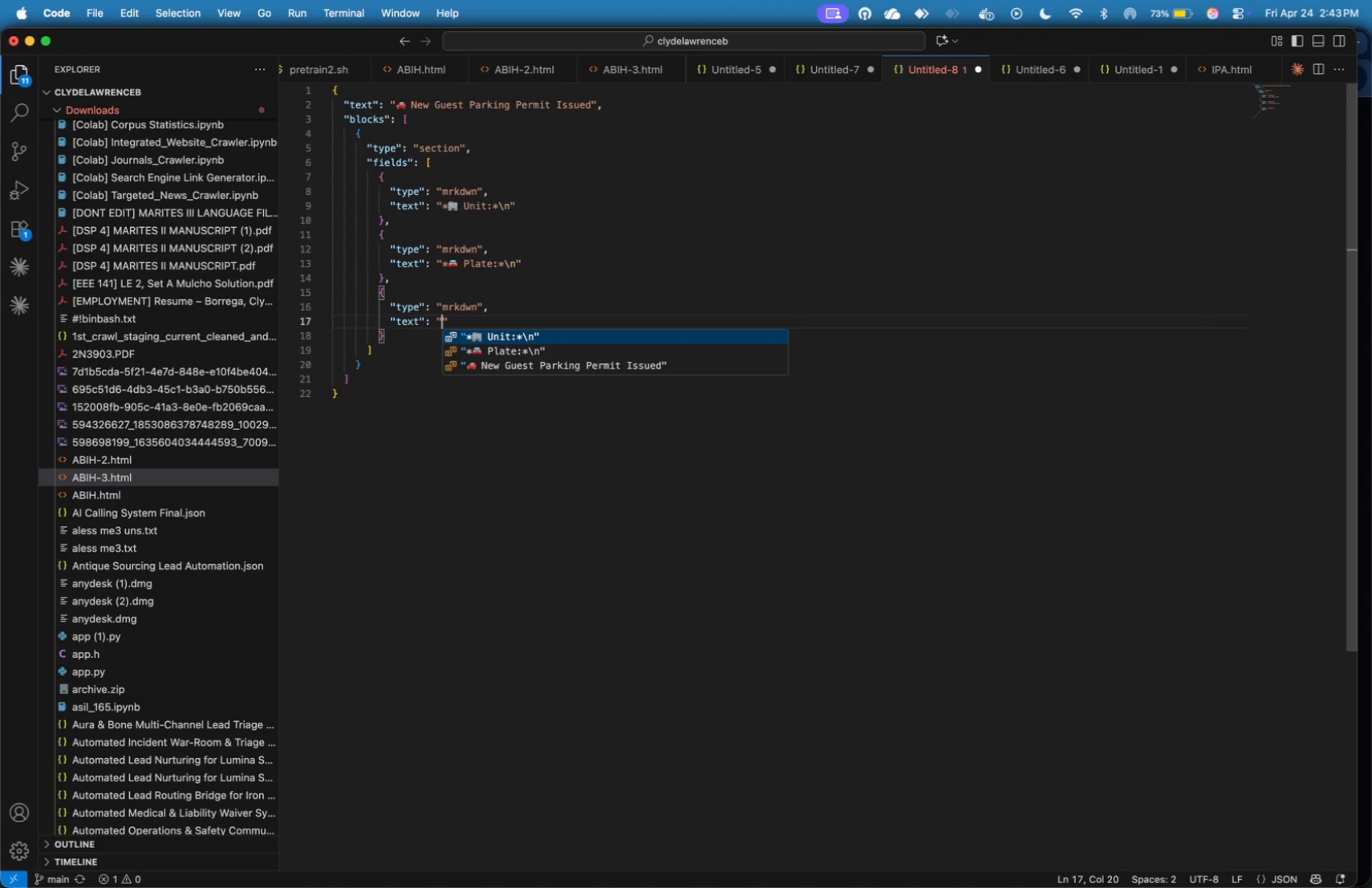 
key(Shift+Quote)
 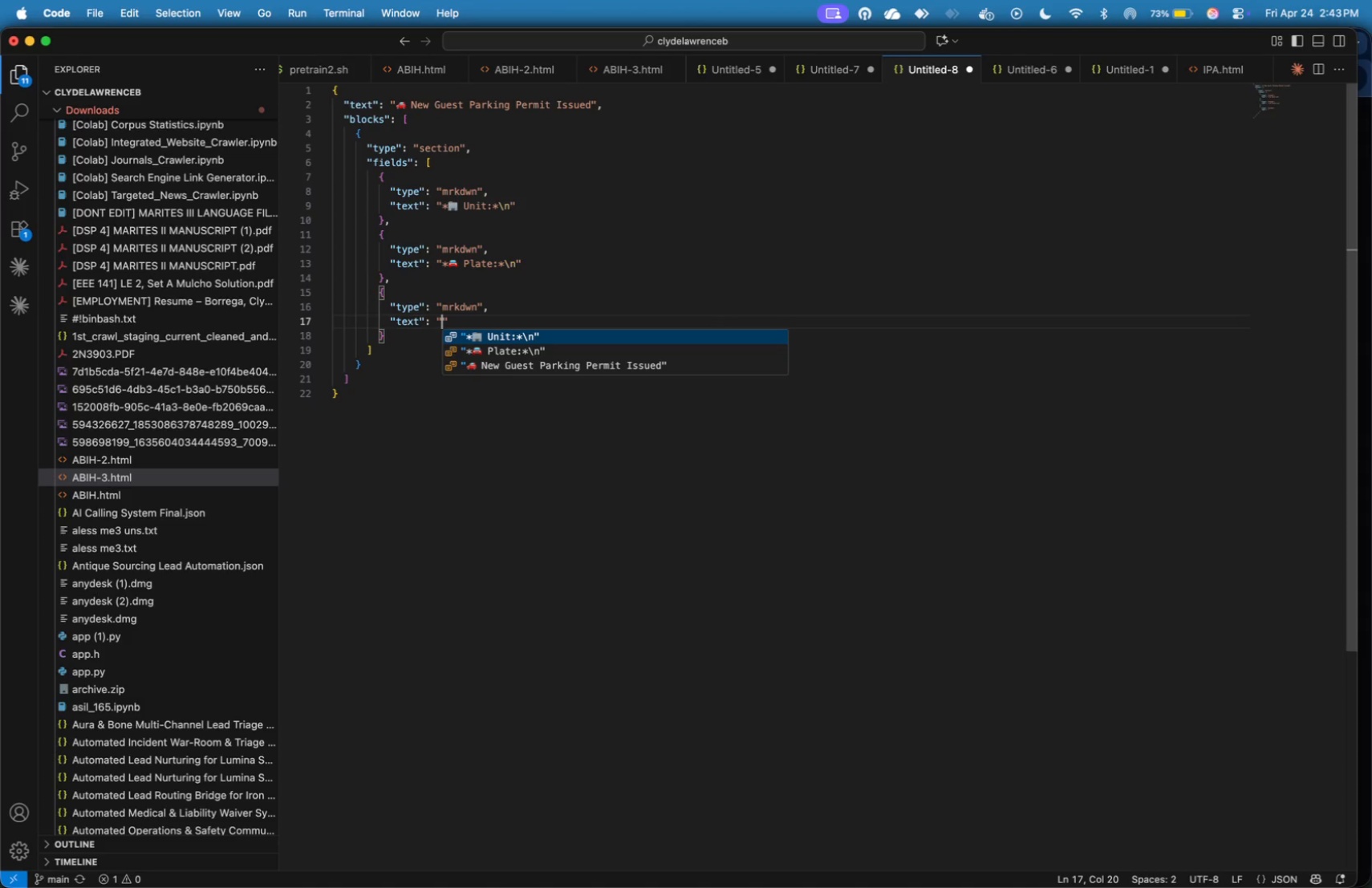 
key(Meta+Tab)
 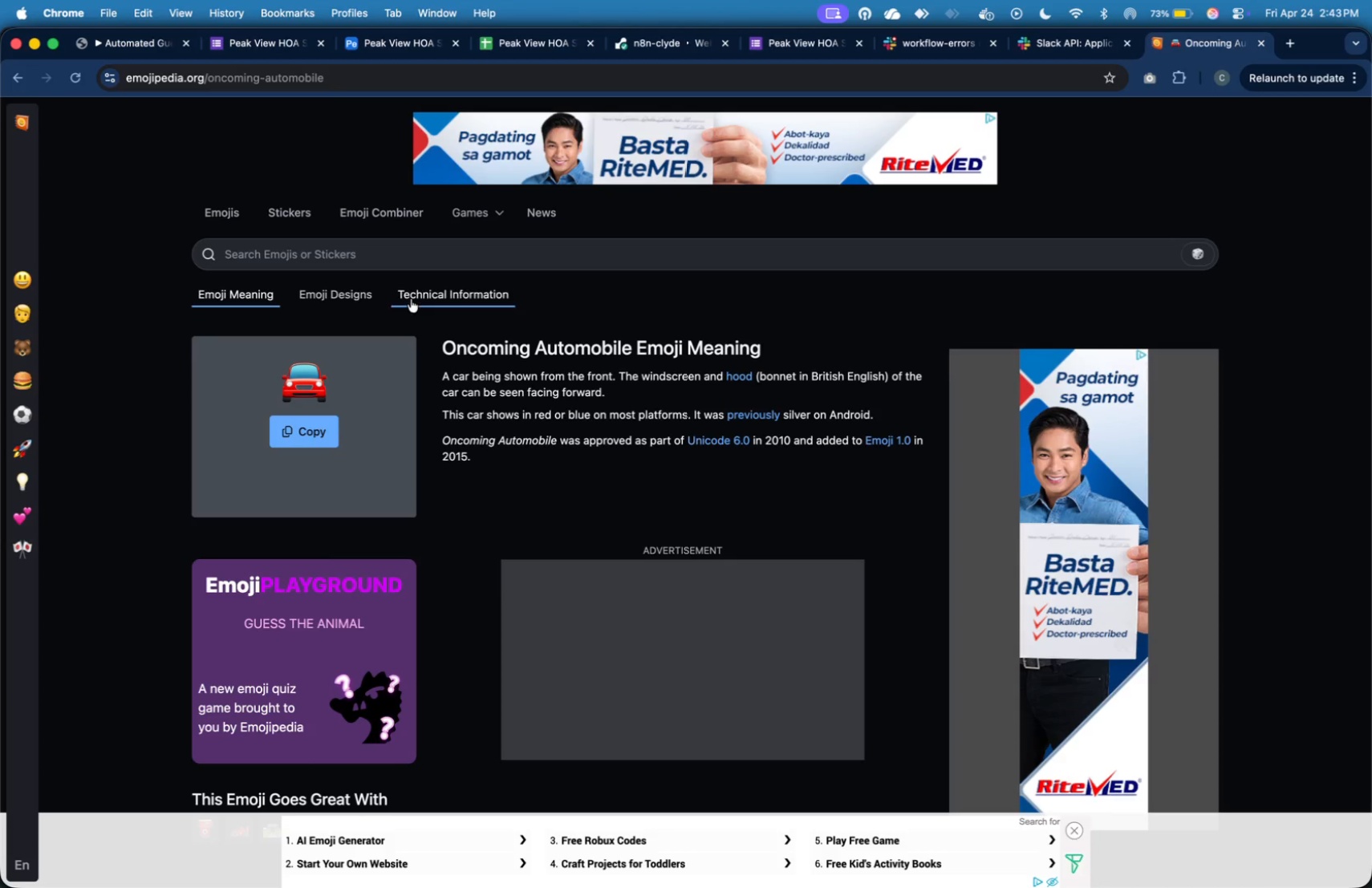 
left_click([440, 253])
 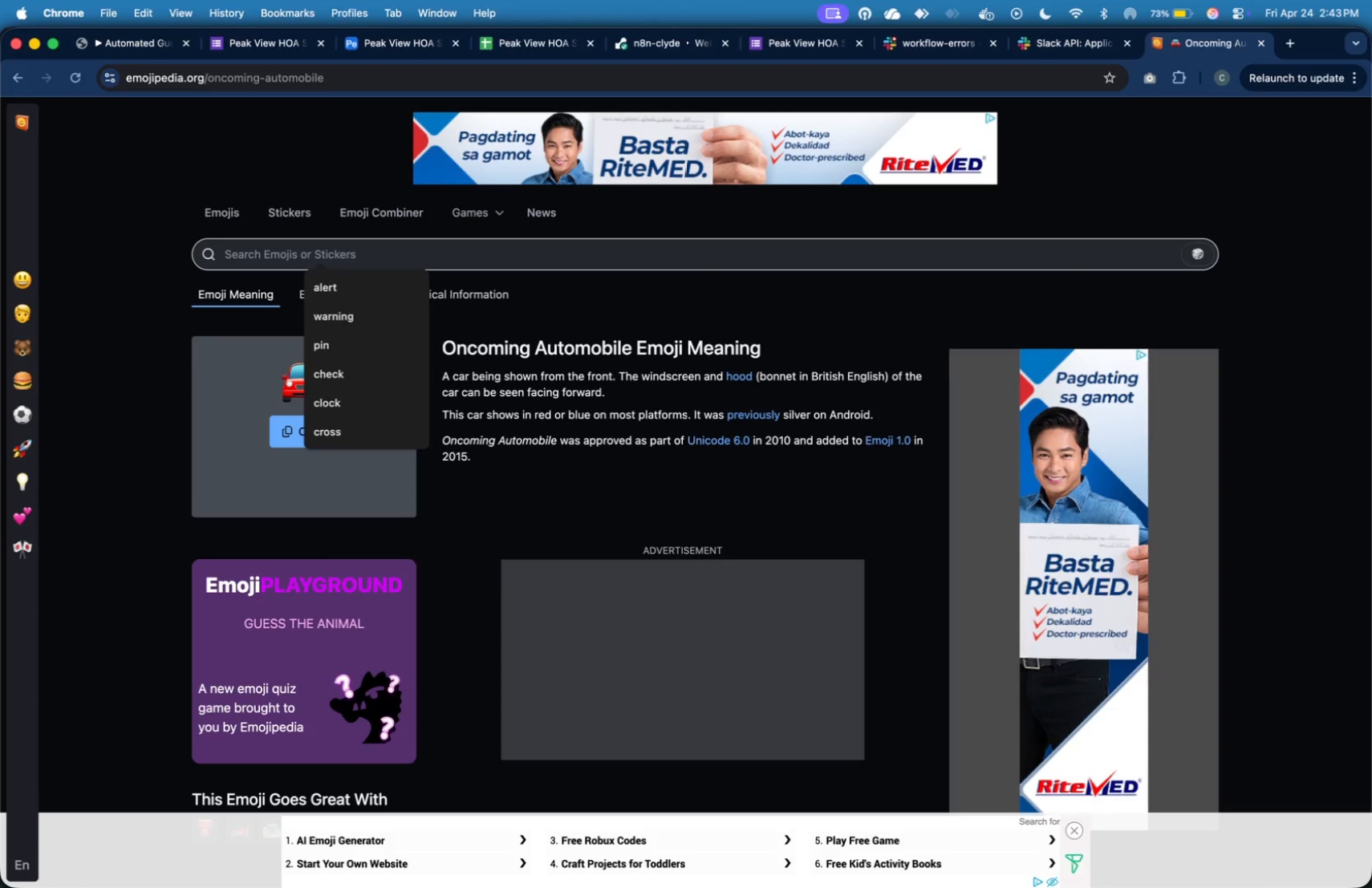 
type(bust)
 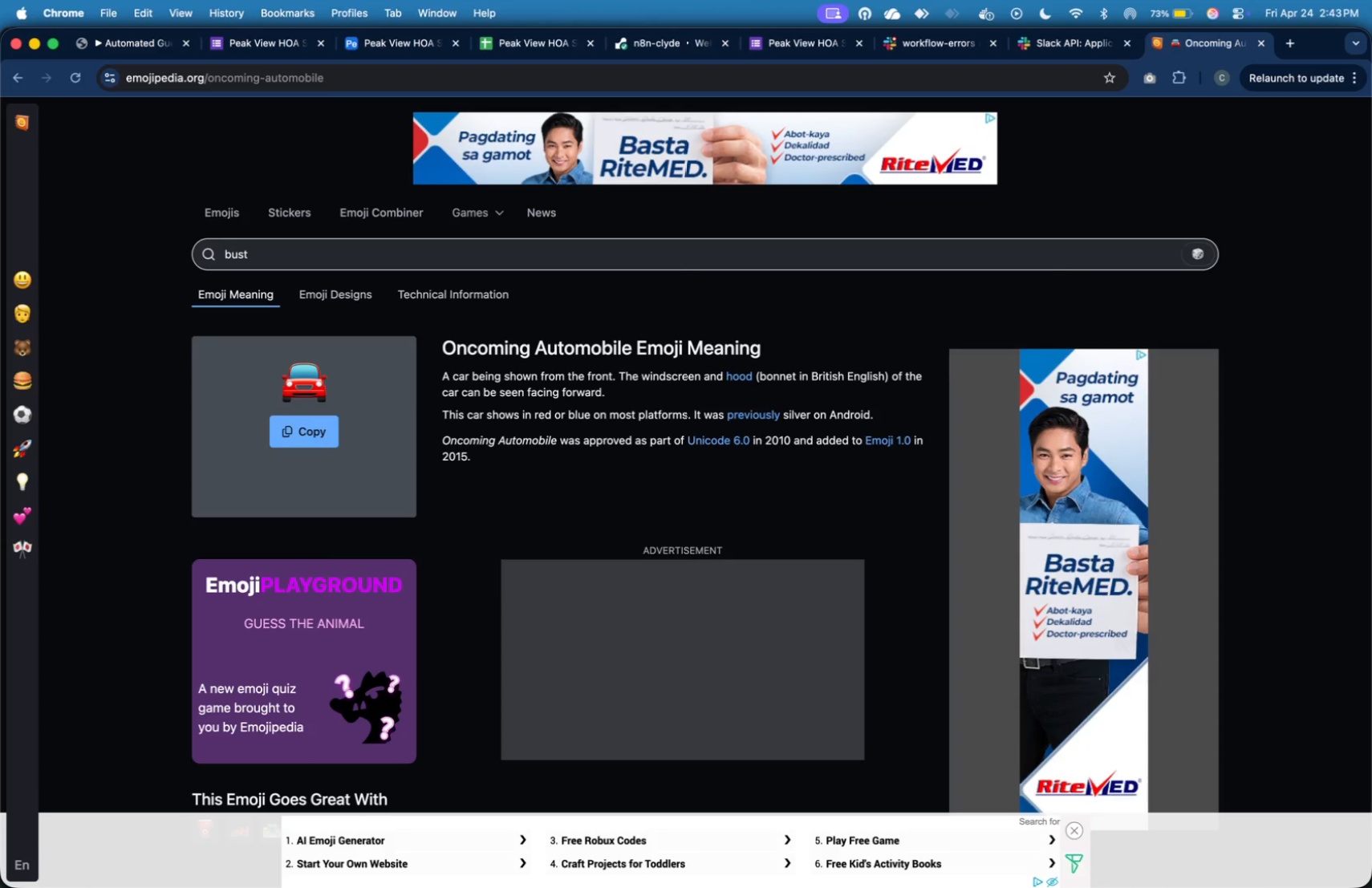 
key(Enter)
 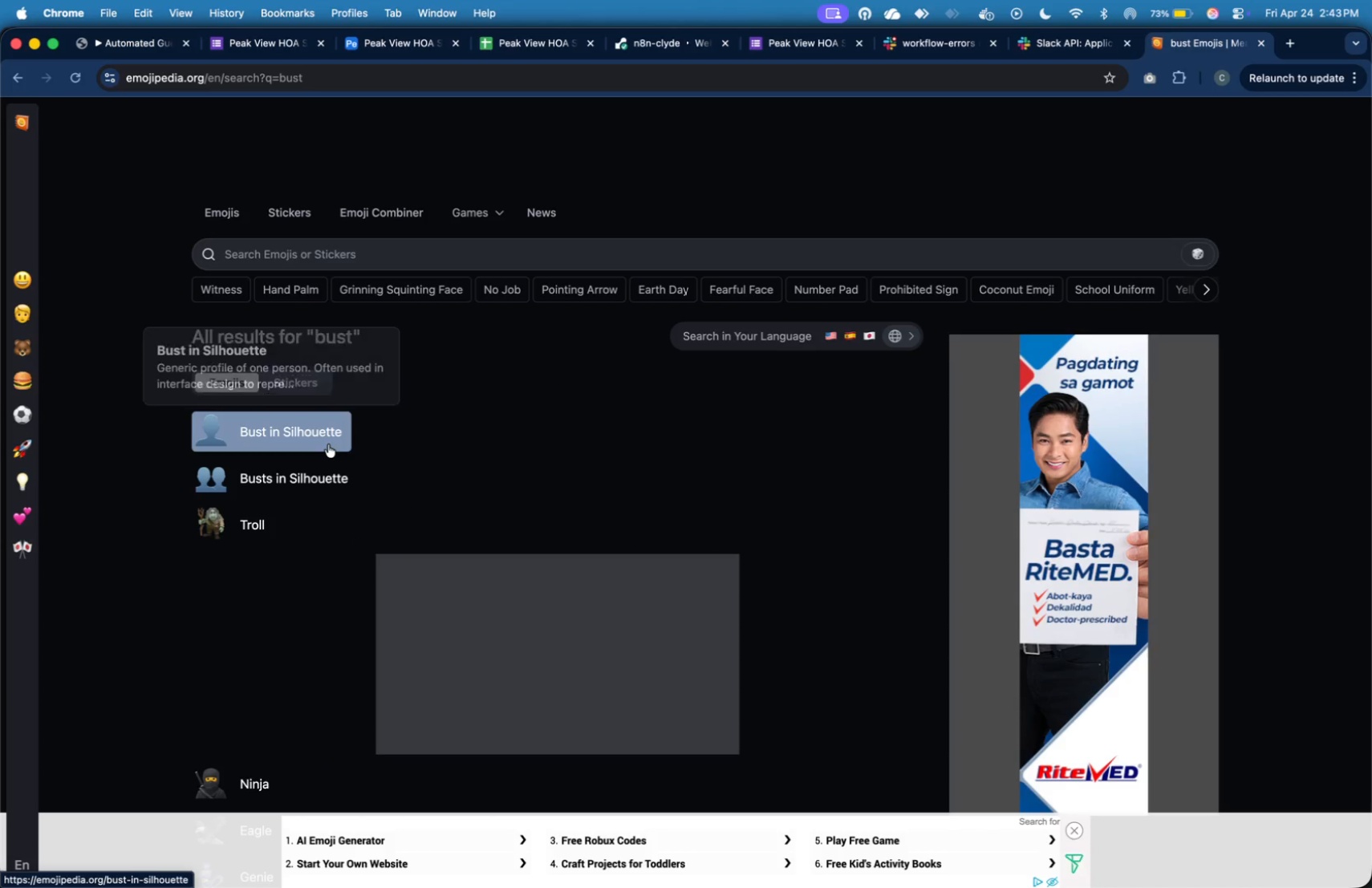 
mouse_move([425, 440])
 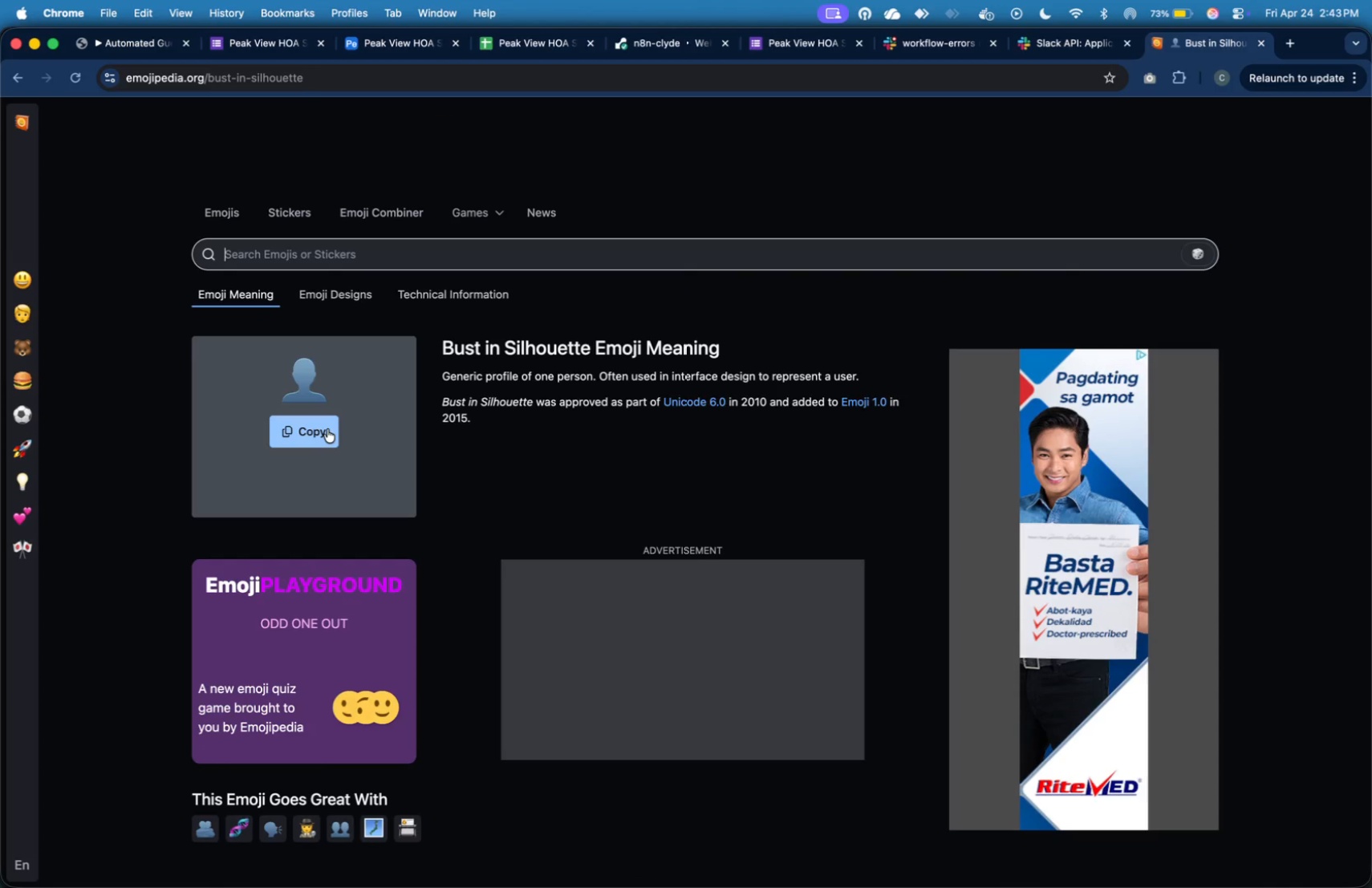 
wait(9.11)
 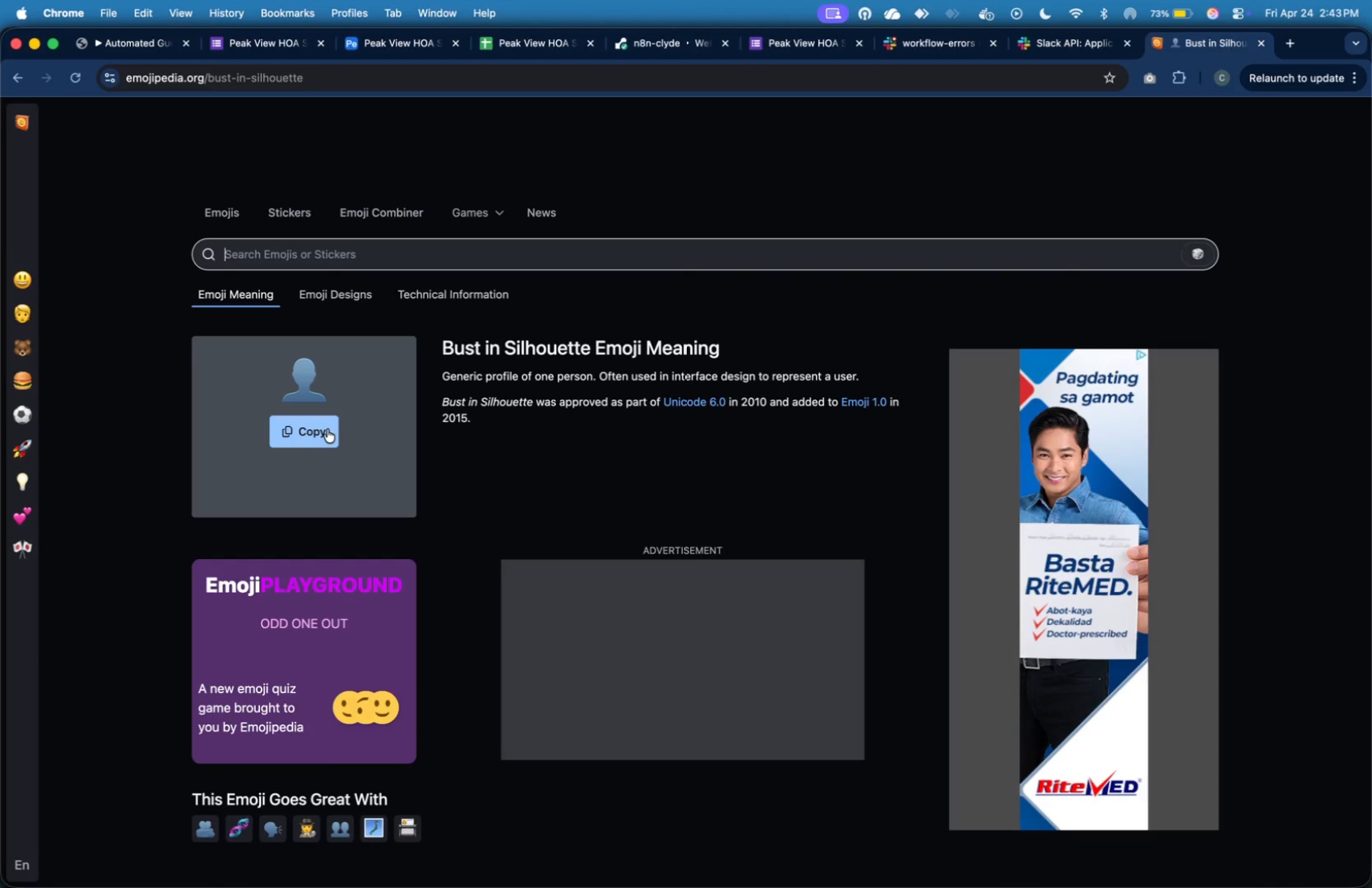 
key(Meta+Tab)
 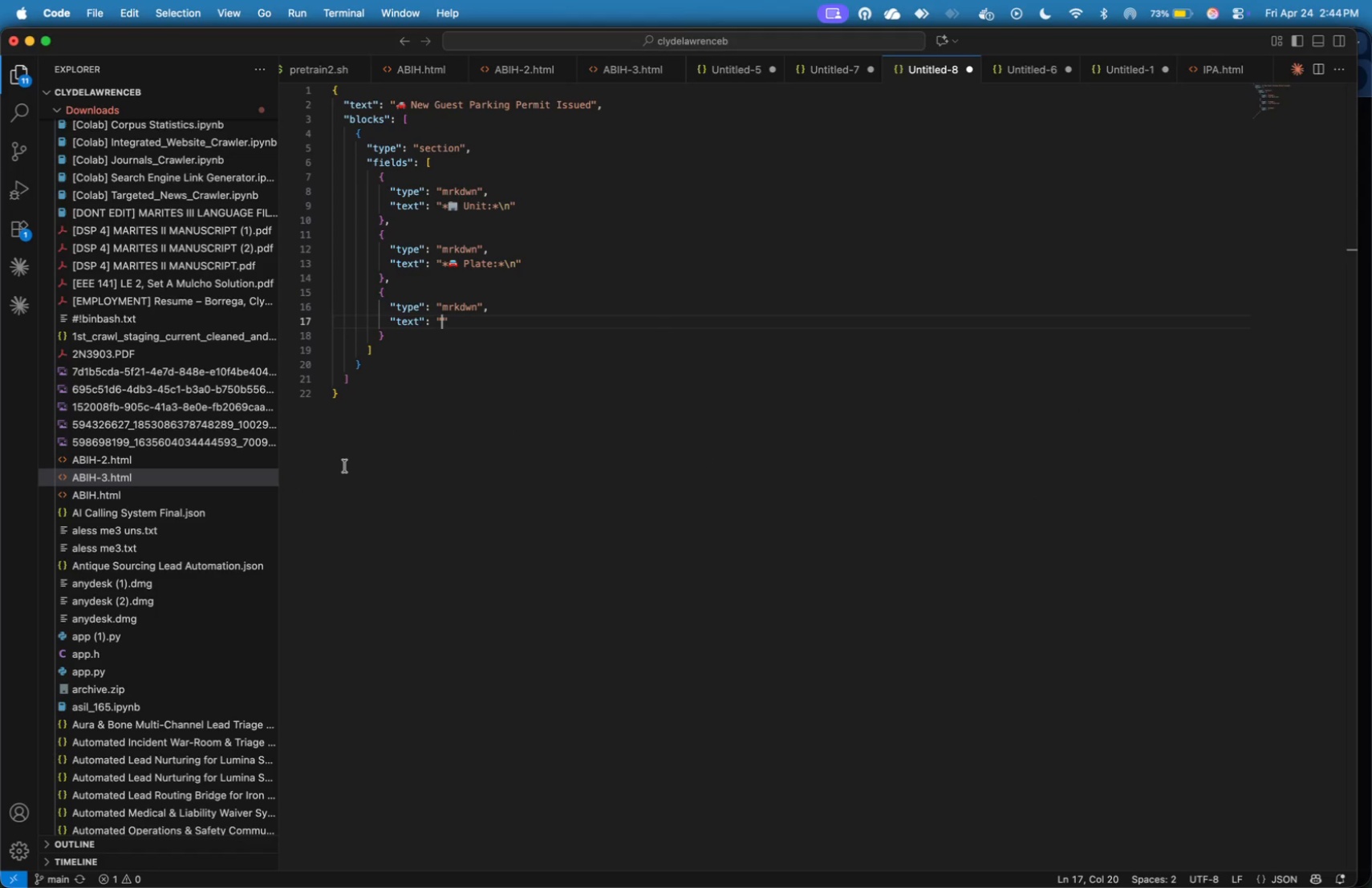 
key(Meta+V)
 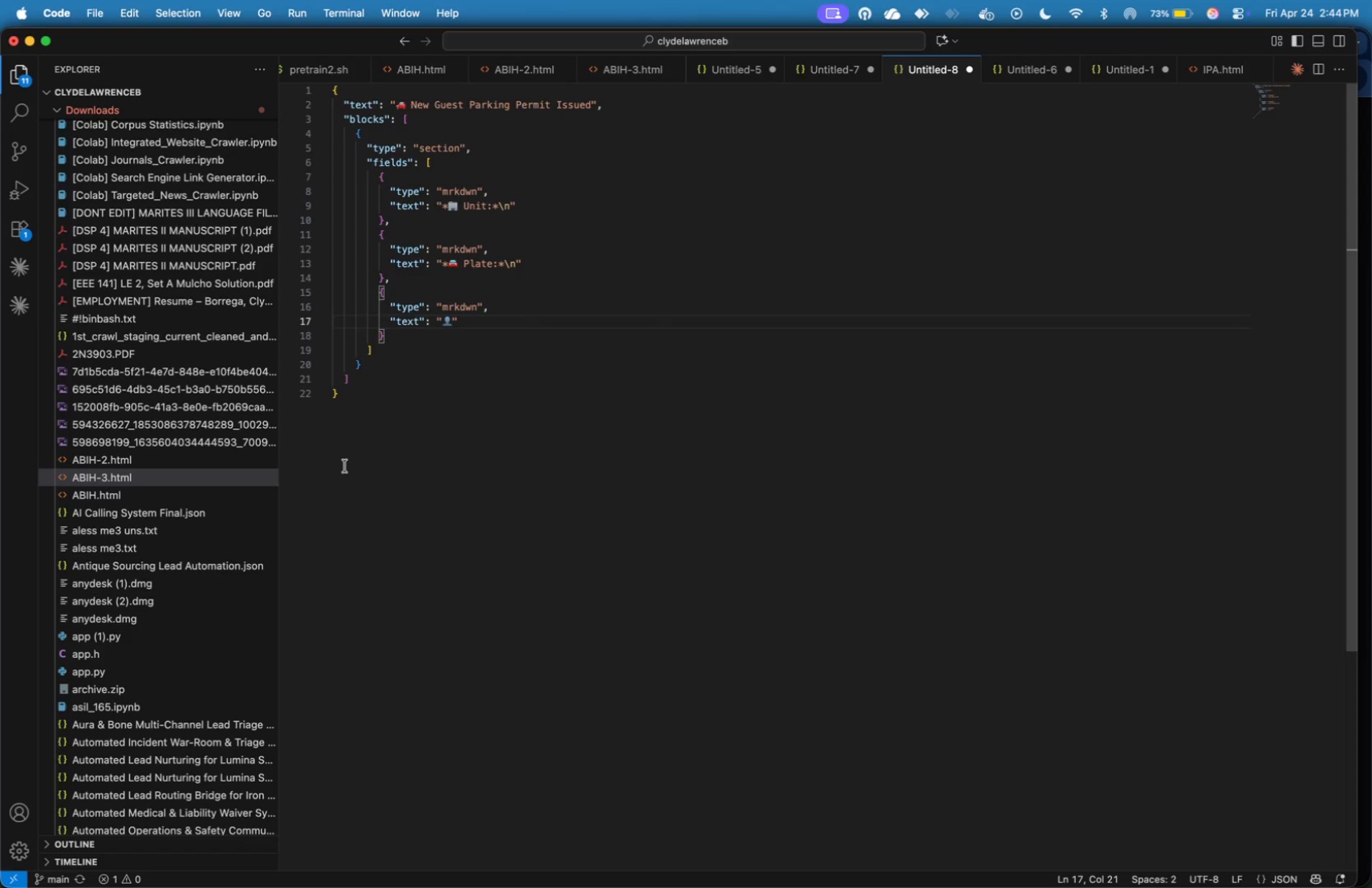 
key(ArrowLeft)
 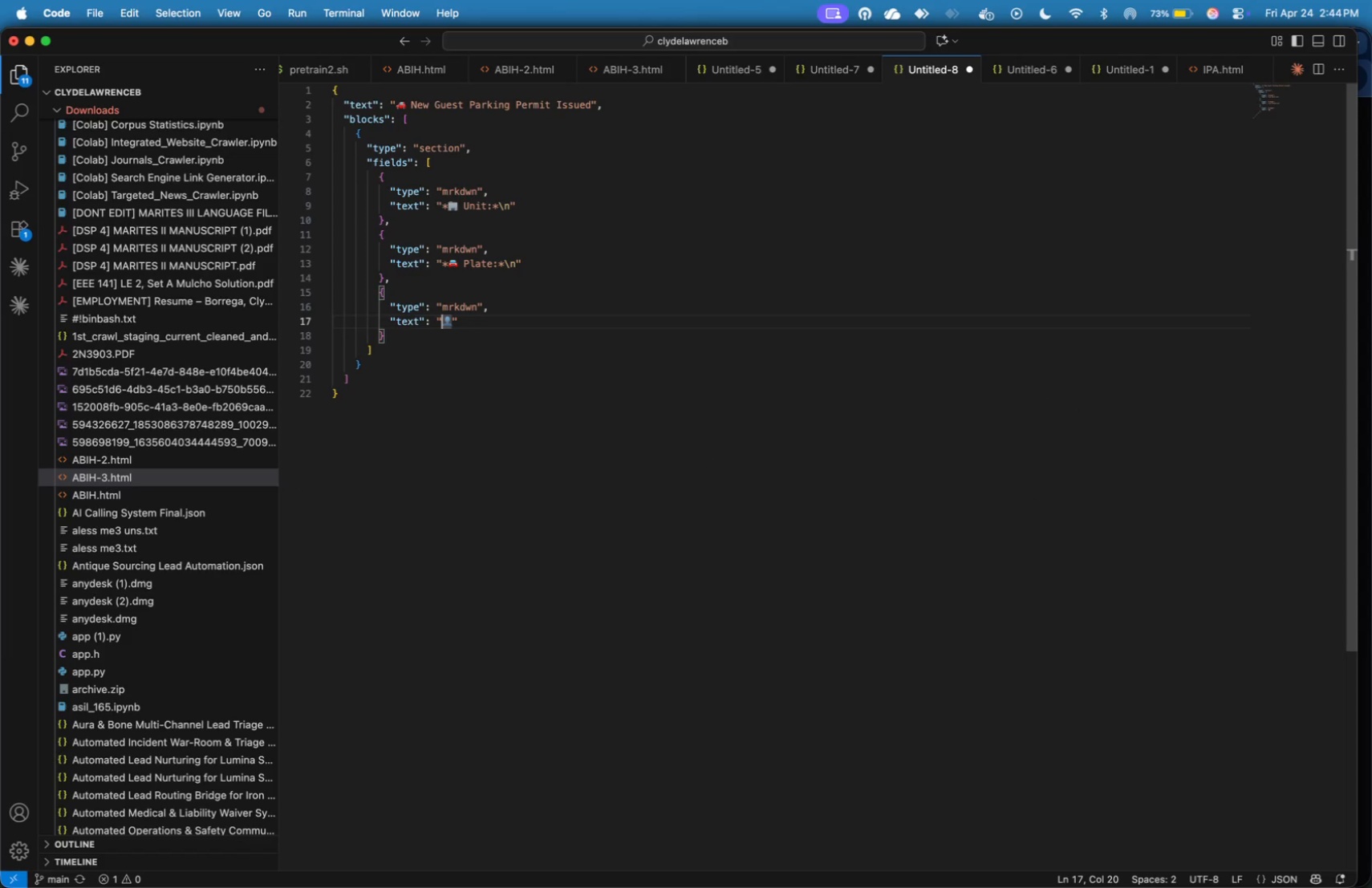 
key(Shift+8)
 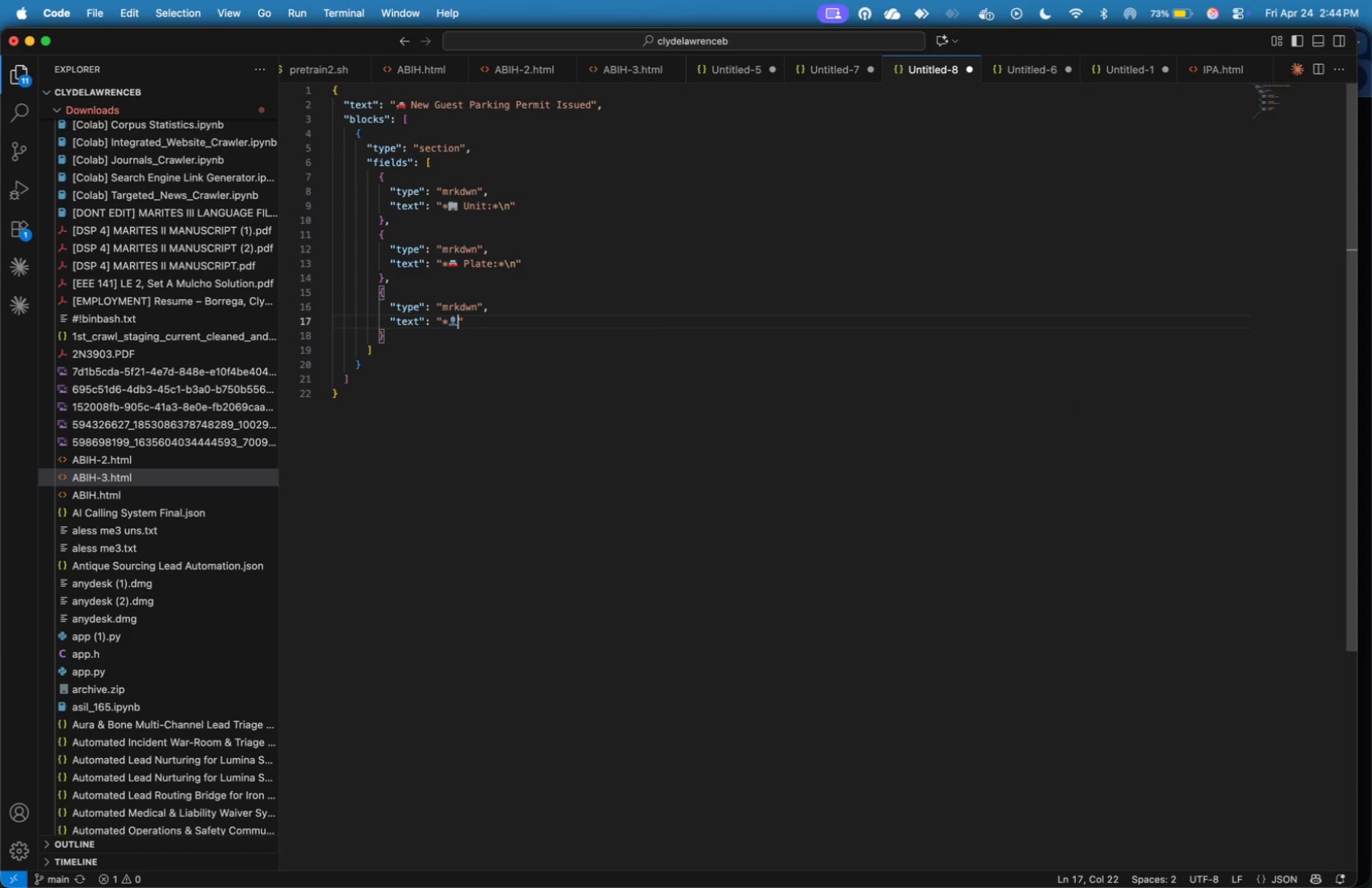 
key(ArrowRight)
 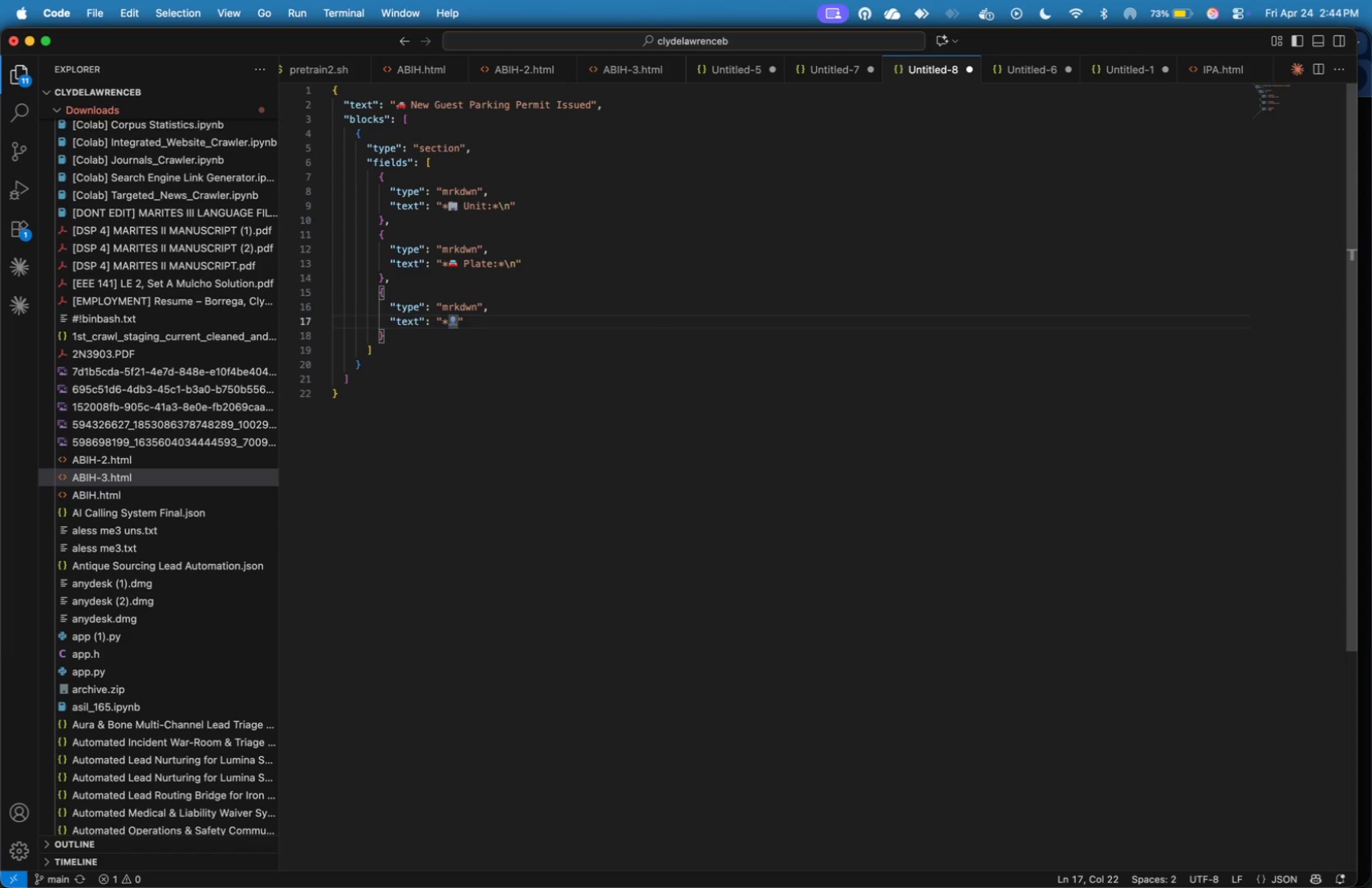 
key(Shift+8)
 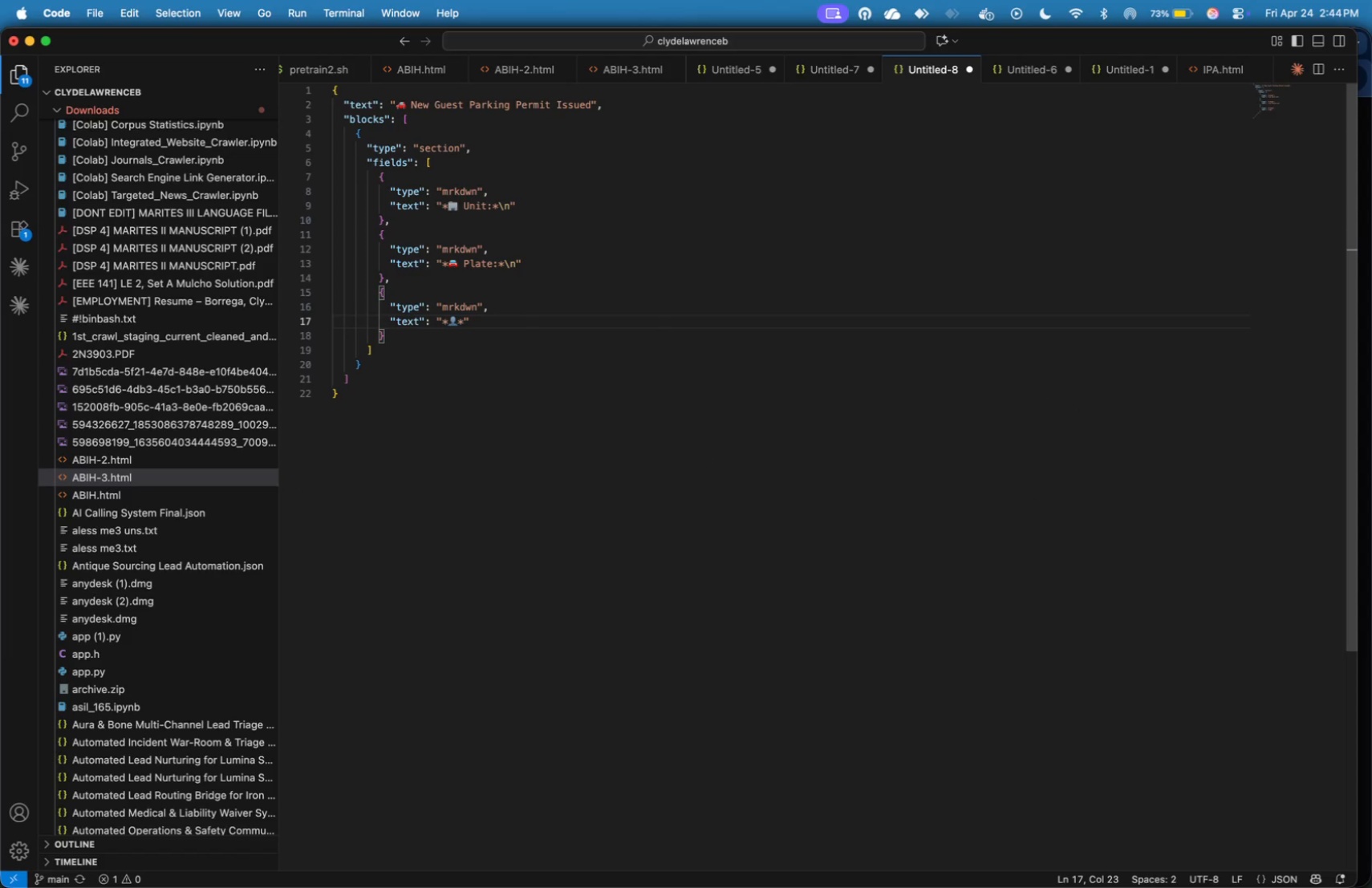 
key(ArrowLeft)
 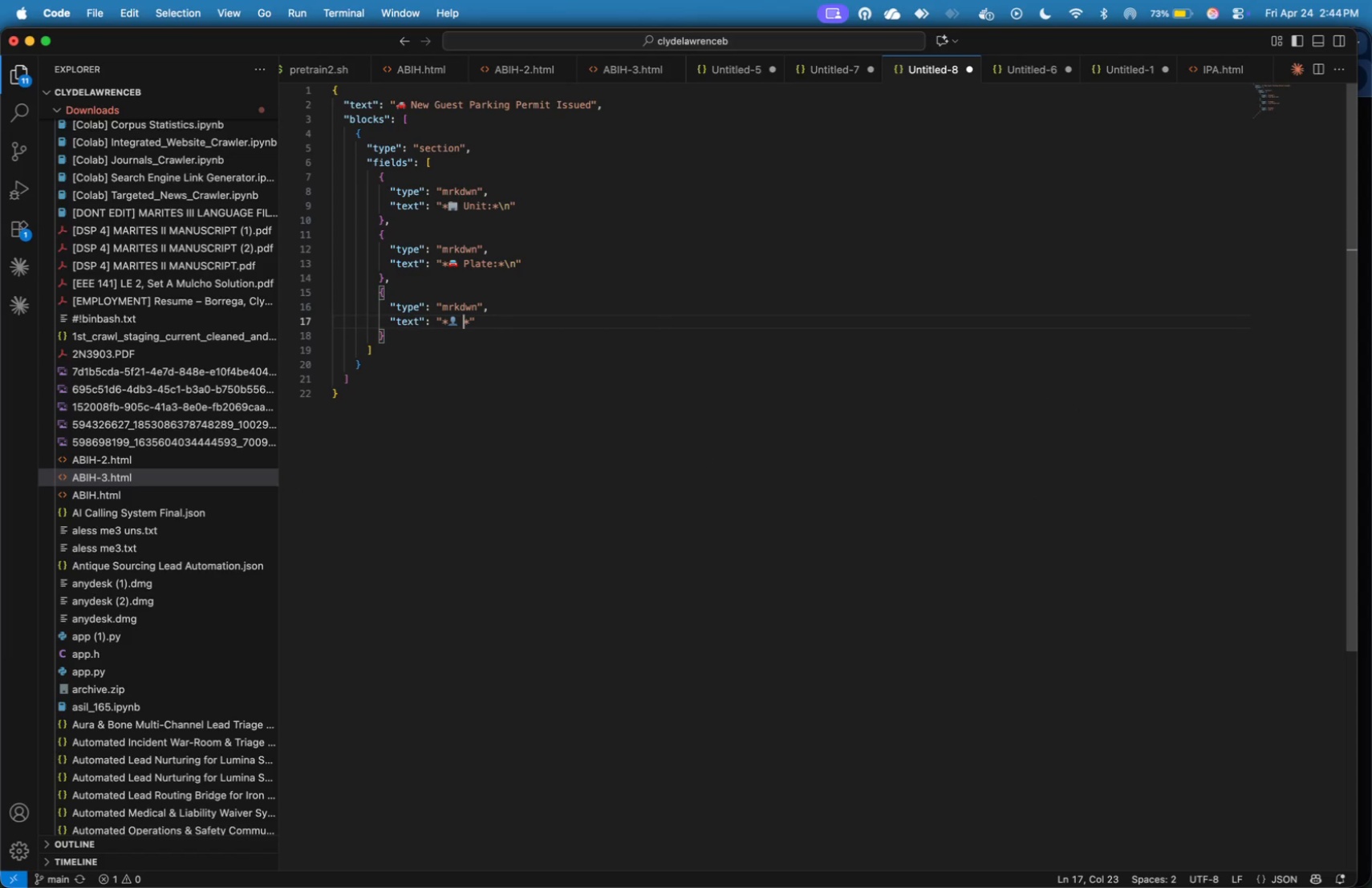 
type( Resident: )
key(Backspace)
 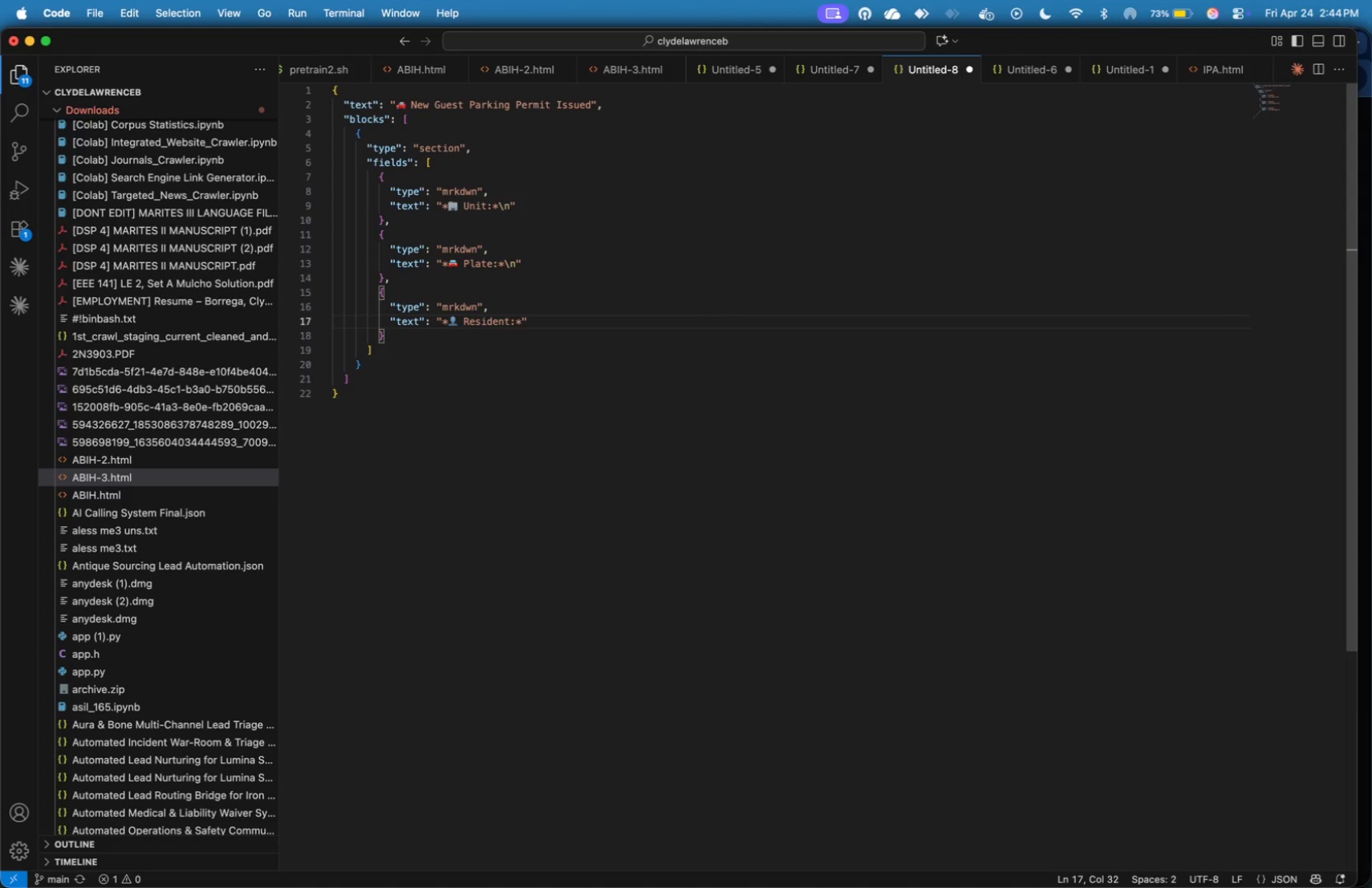 
key(ArrowRight)
 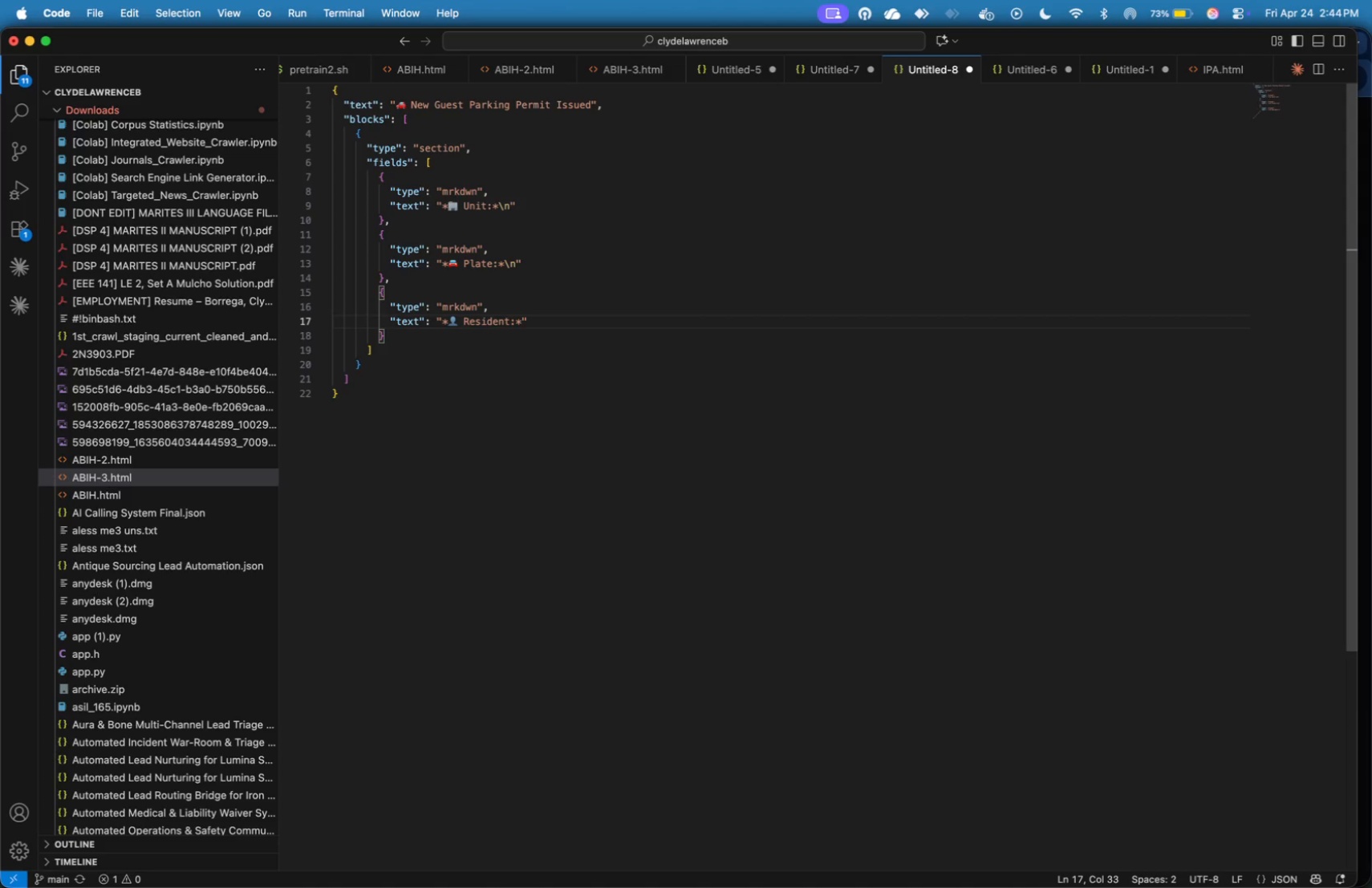 
key(Backslash)
 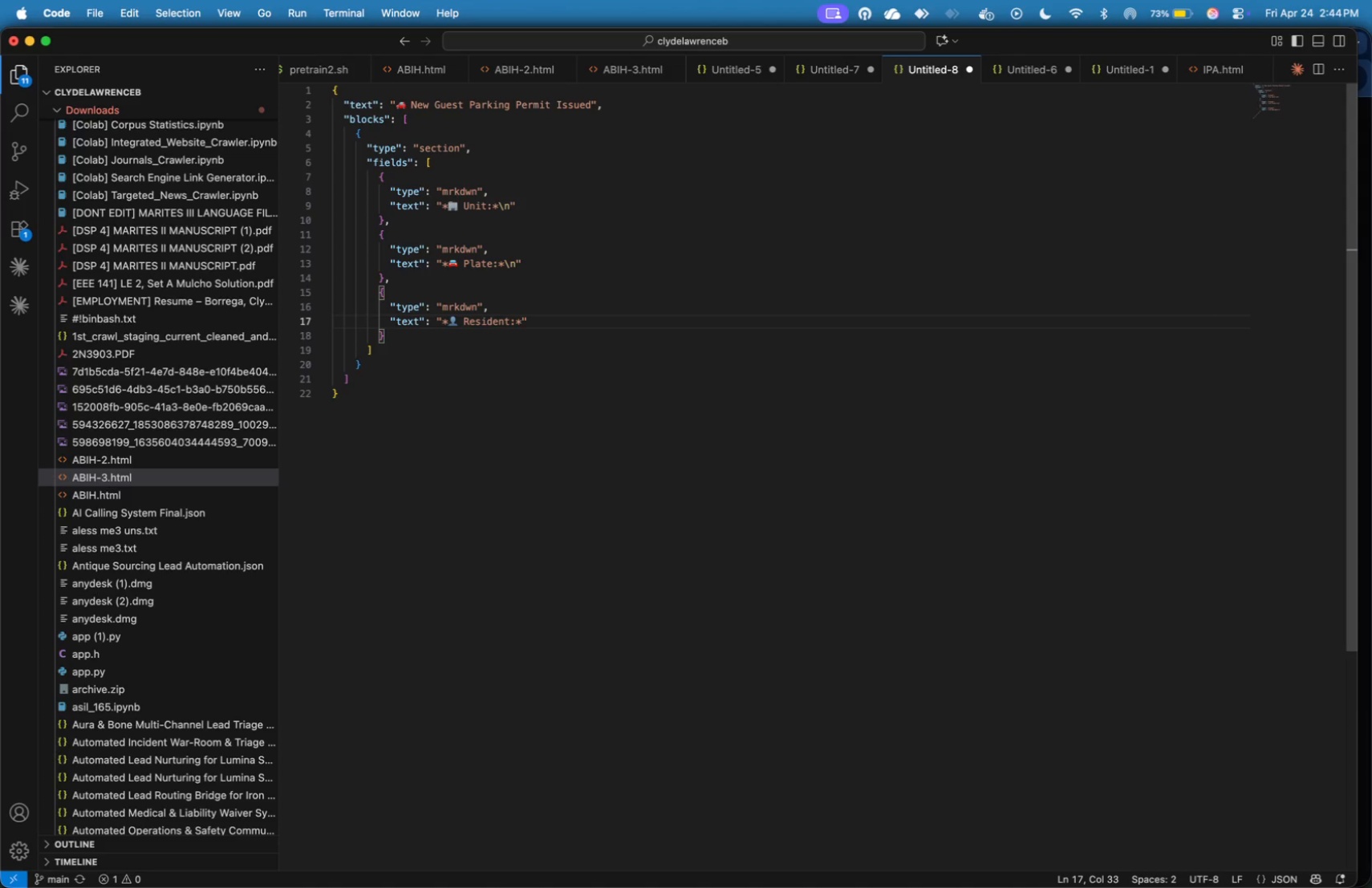 
key(N)
 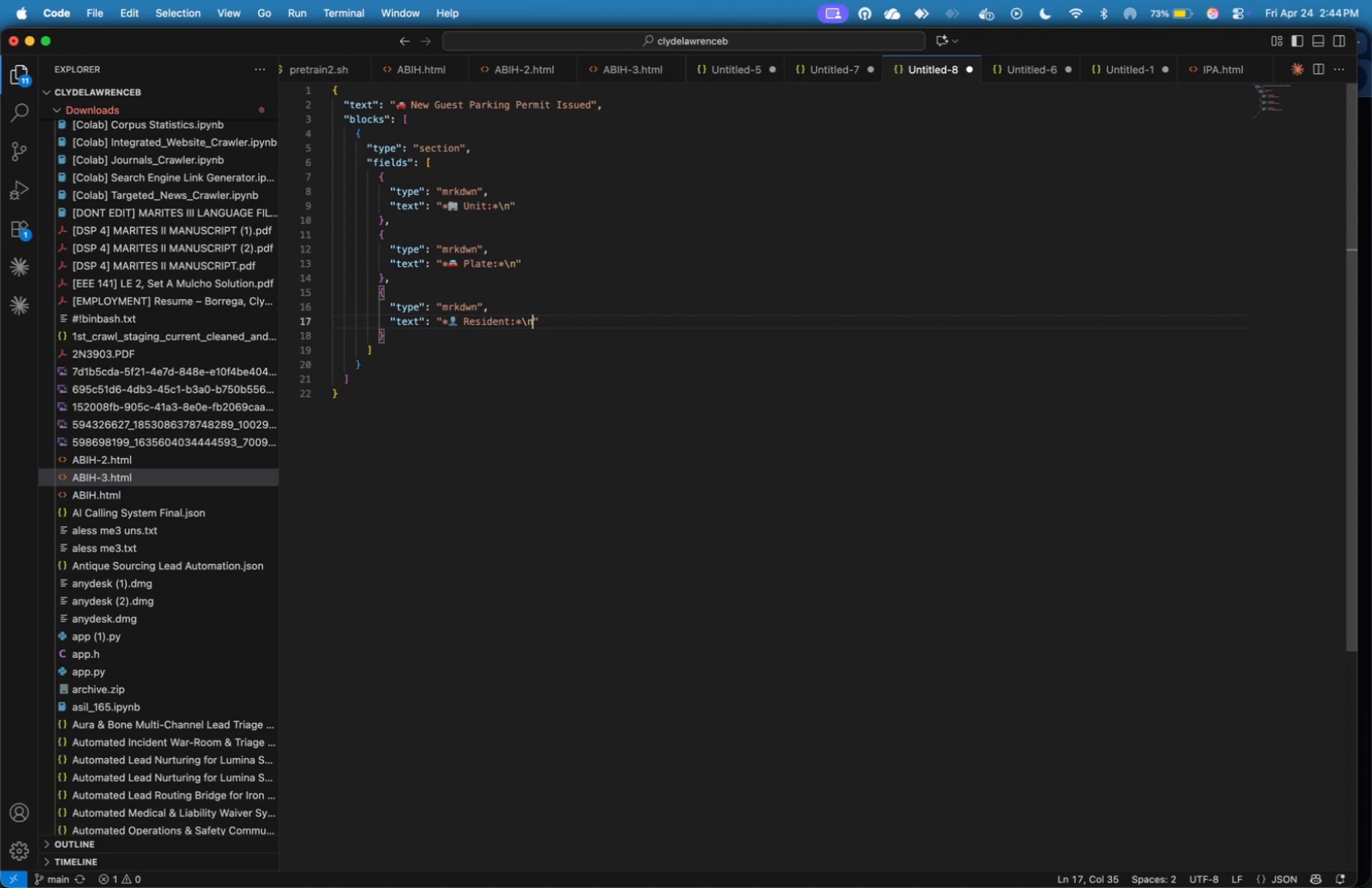 
key(ArrowDown)
 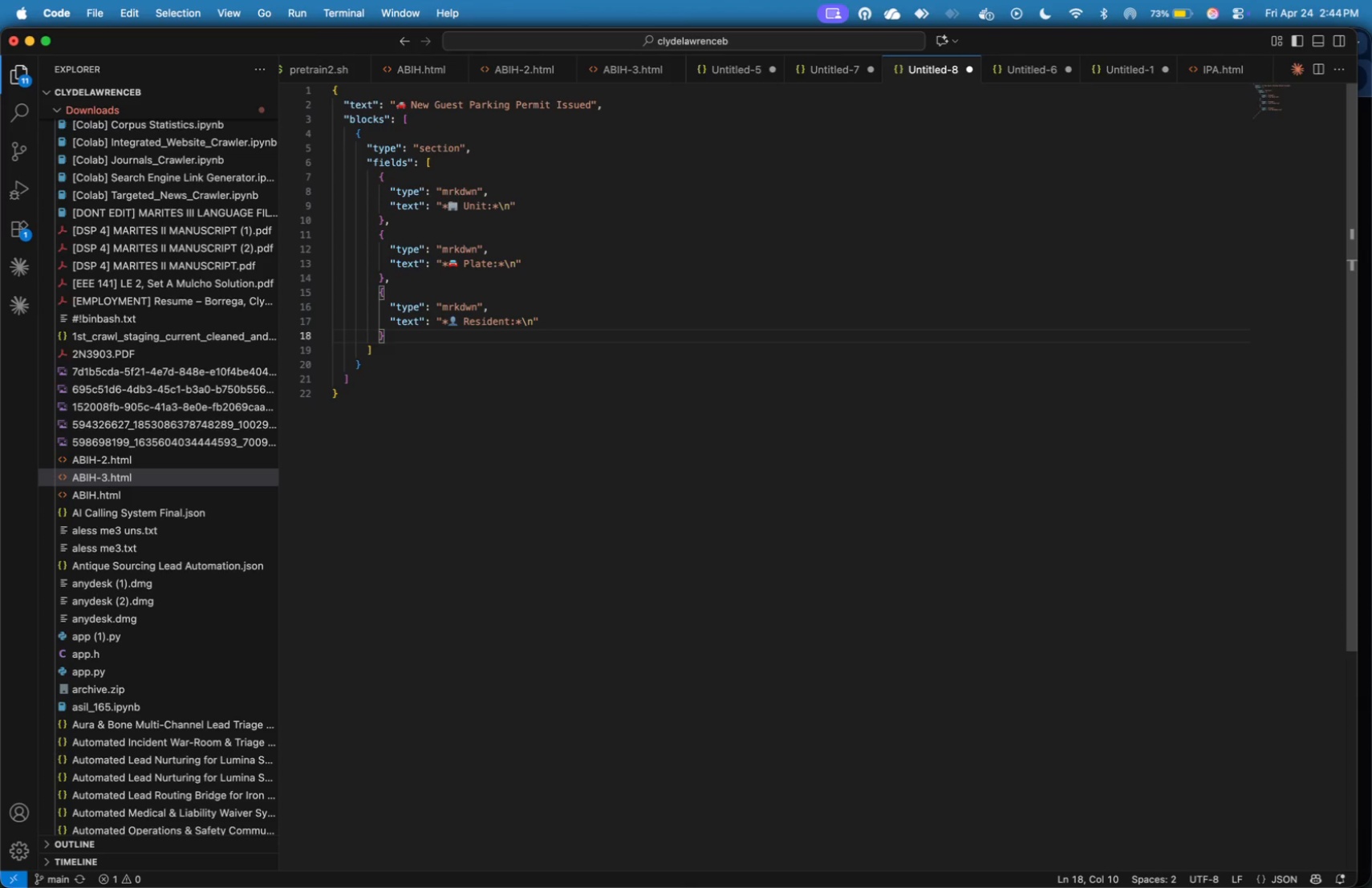 
key(Comma)
 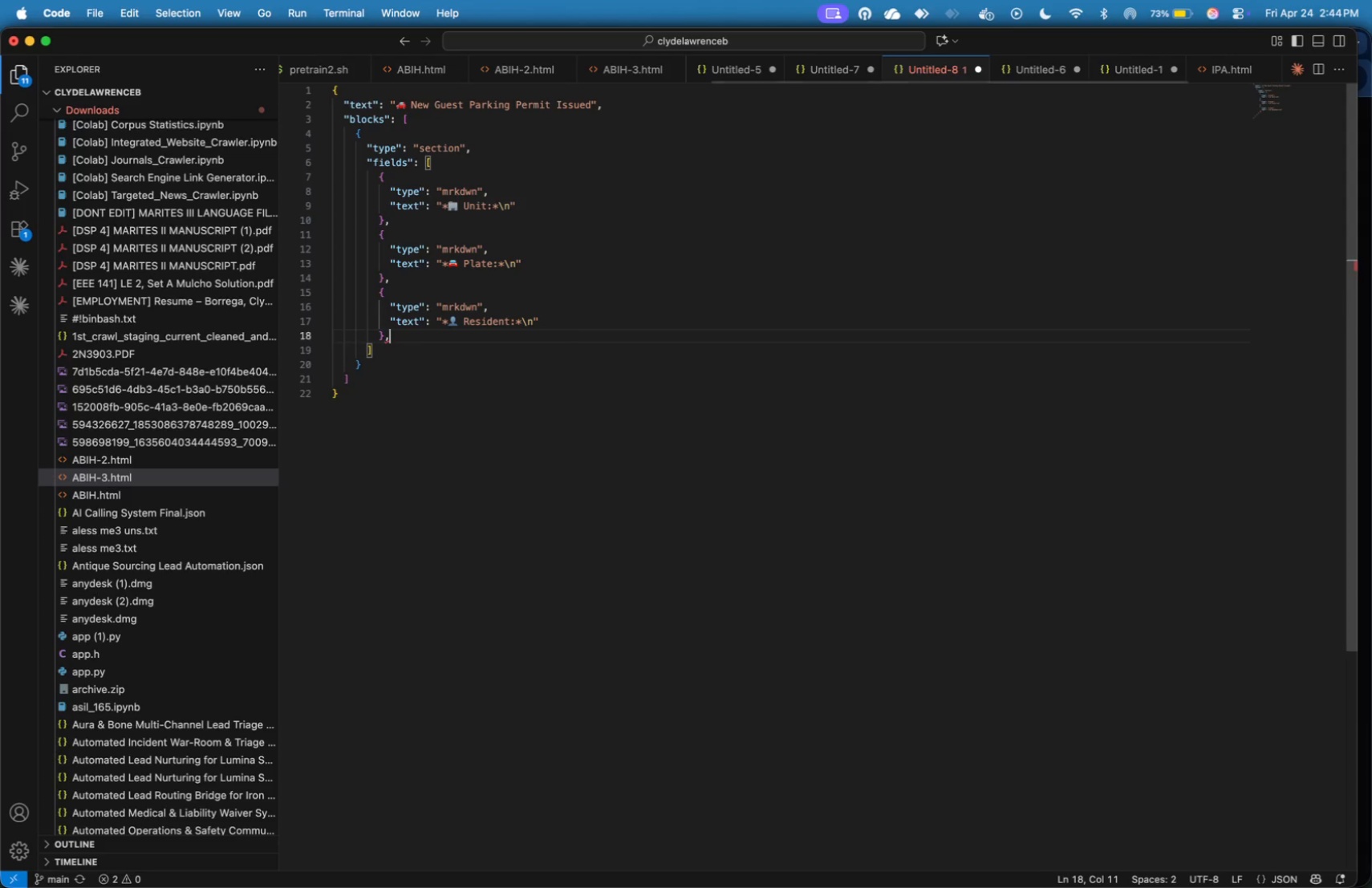 
key(Enter)
 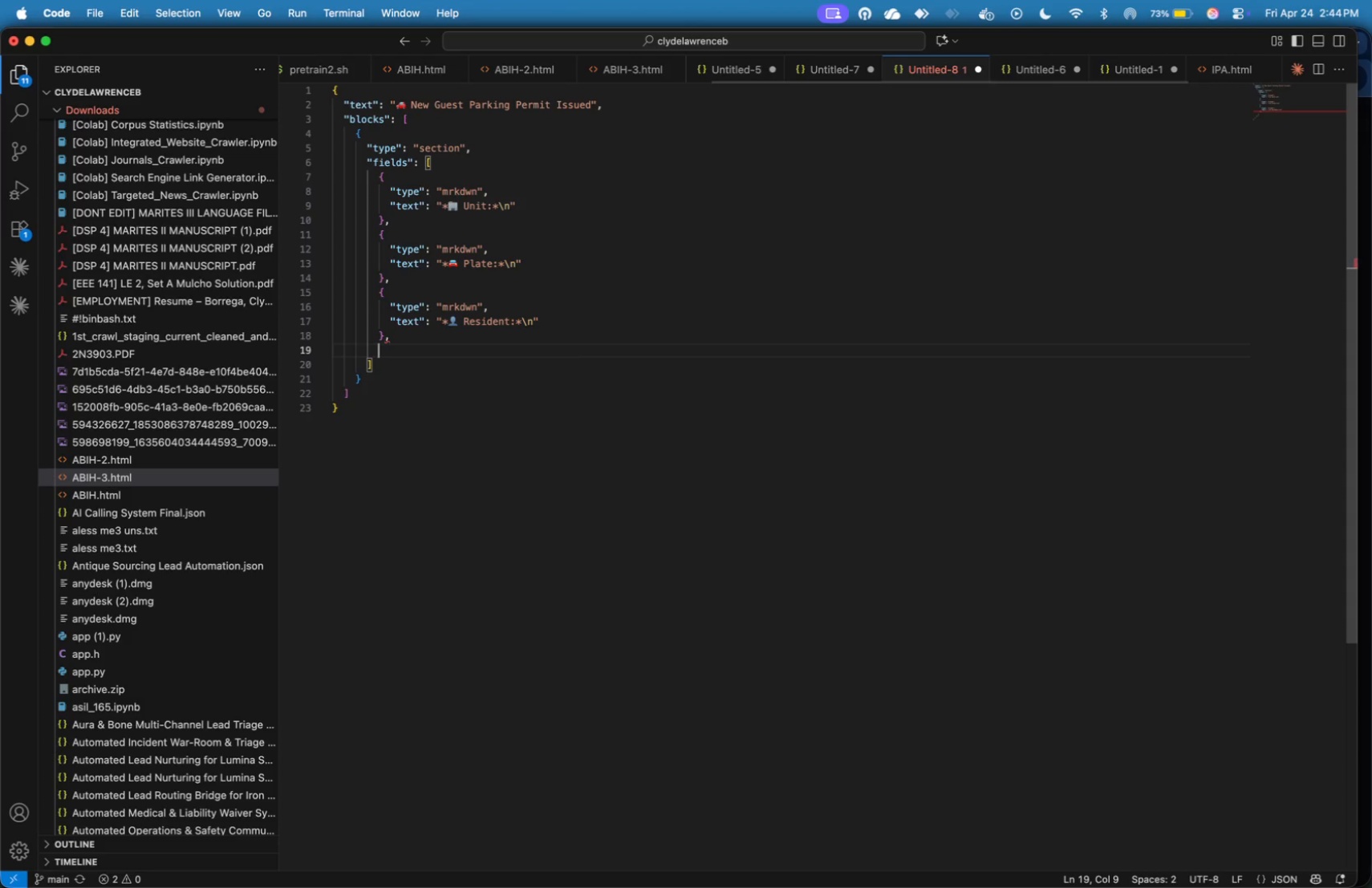 
key(Shift+BracketLeft)
 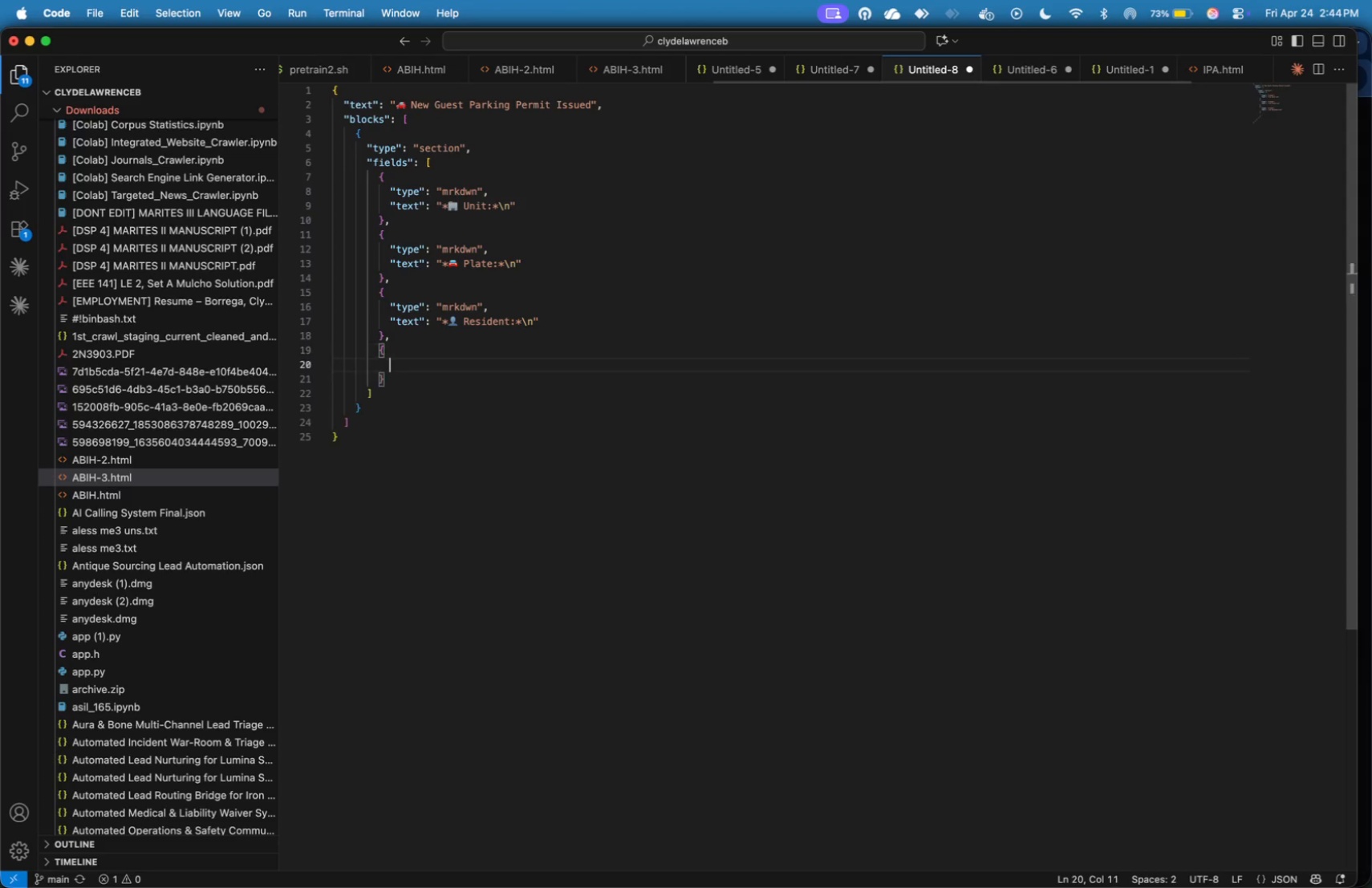 
key(Enter)
 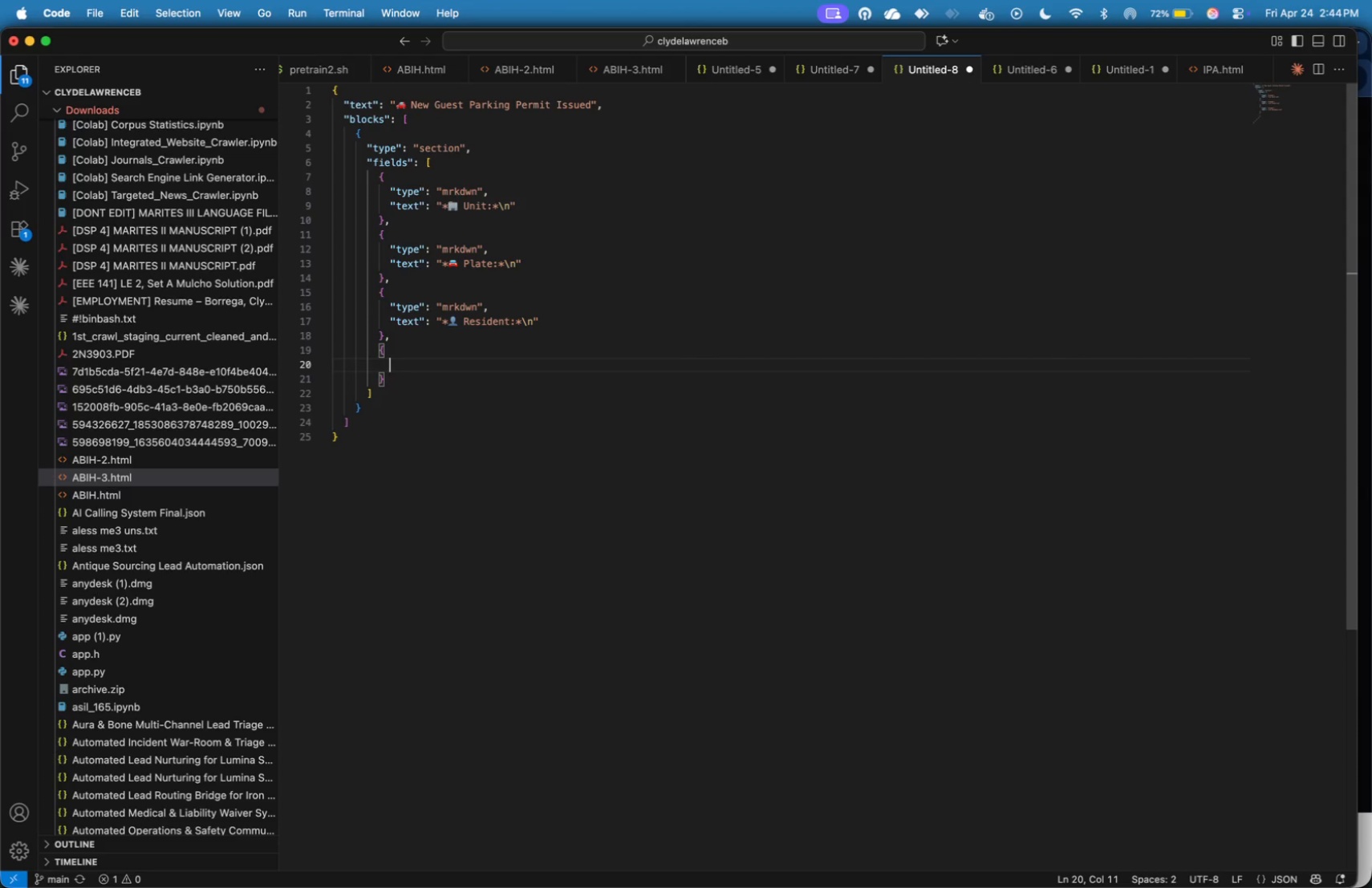 
type("type)
 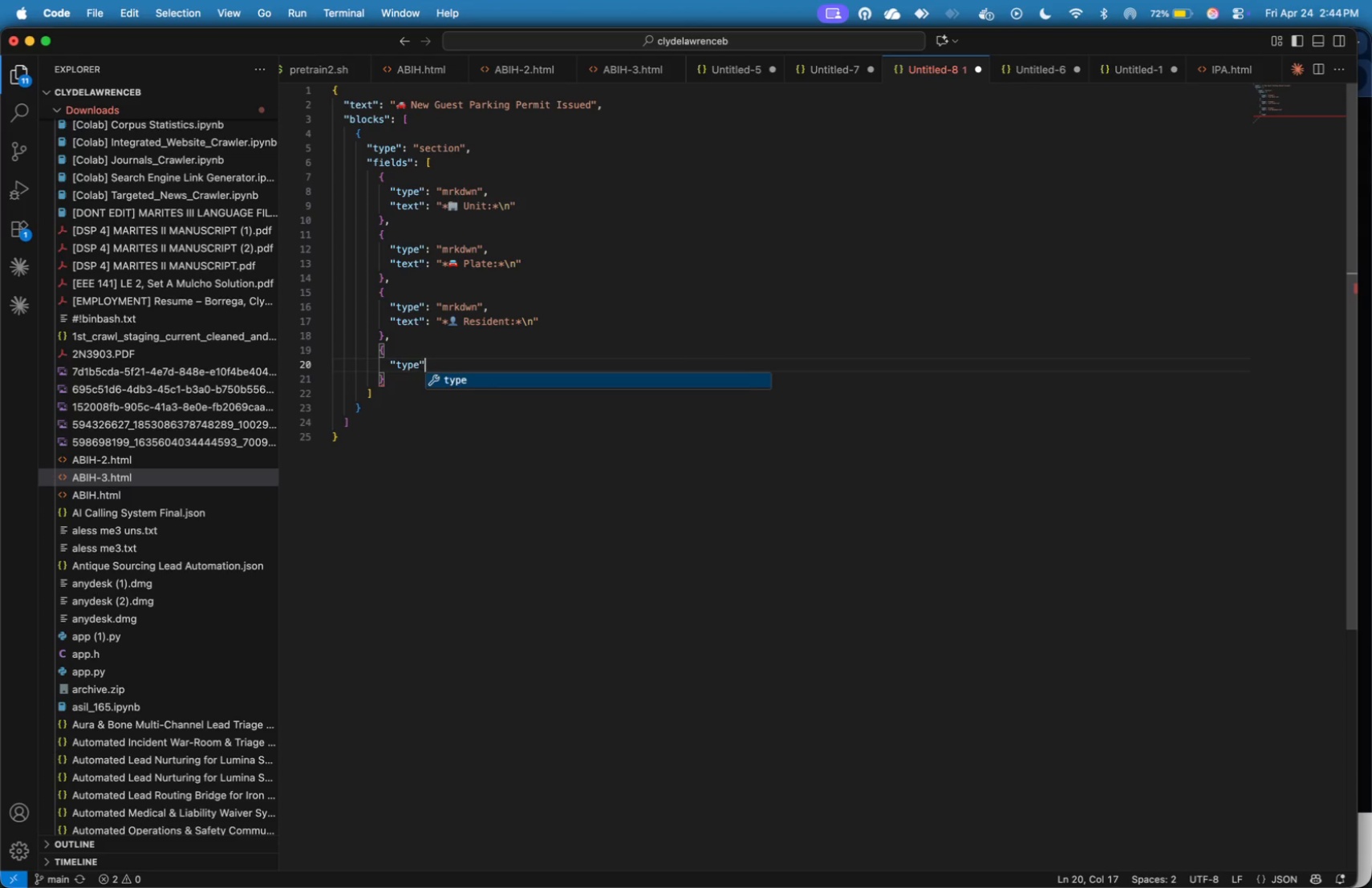 
key(ArrowRight)
 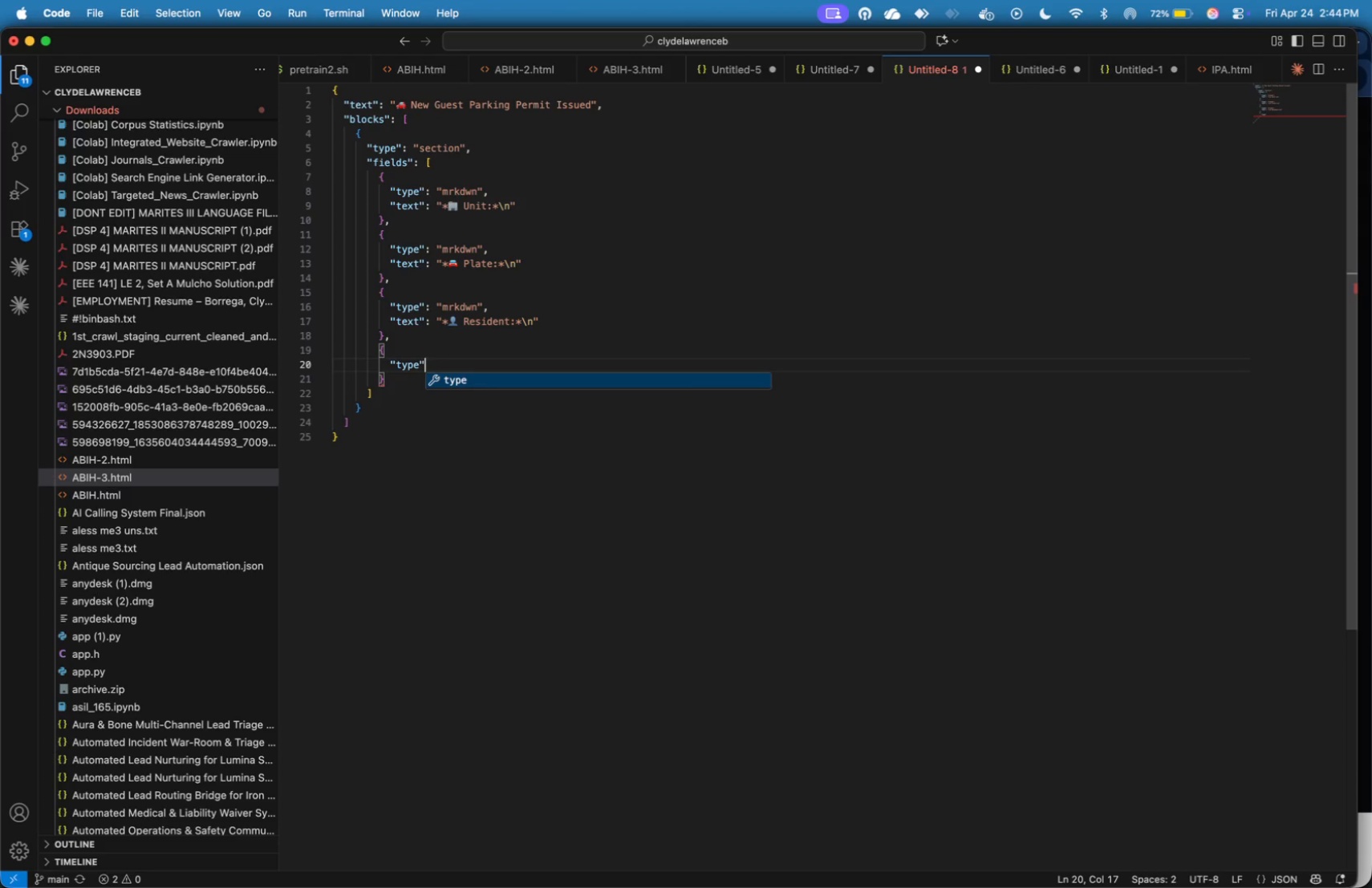 
type(: "mrkdwn)
 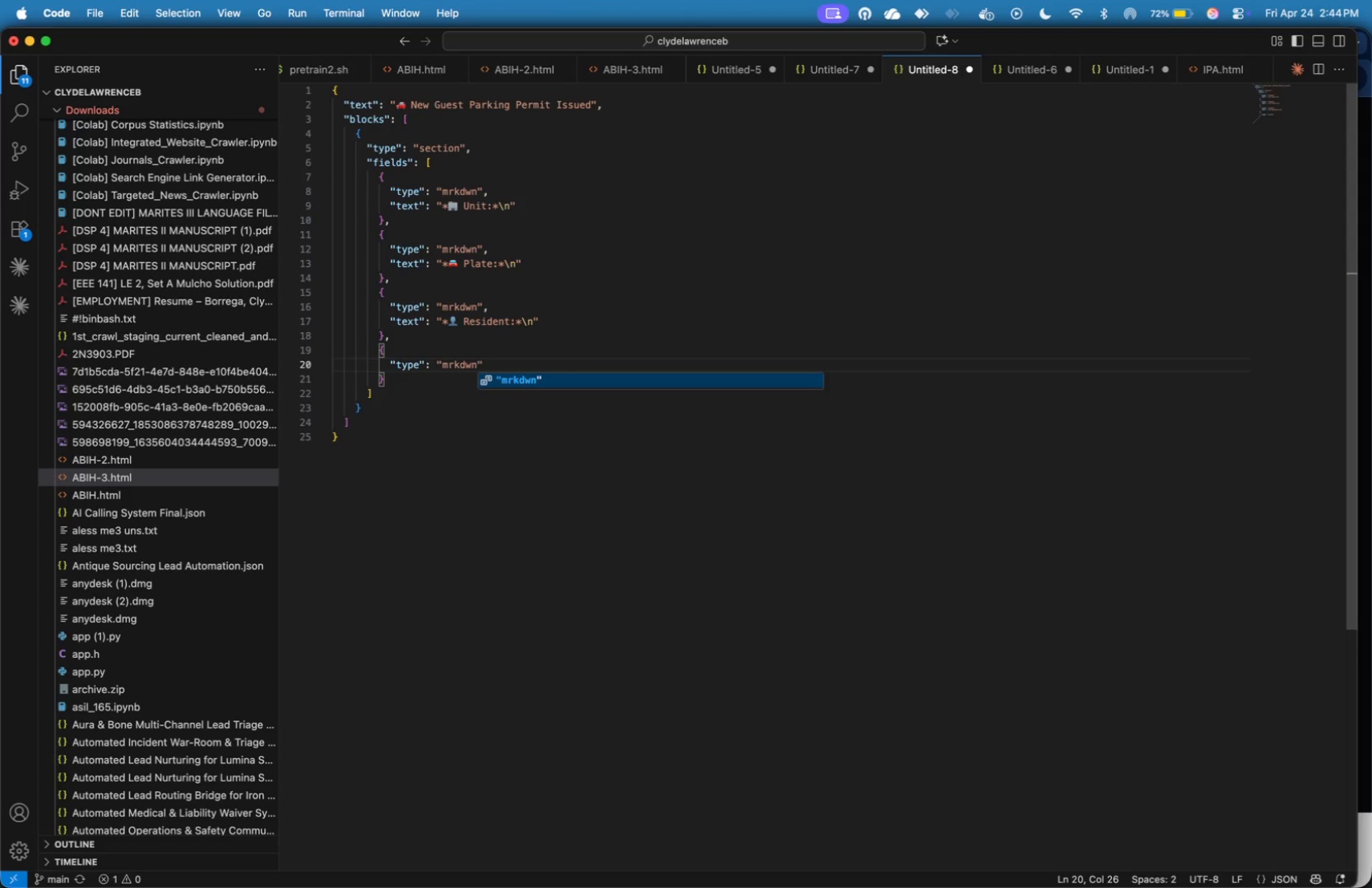 
key(ArrowRight)
 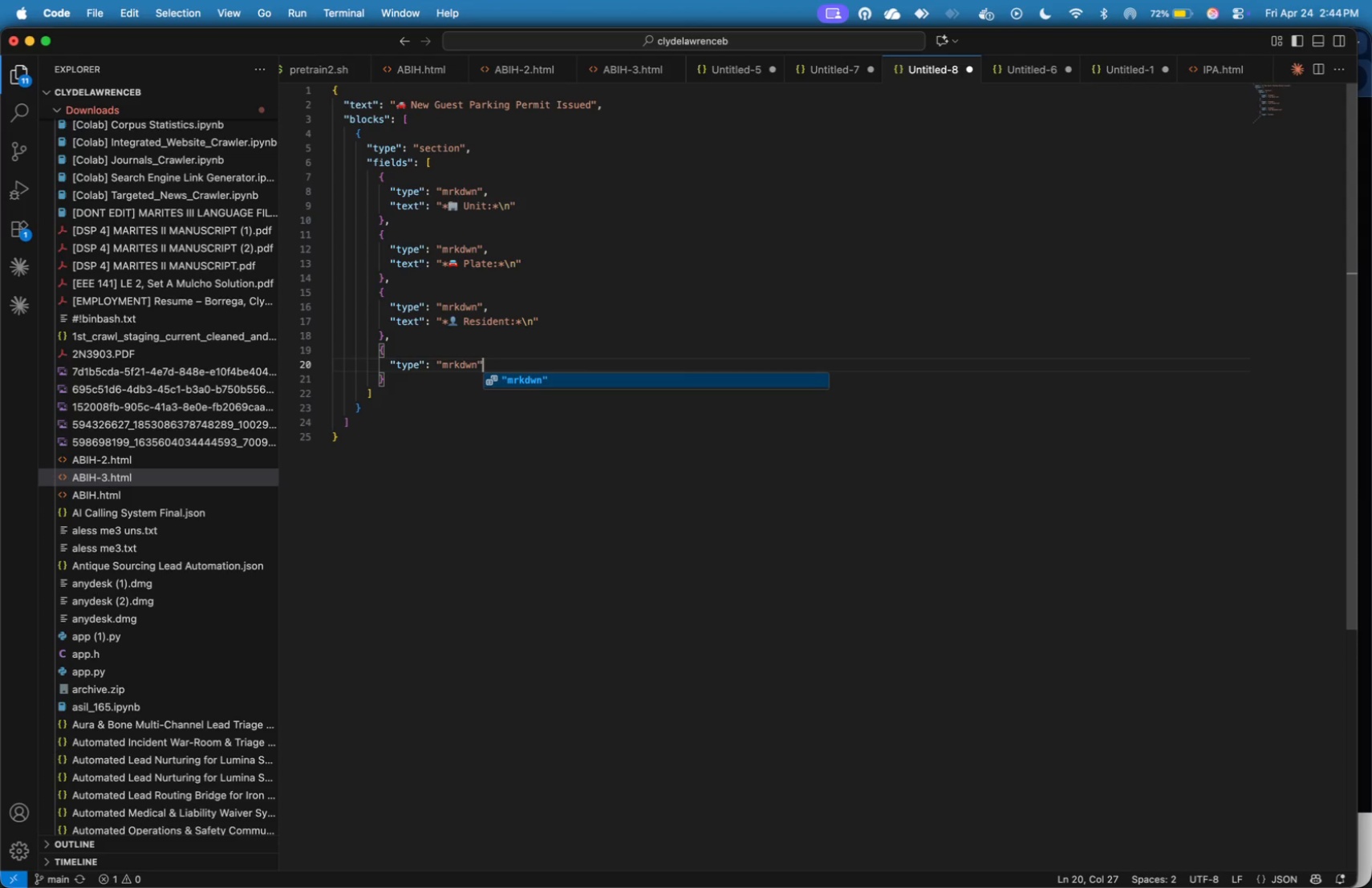 
key(Comma)
 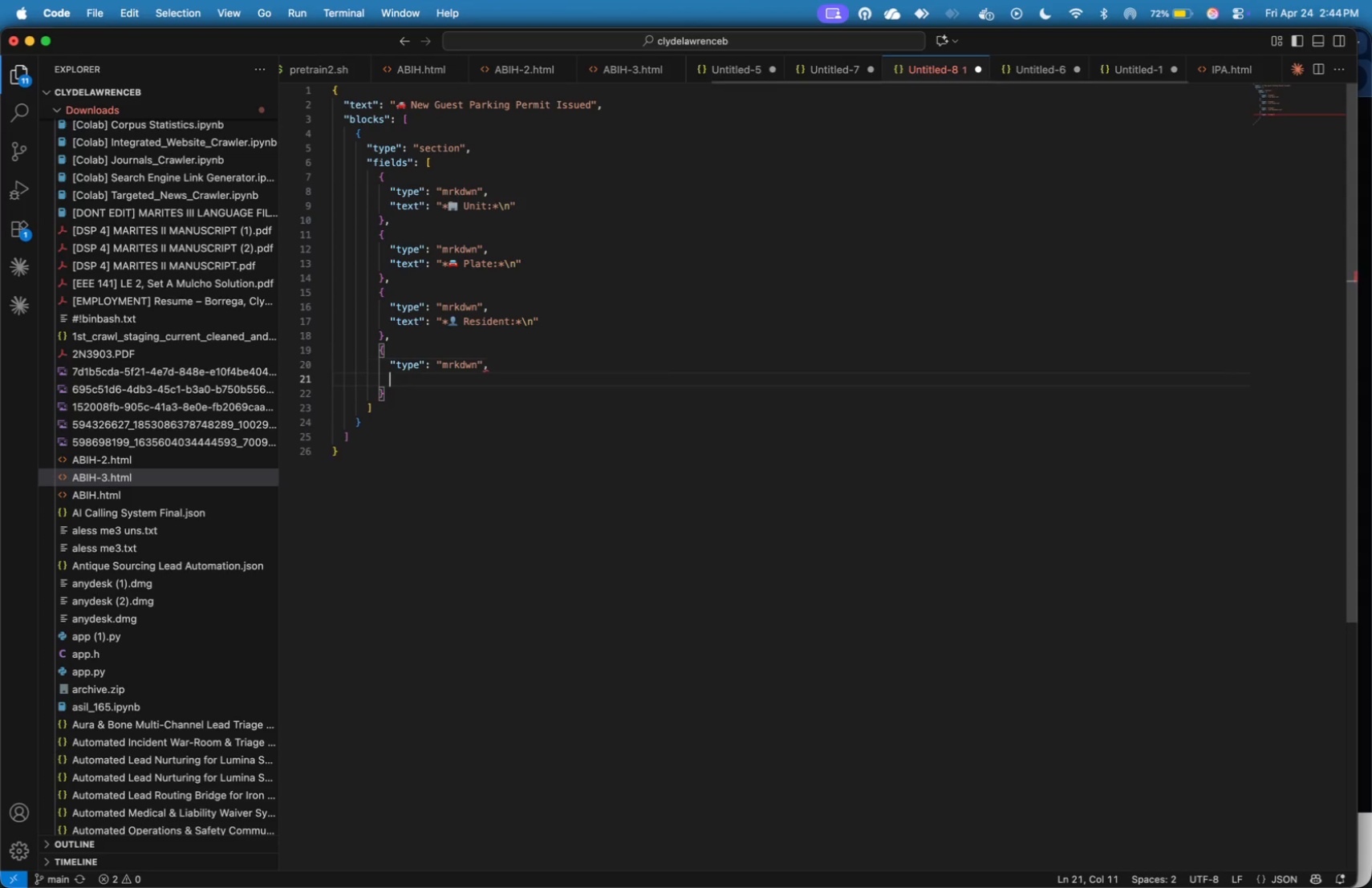 
key(Enter)
 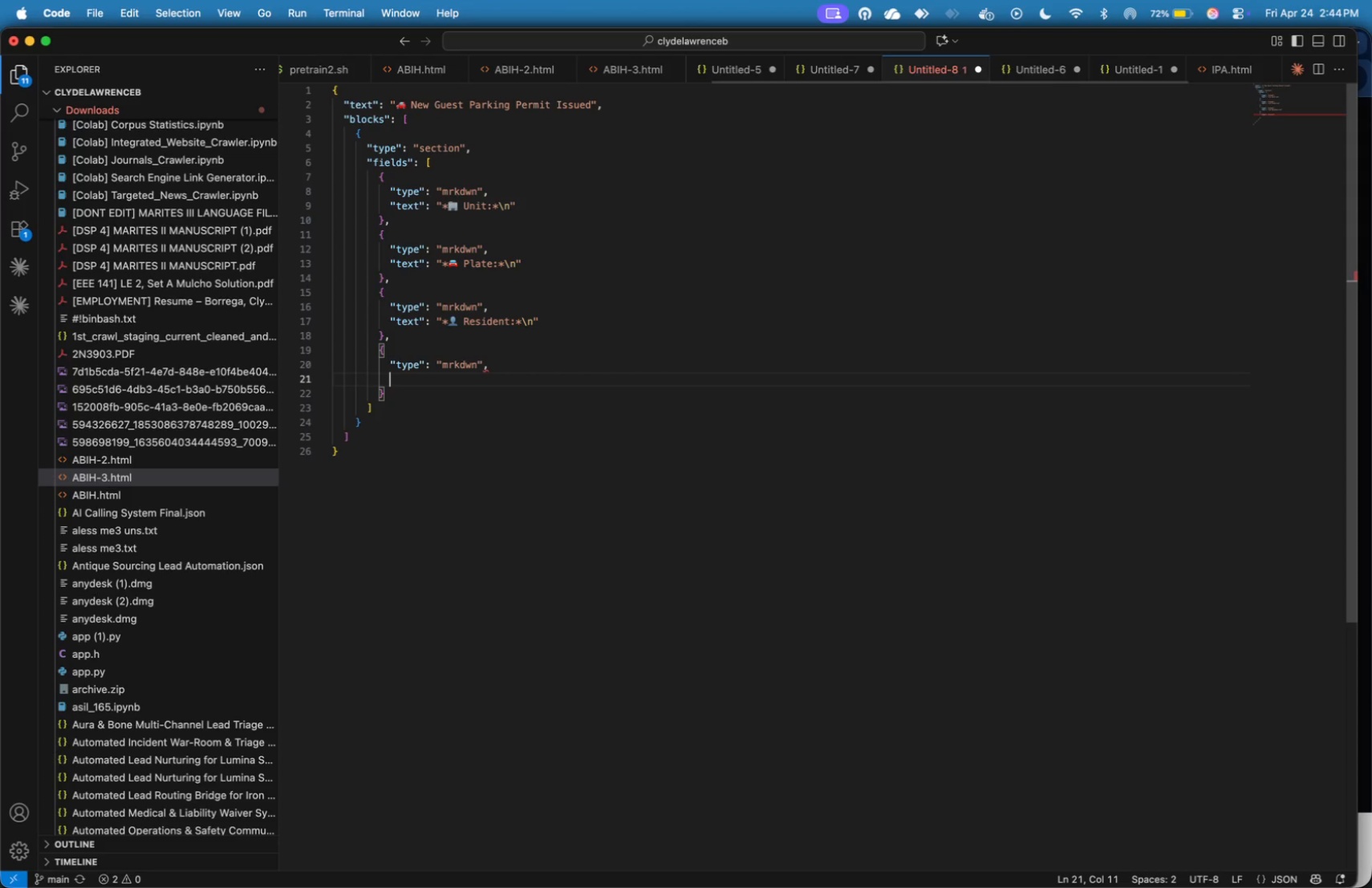 
type("text)
 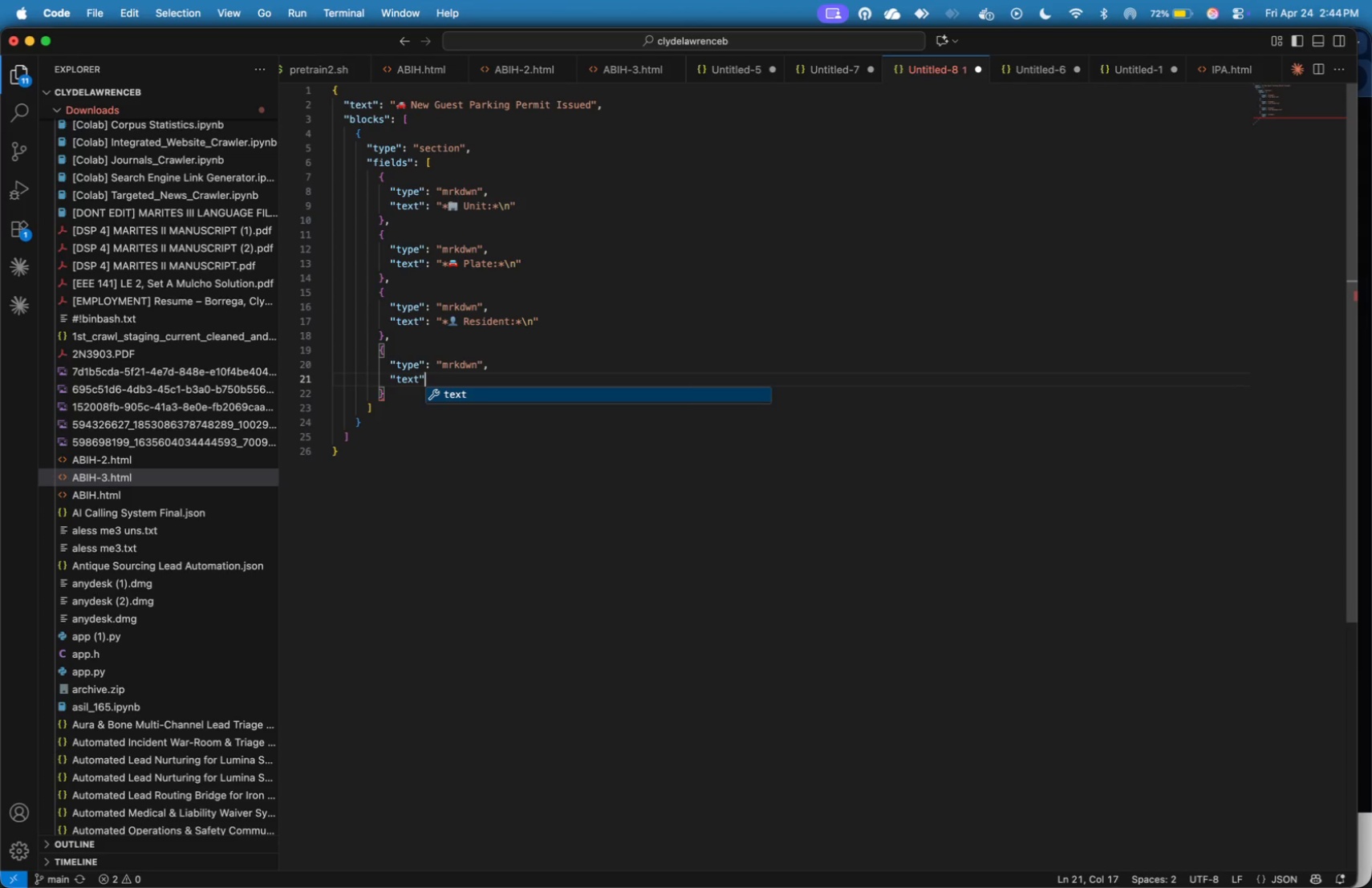 
key(ArrowRight)
 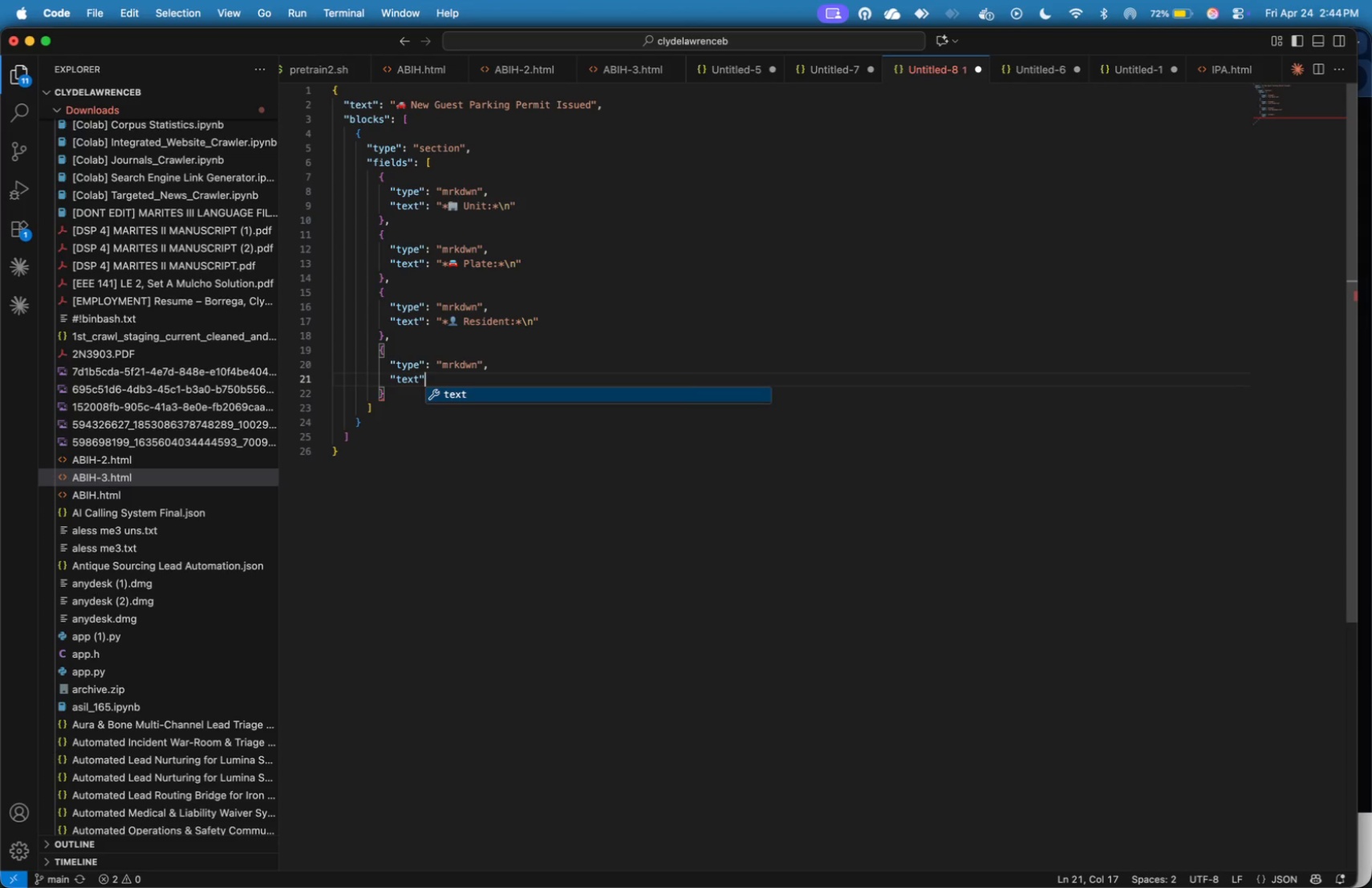 
key(Shift+Semicolon)
 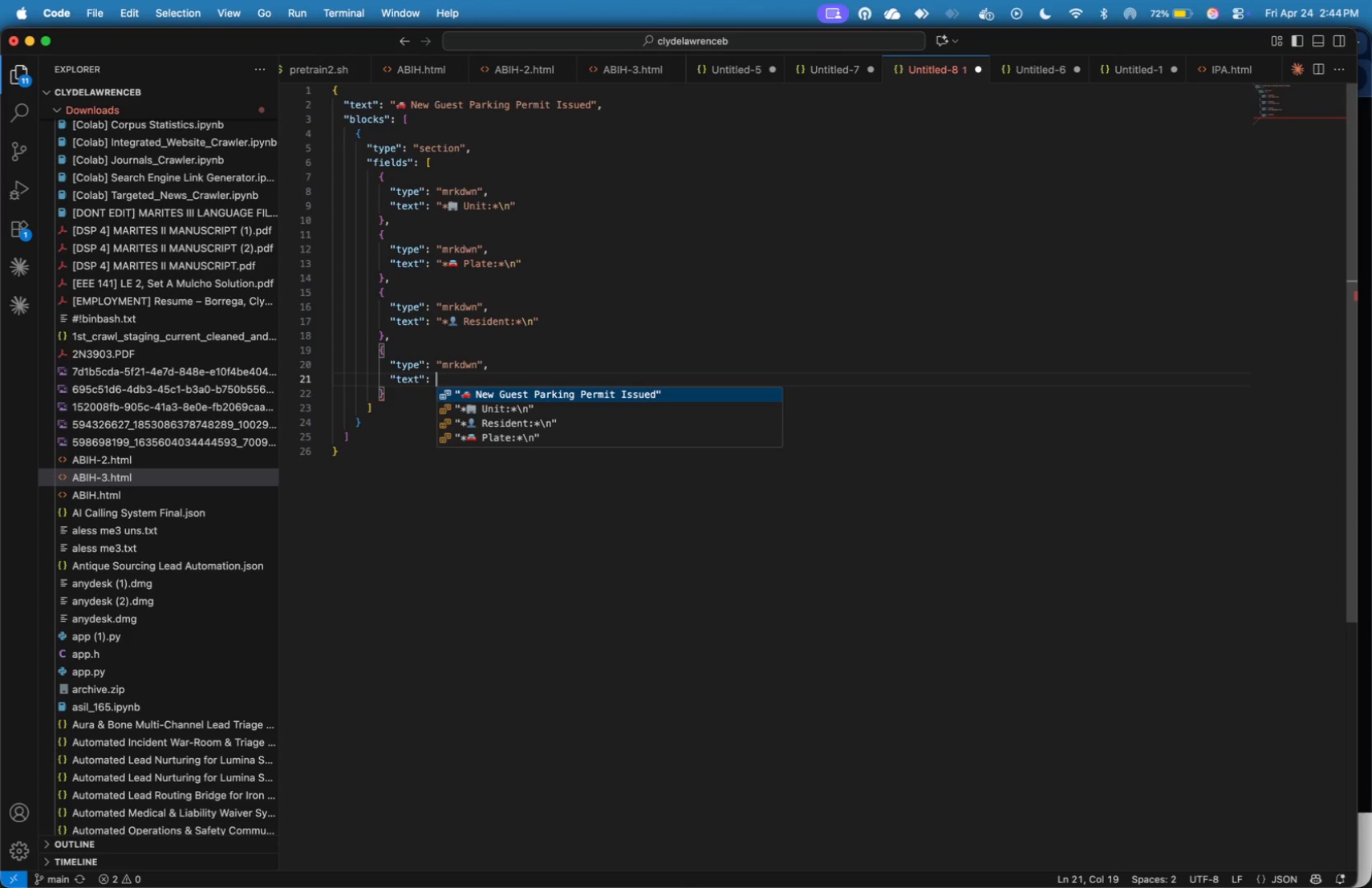 
key(Shift+Space)
 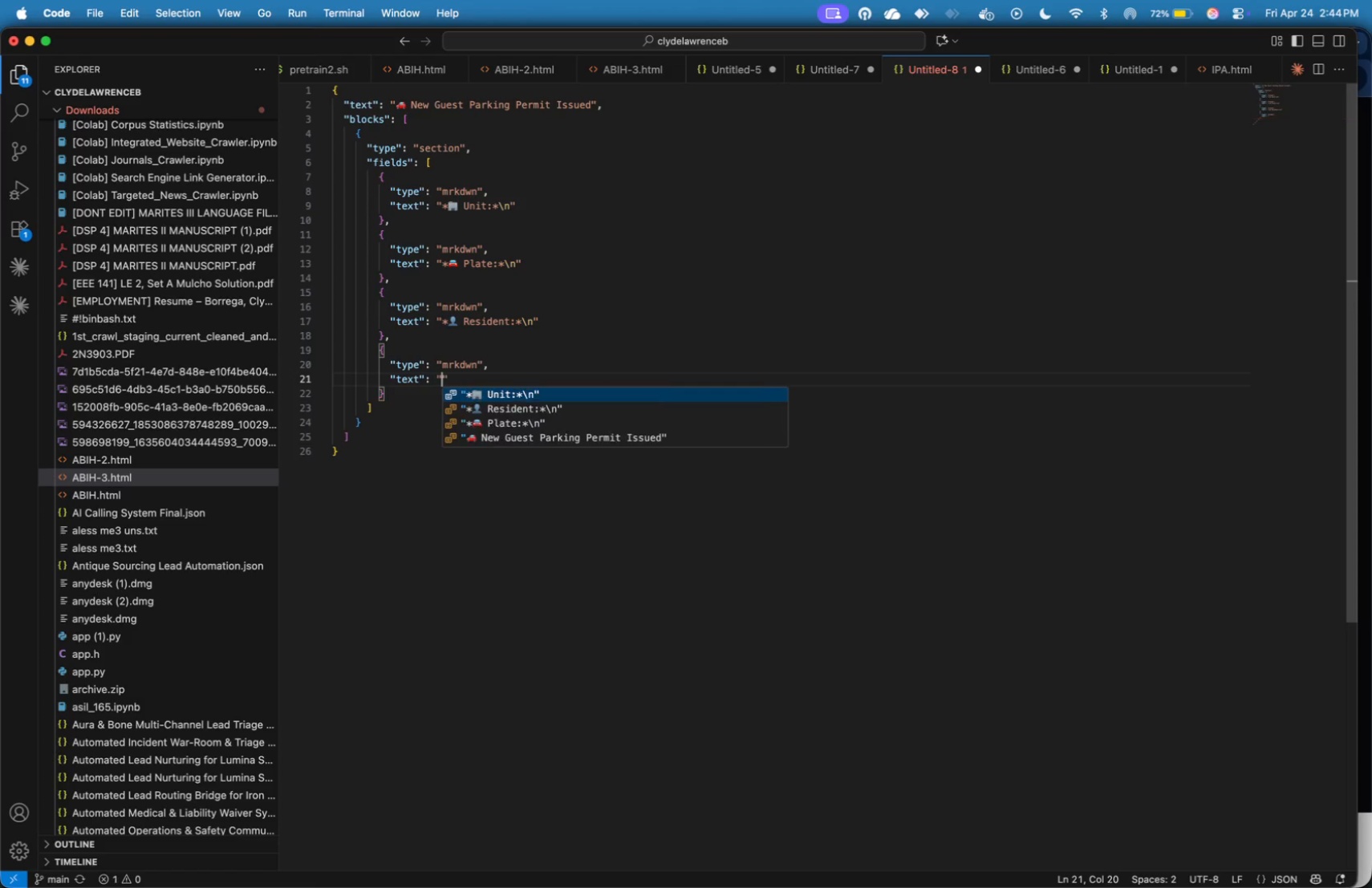 
key(Shift+Quote)
 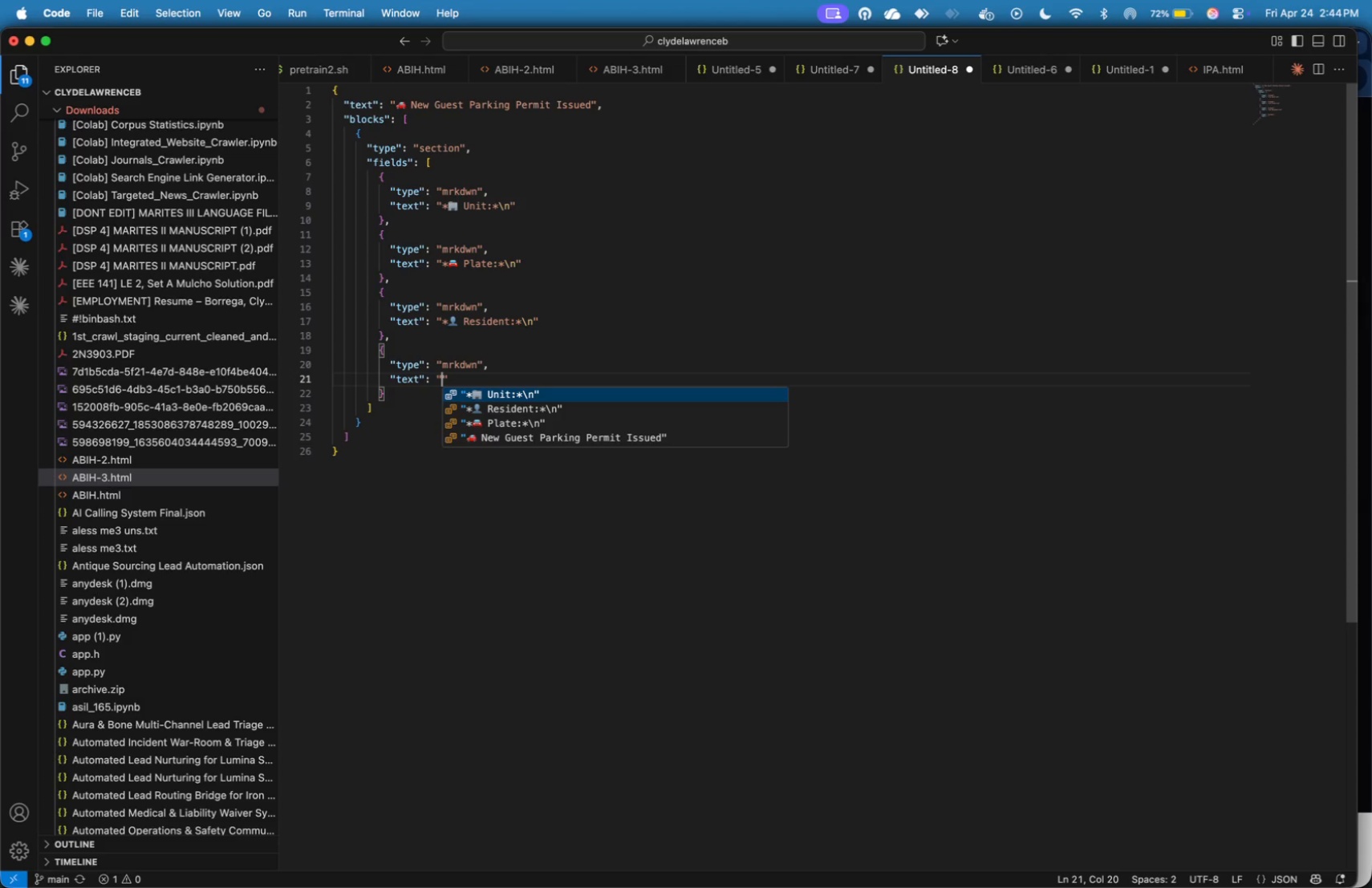 
wait(15.27)
 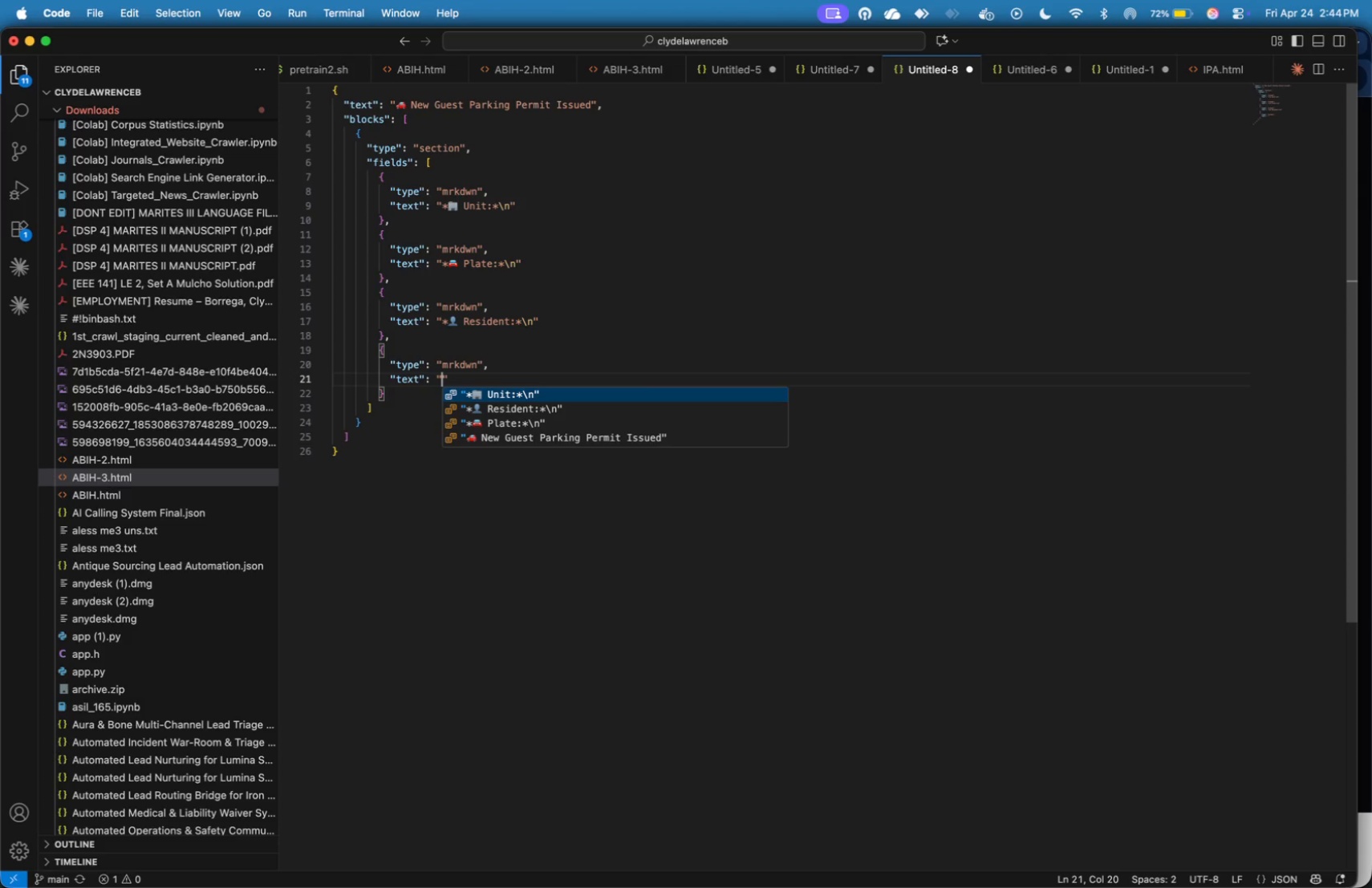 
type(**)
 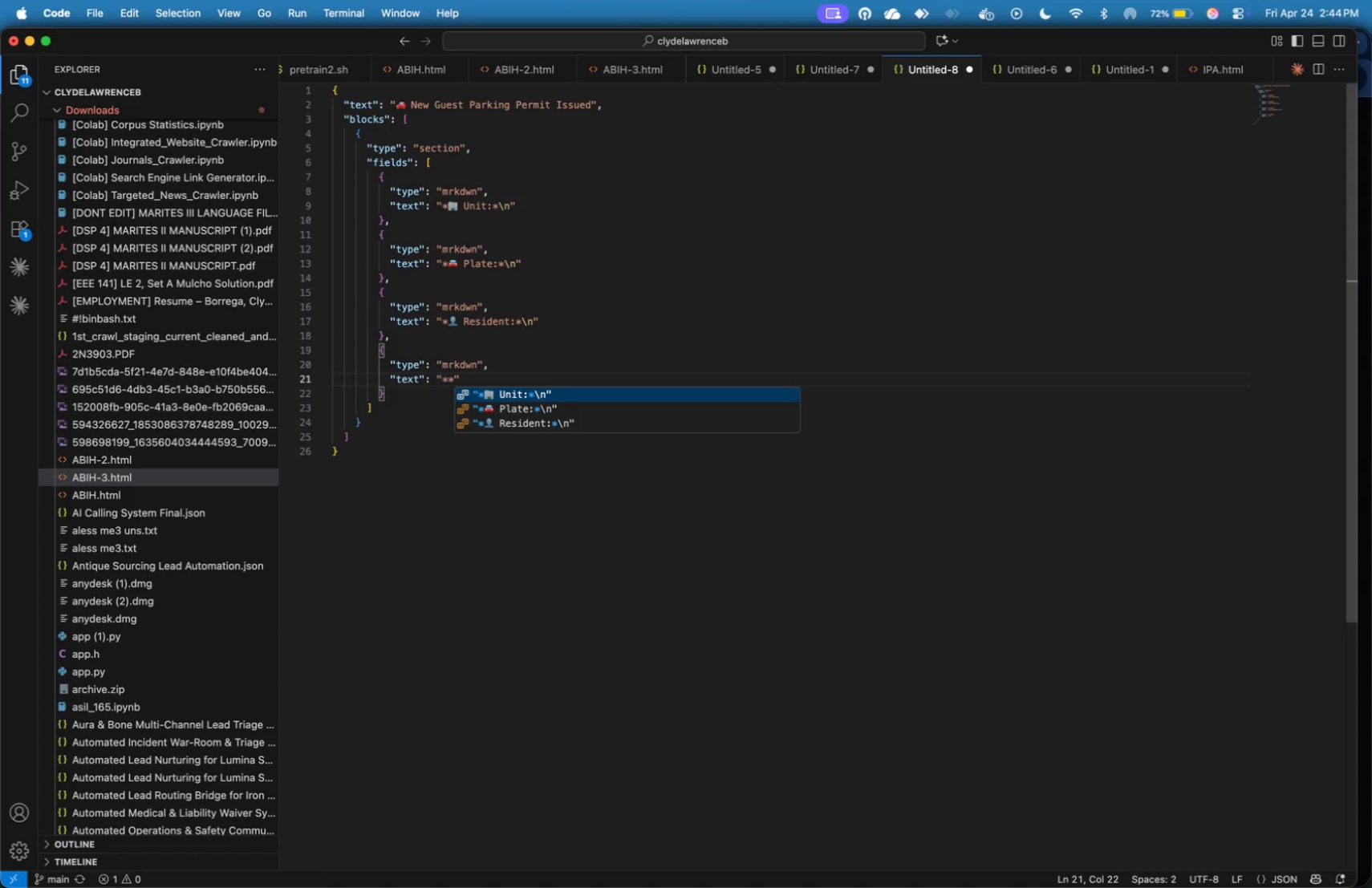 
key(ArrowLeft)
 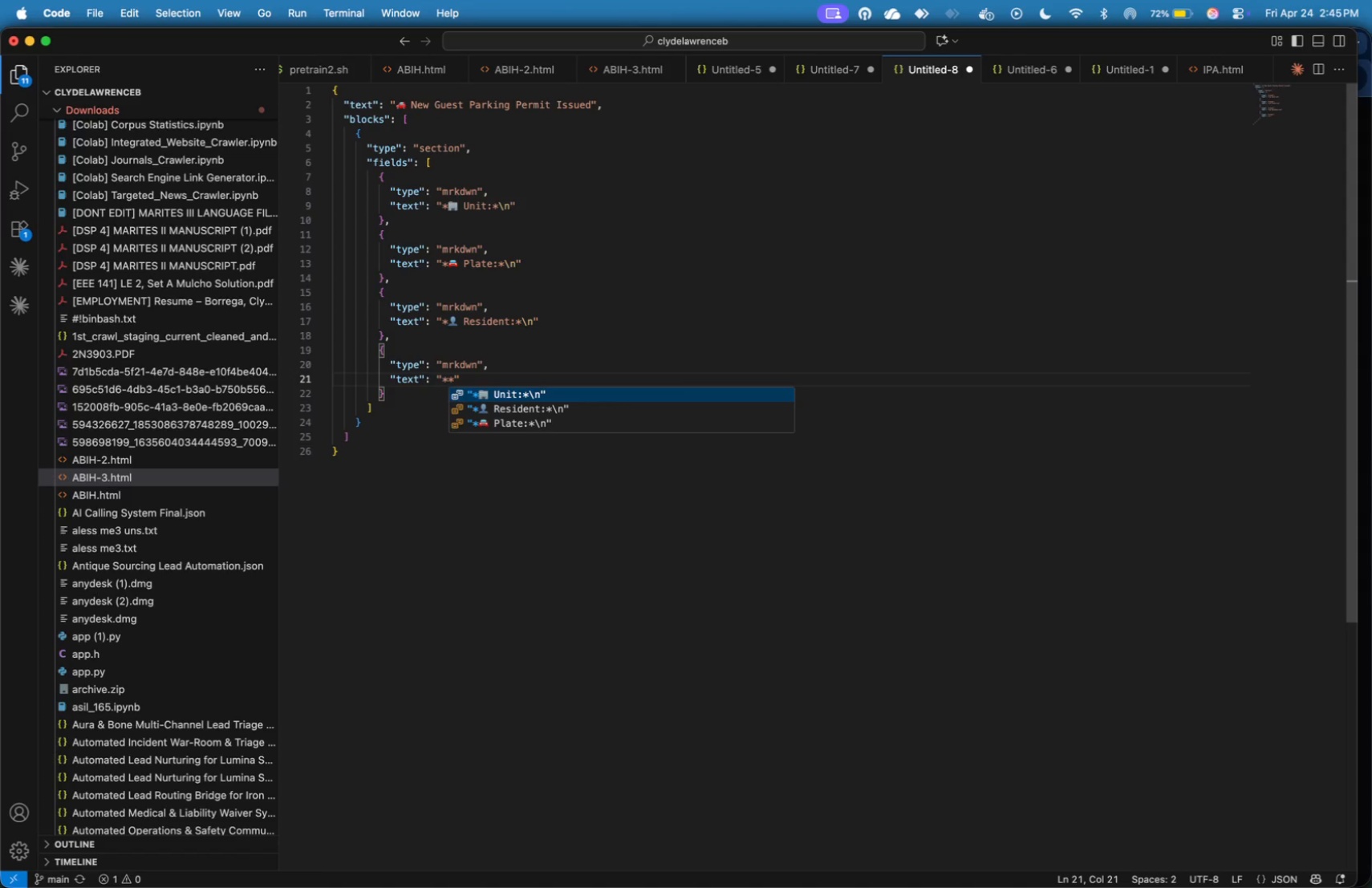 
type(Valid Until)
 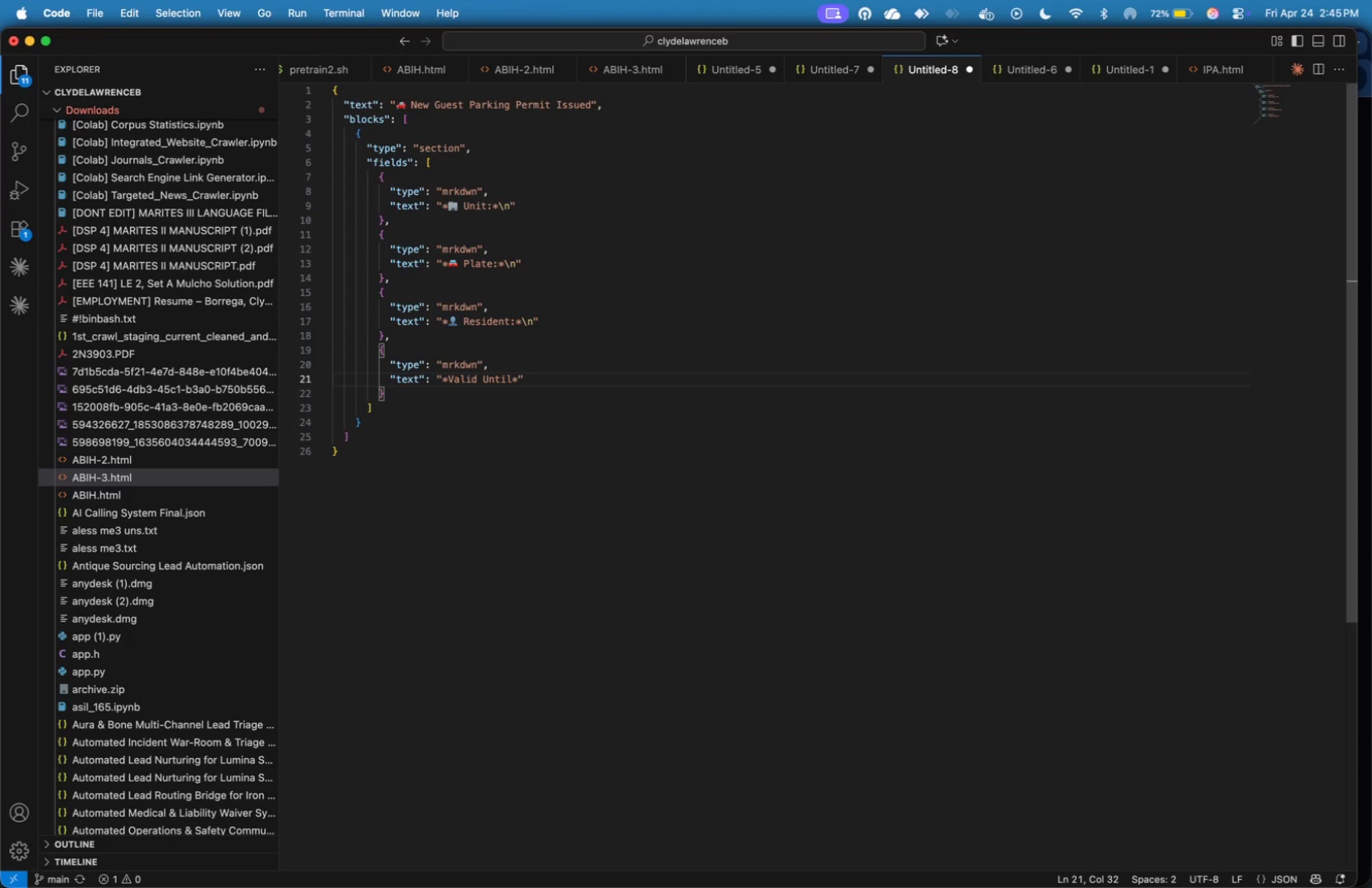 
wait(5.26)
 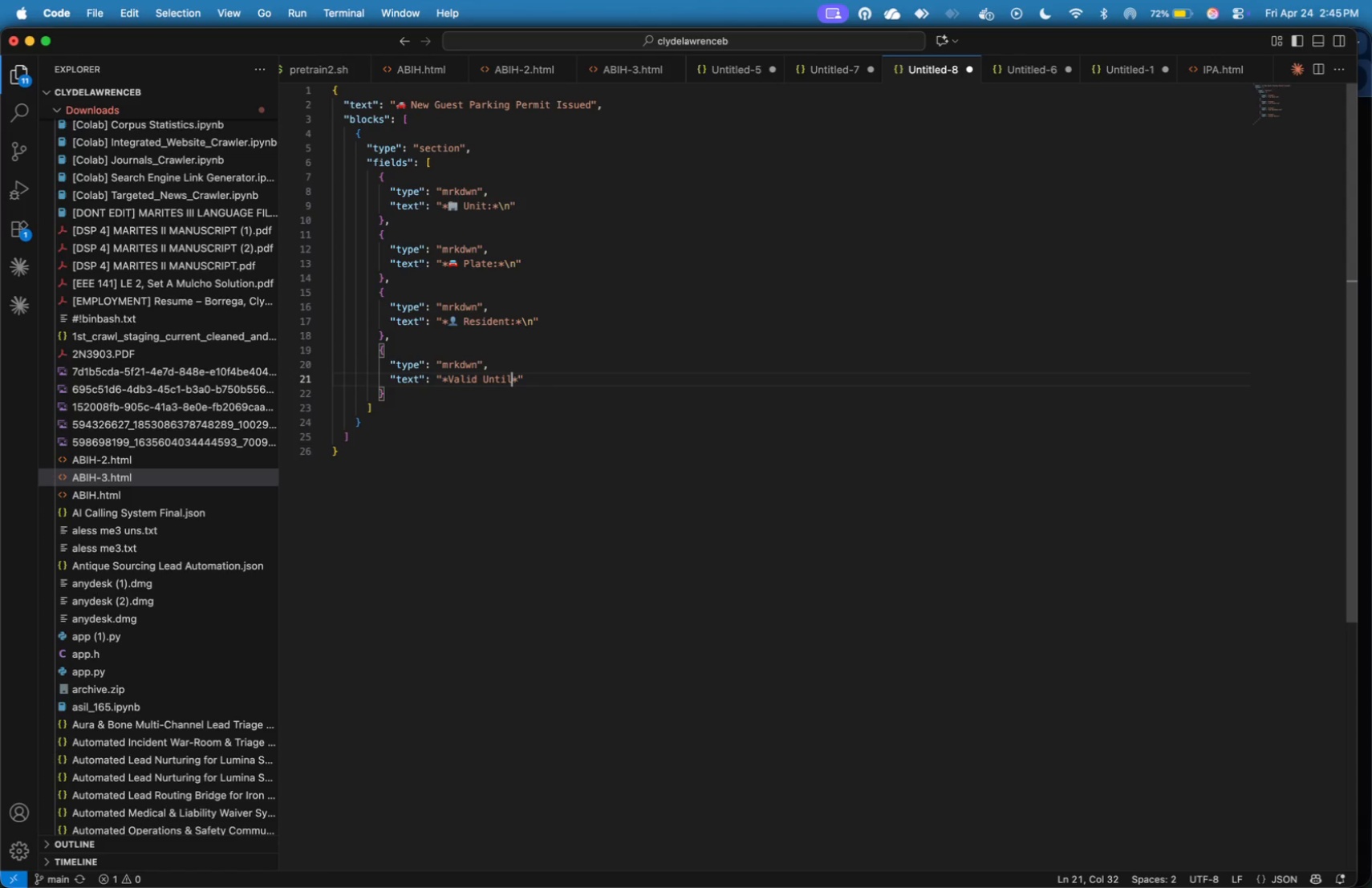 
key(Shift+Semicolon)
 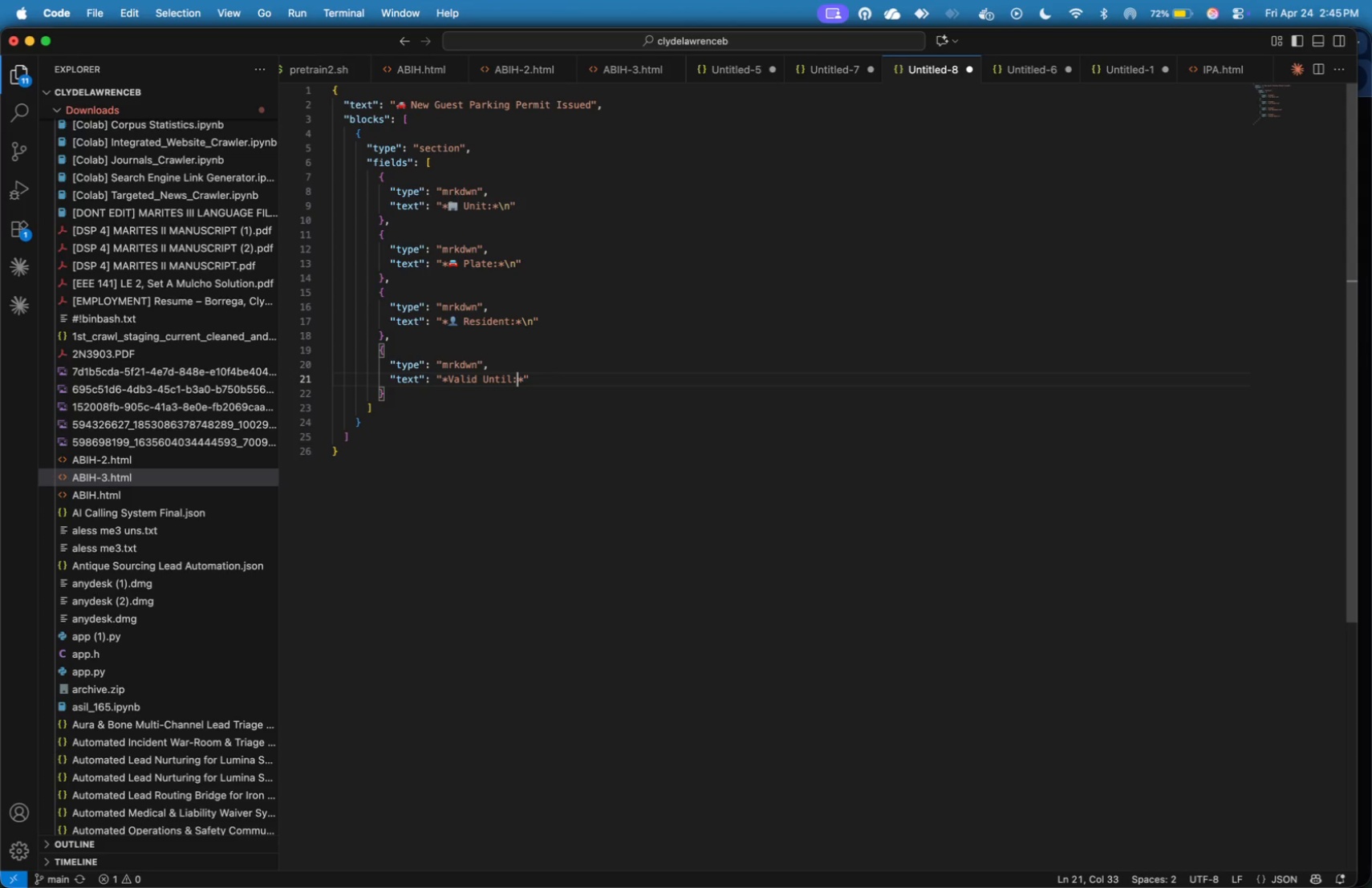 
key(Meta+Tab)
 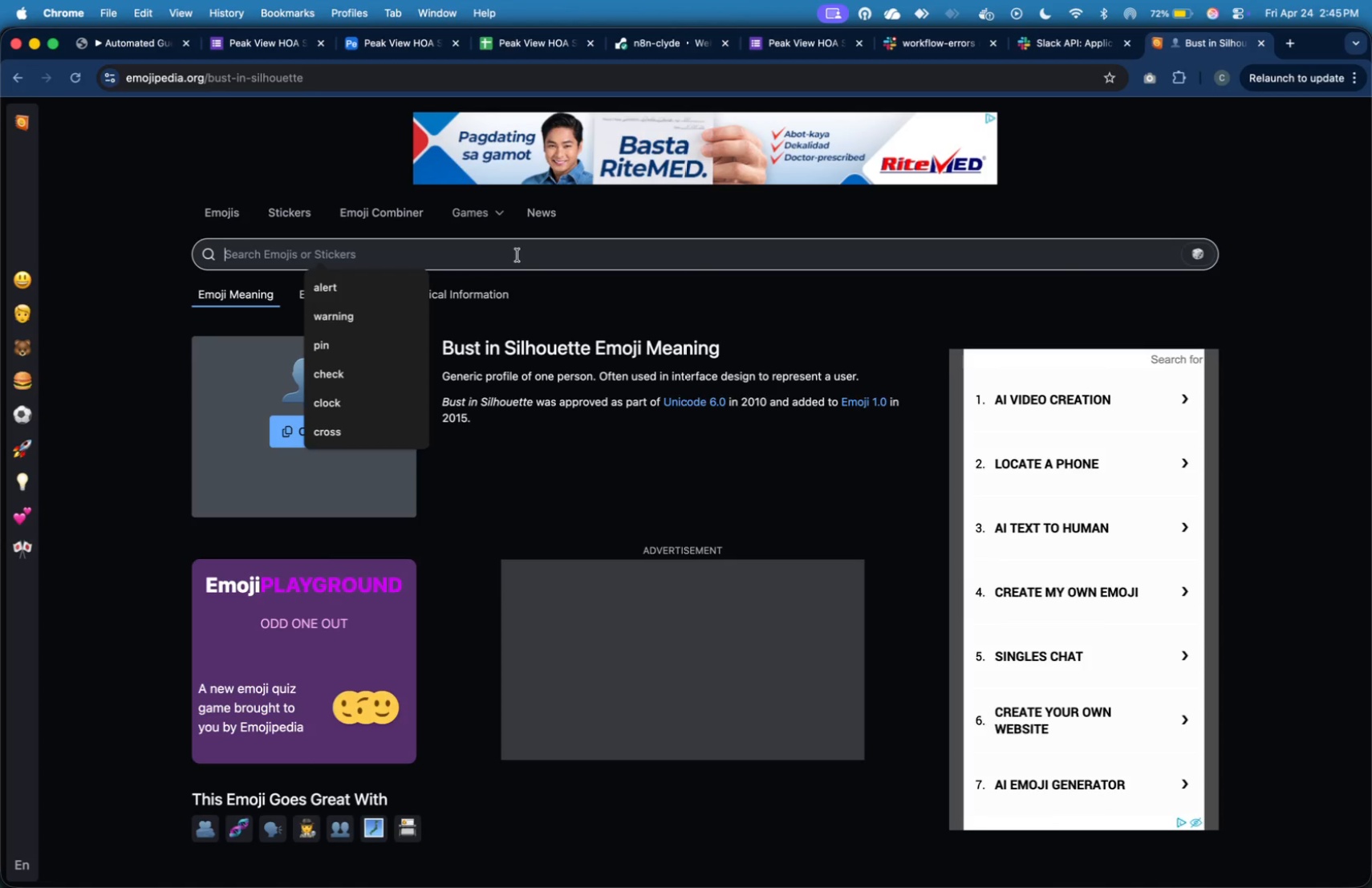 
type(hourglass)
 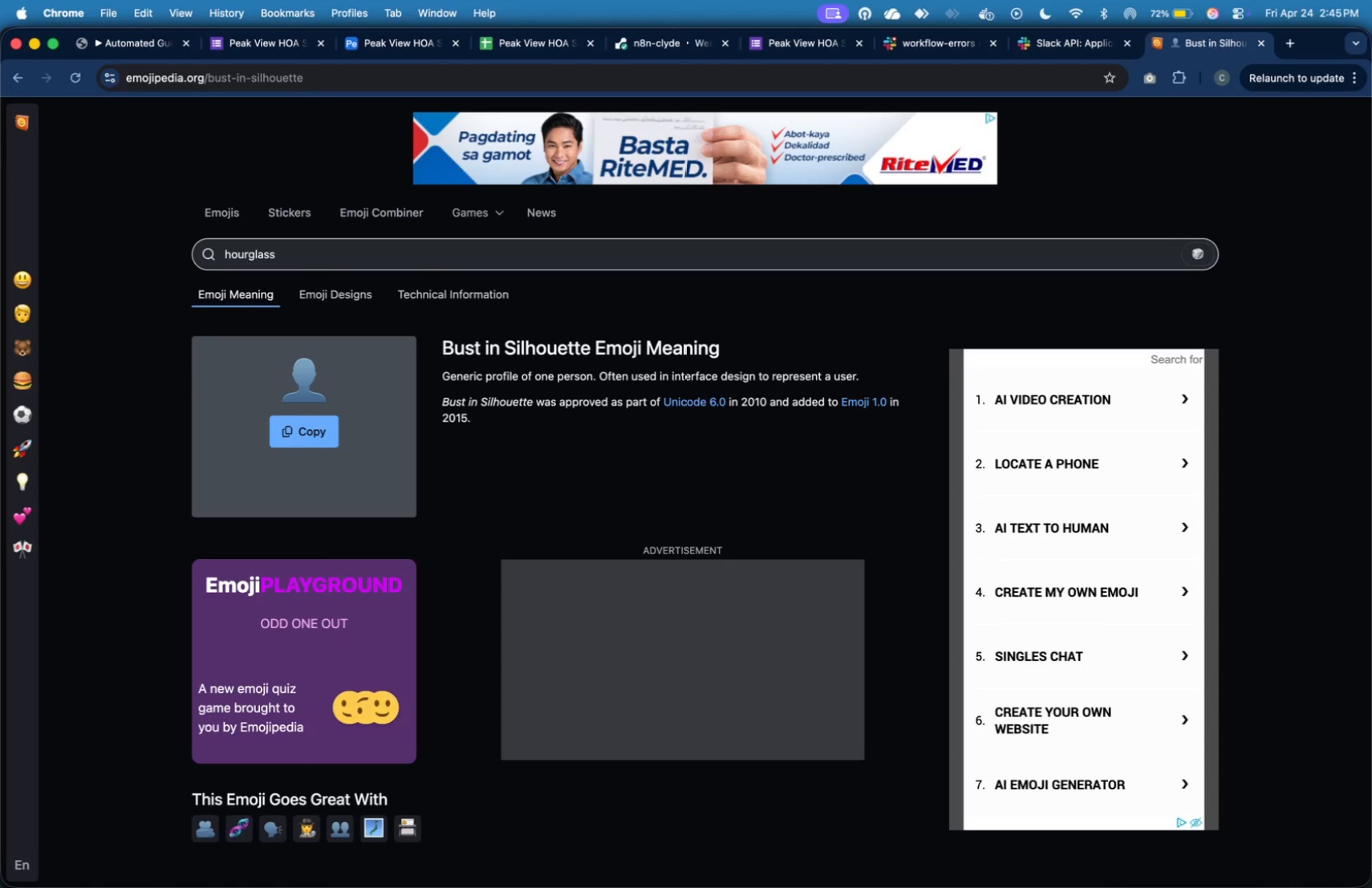 
key(Enter)
 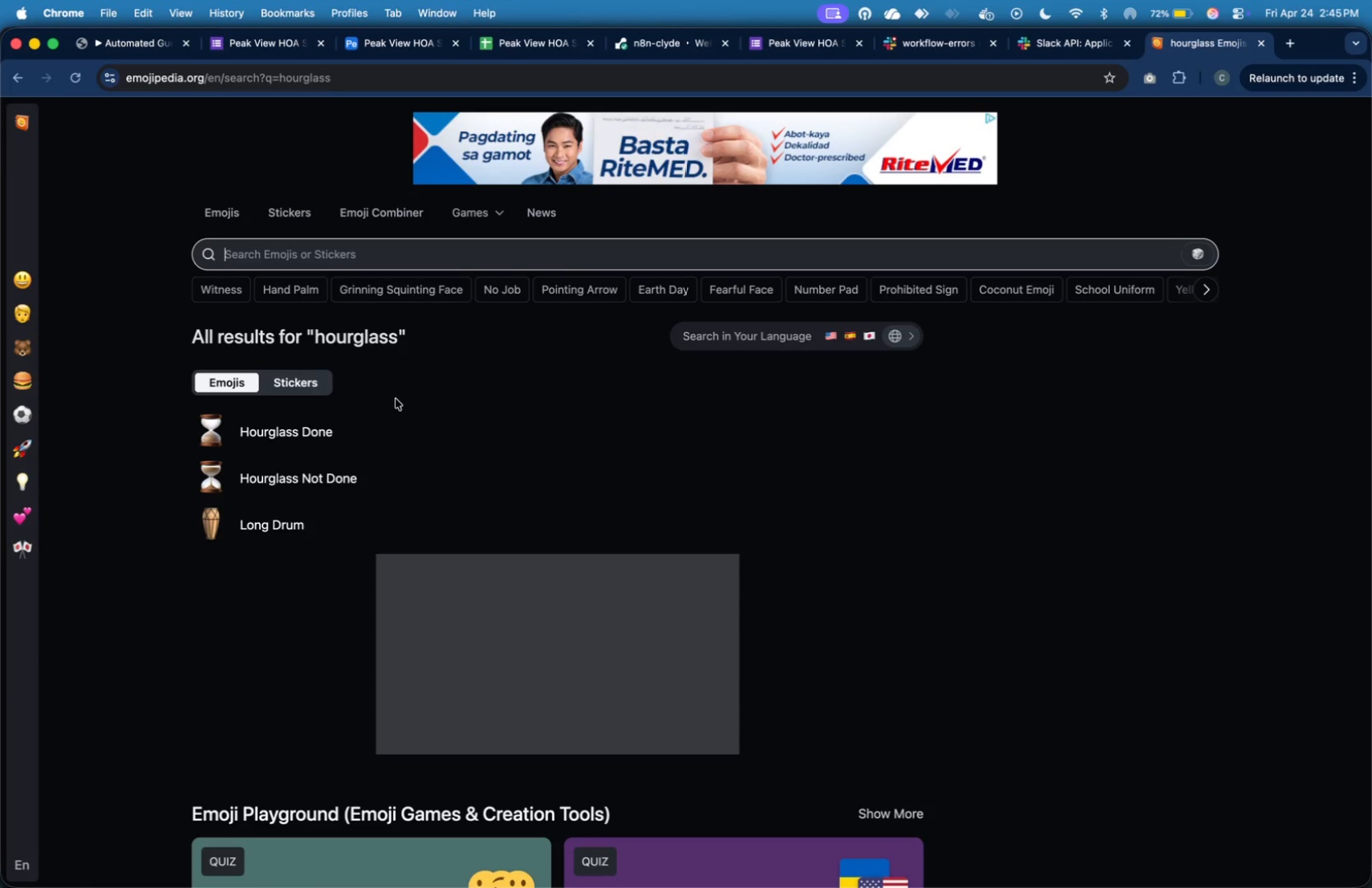 
wait(5.05)
 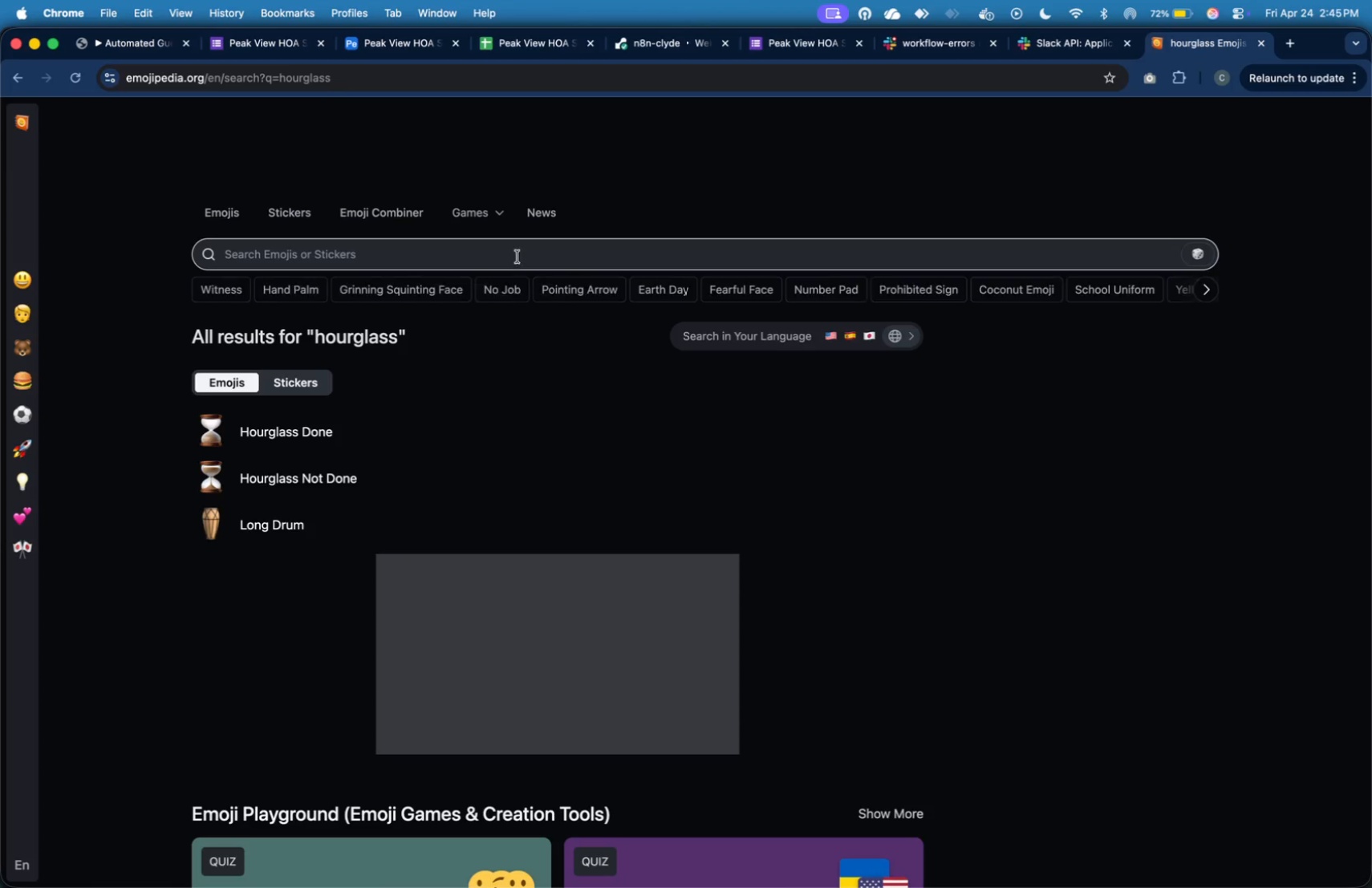 
left_click([327, 483])
 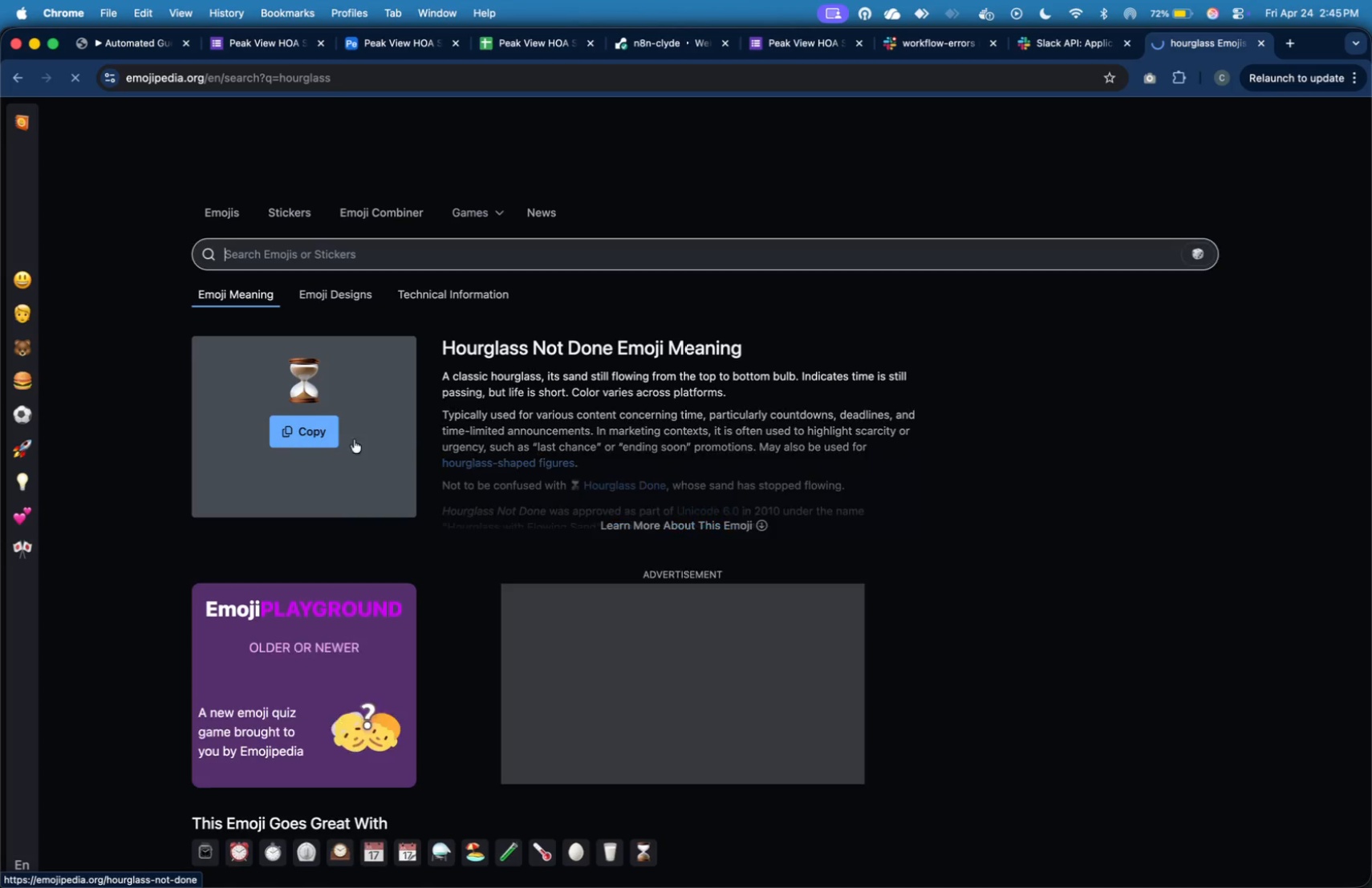 
left_click([335, 428])
 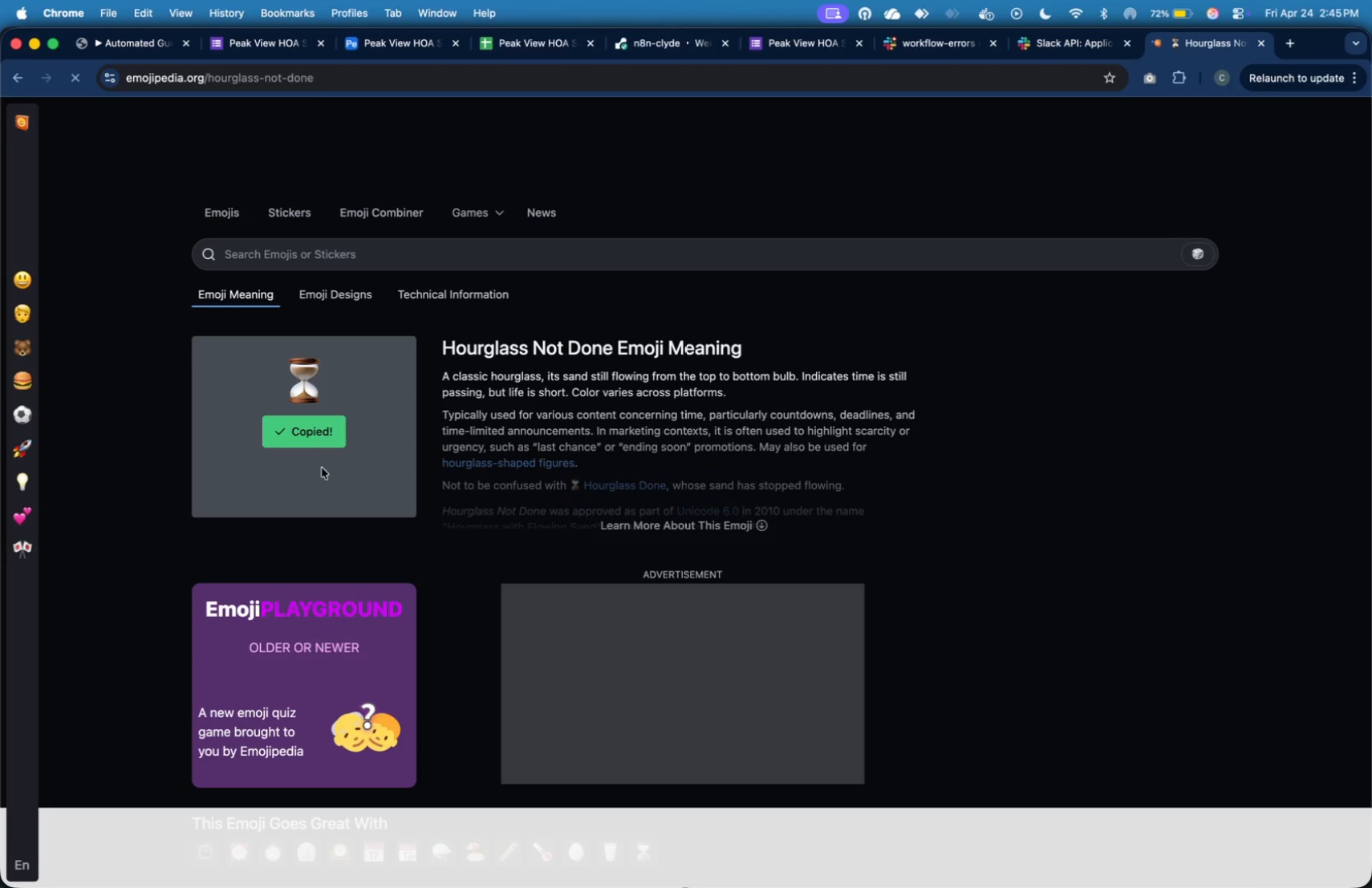 
key(Meta+Tab)
 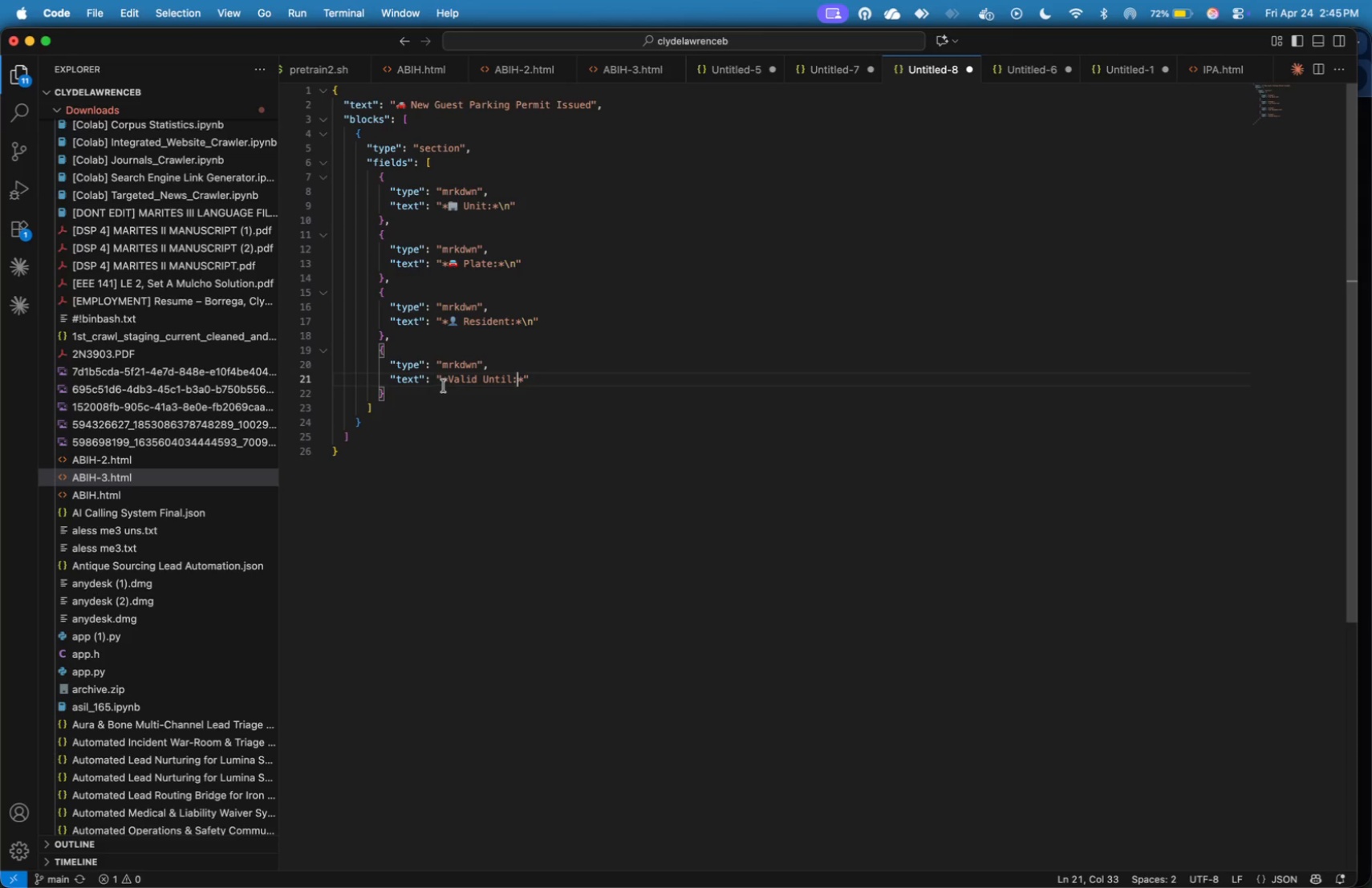 
left_click([450, 379])
 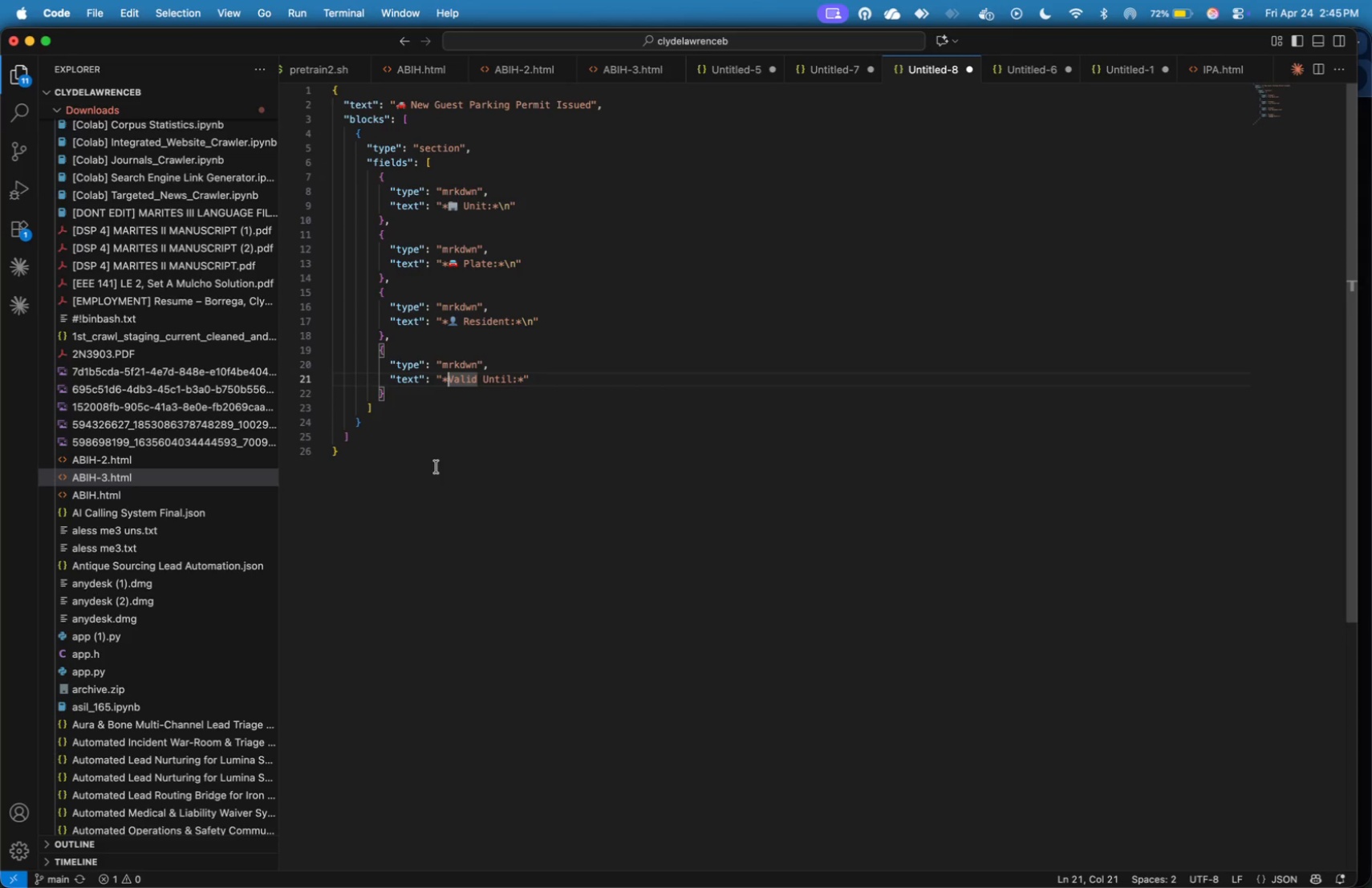 
key(Meta+V)
 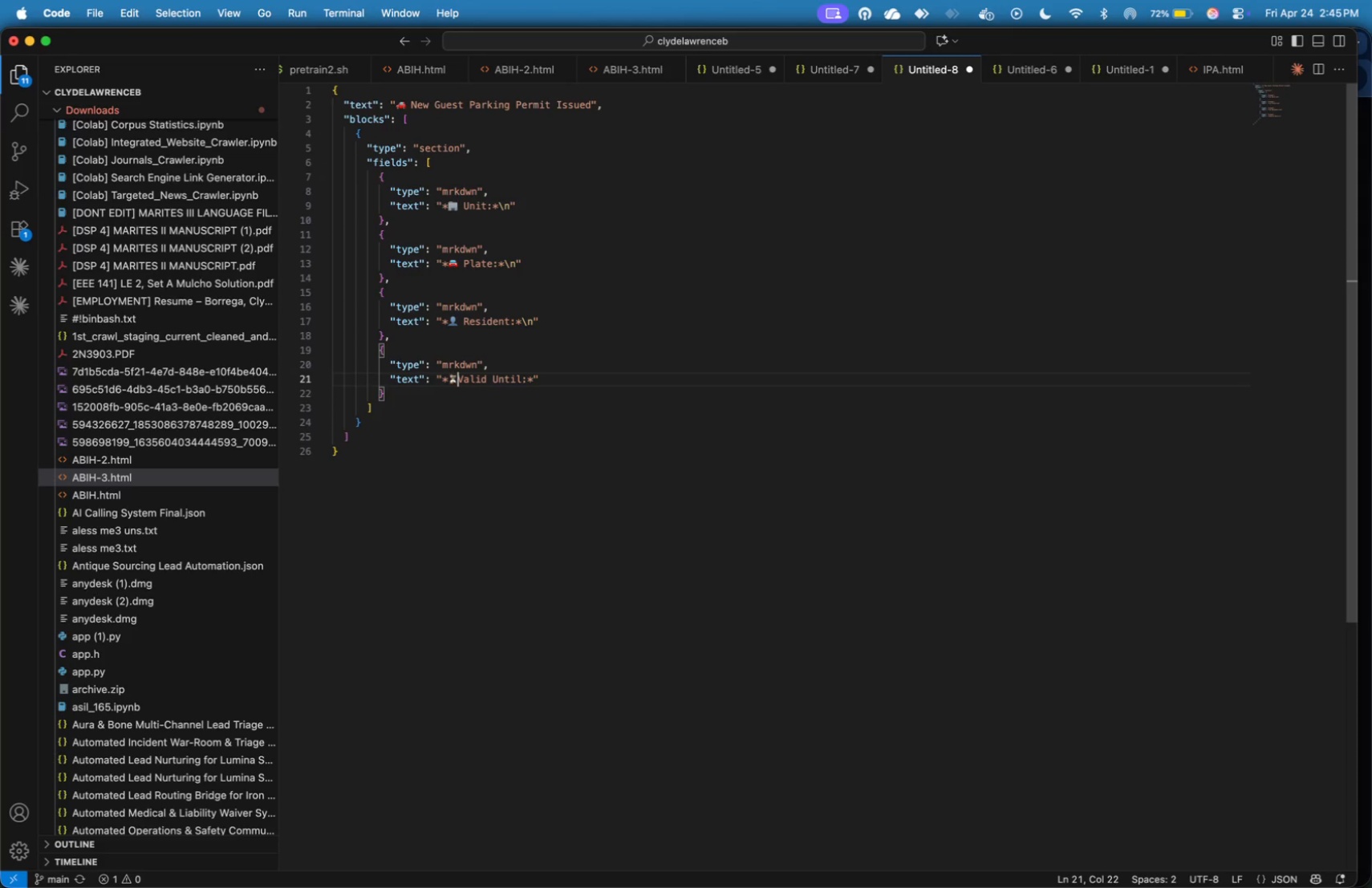 
key(Space)
 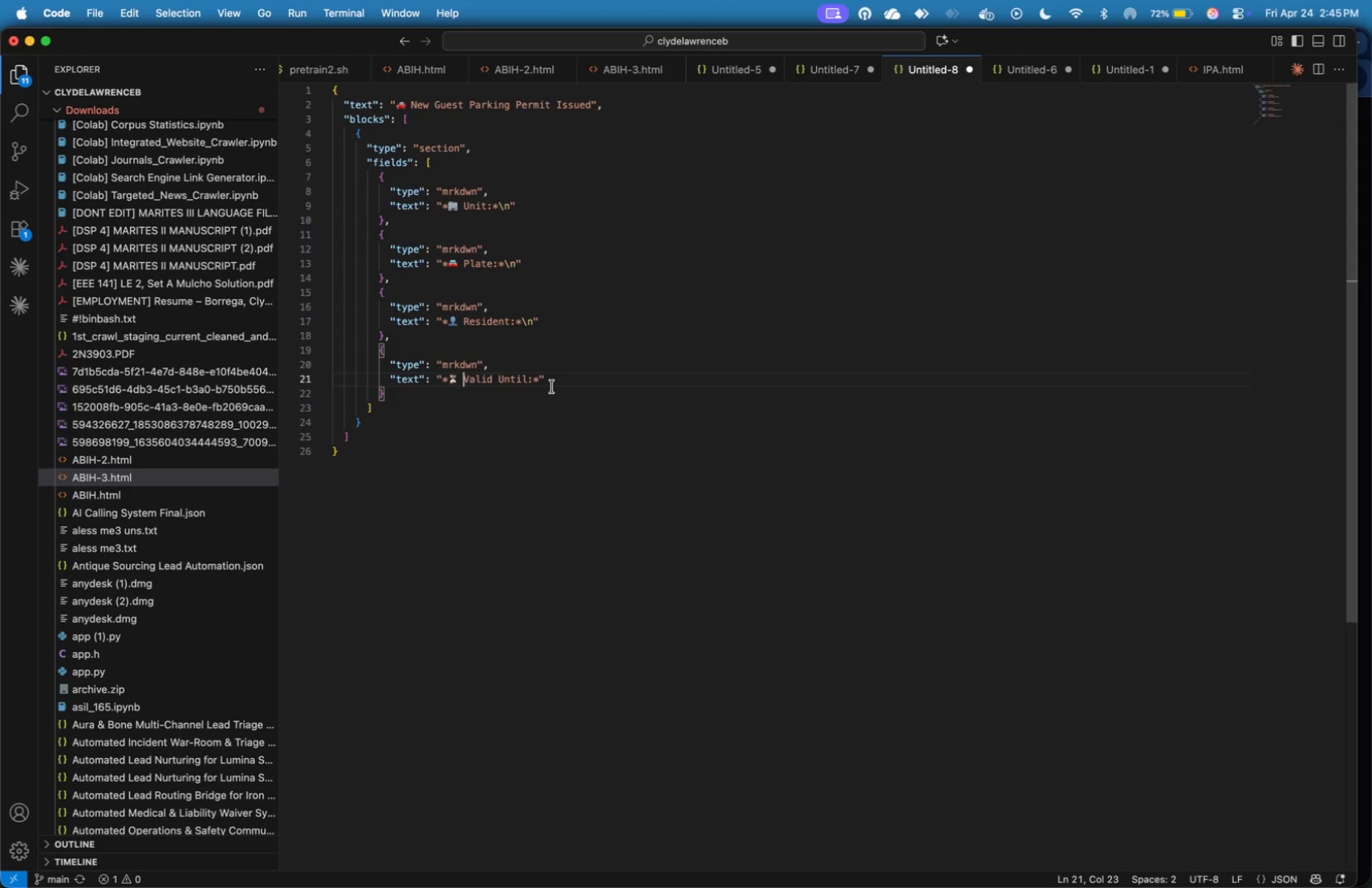 
wait(6.98)
 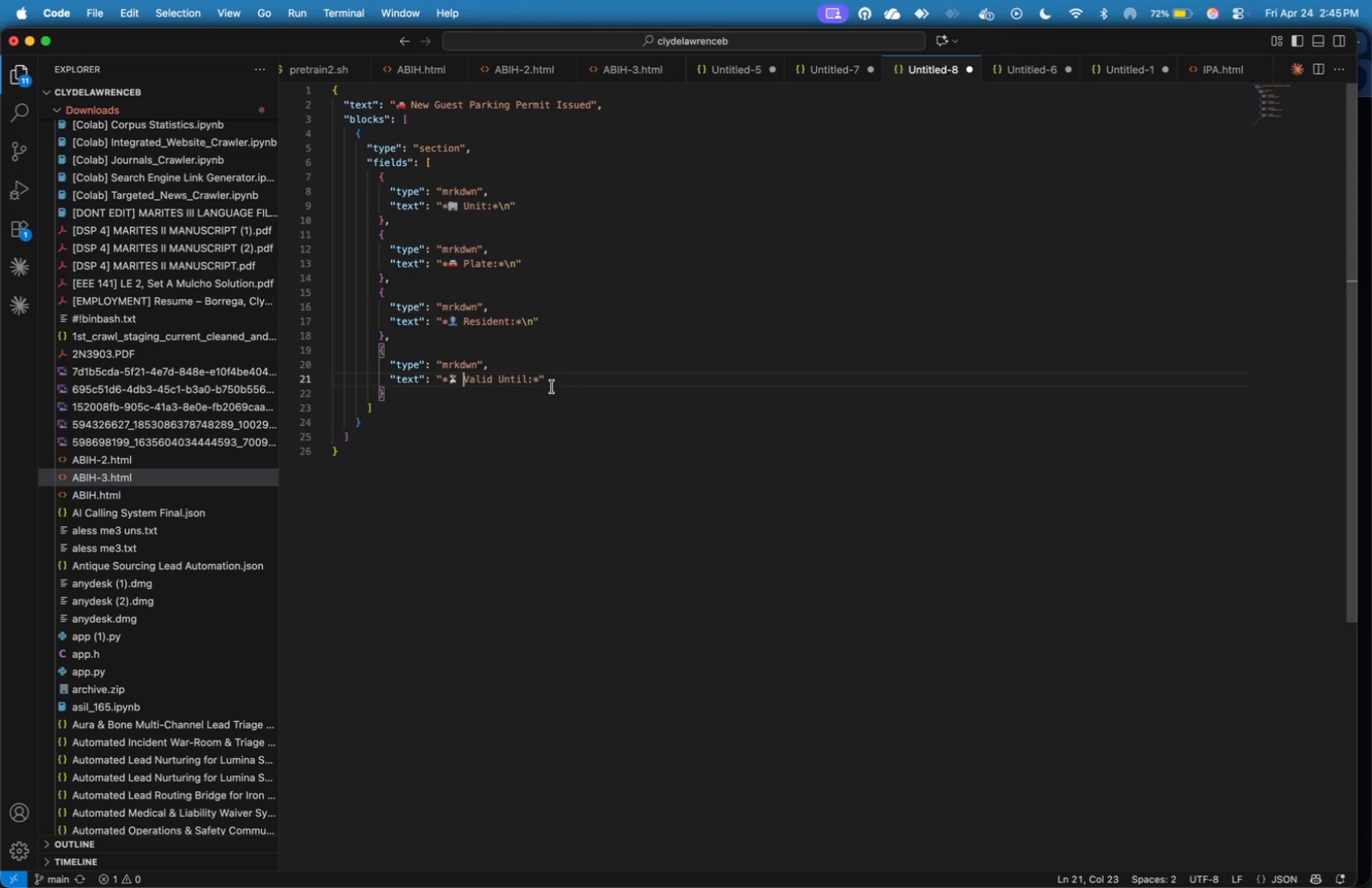 
key(ArrowRight)
 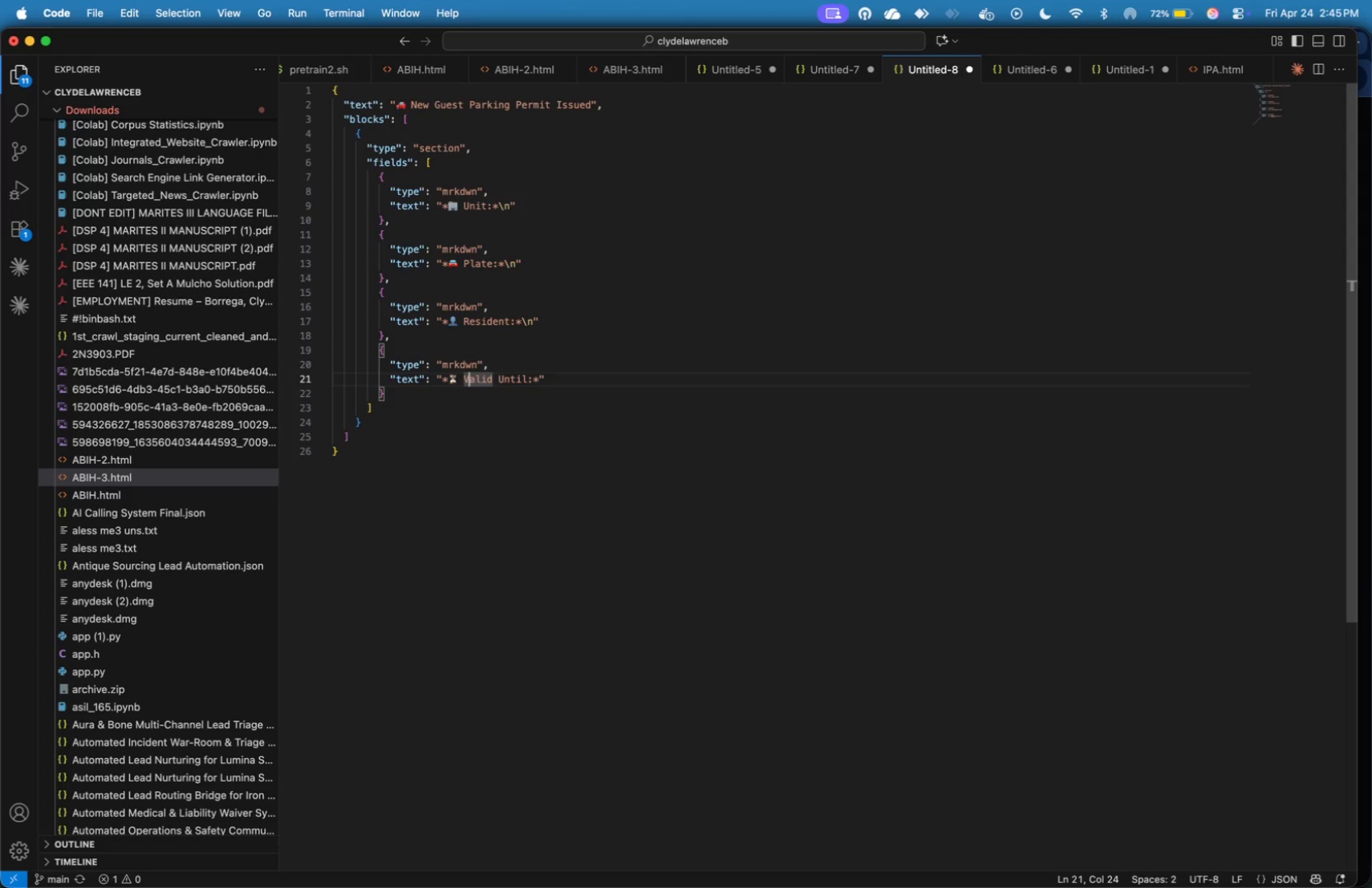 
wait(10.19)
 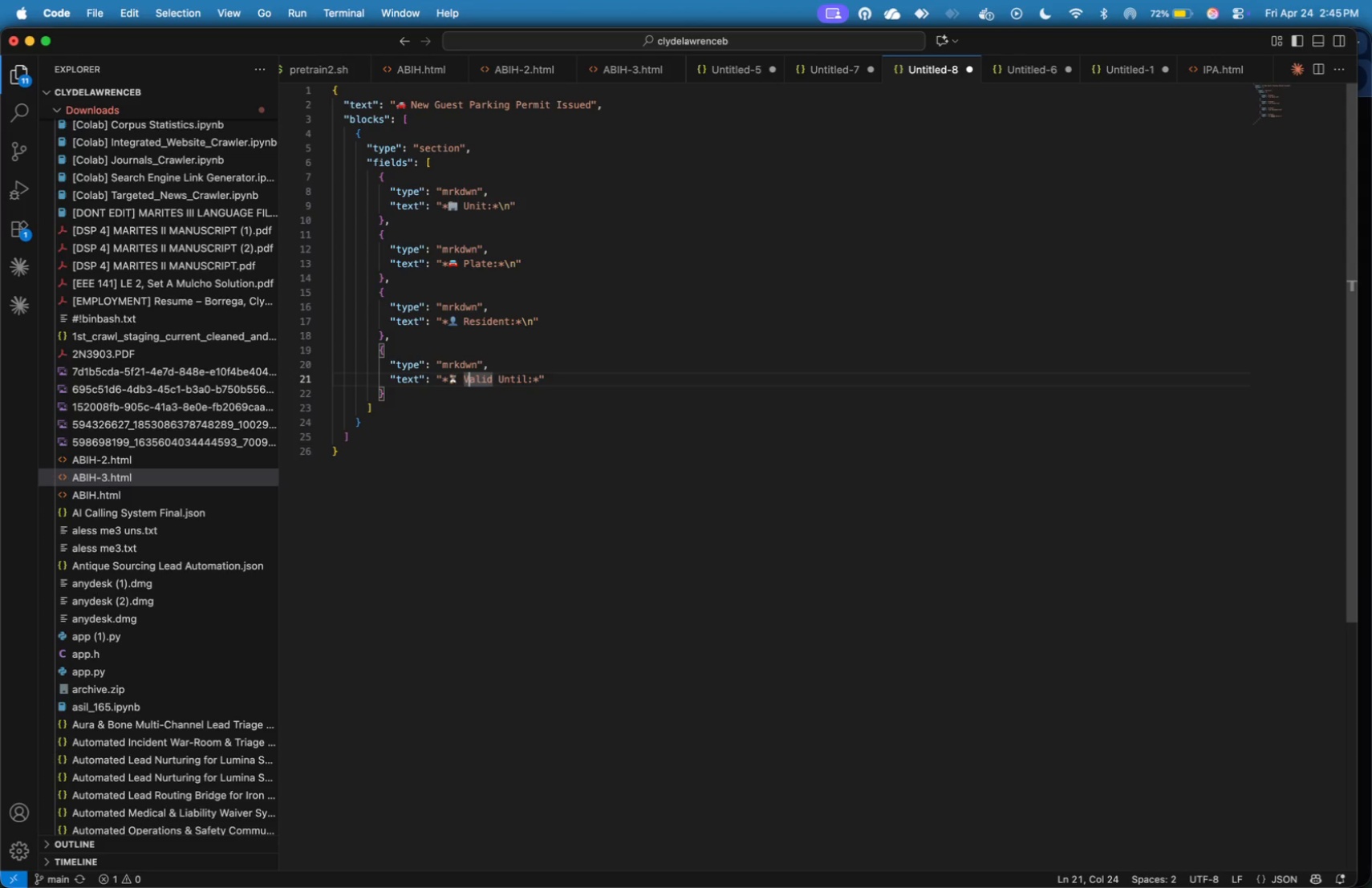 
key(ArrowRight)
 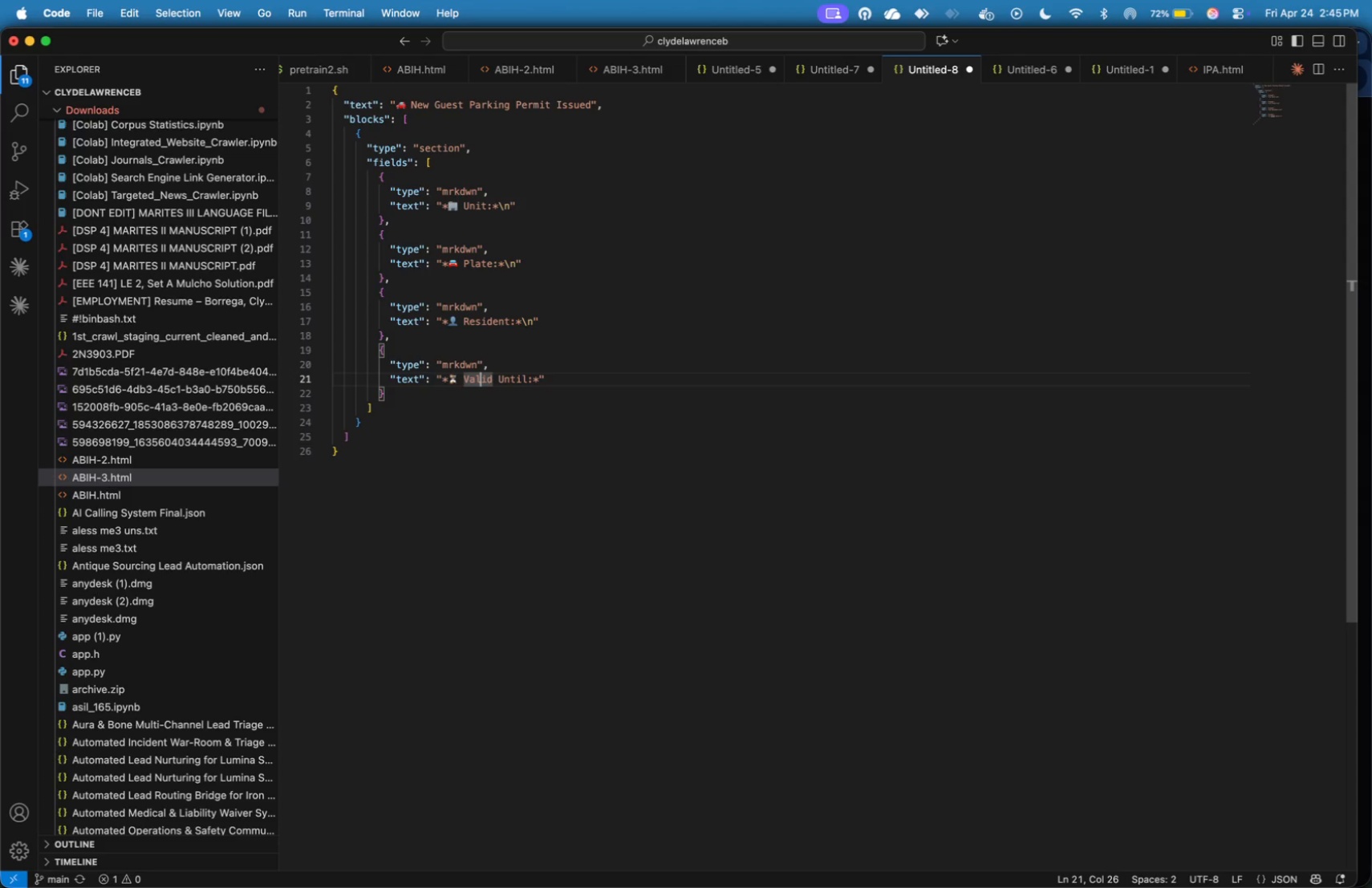 
key(ArrowRight)
 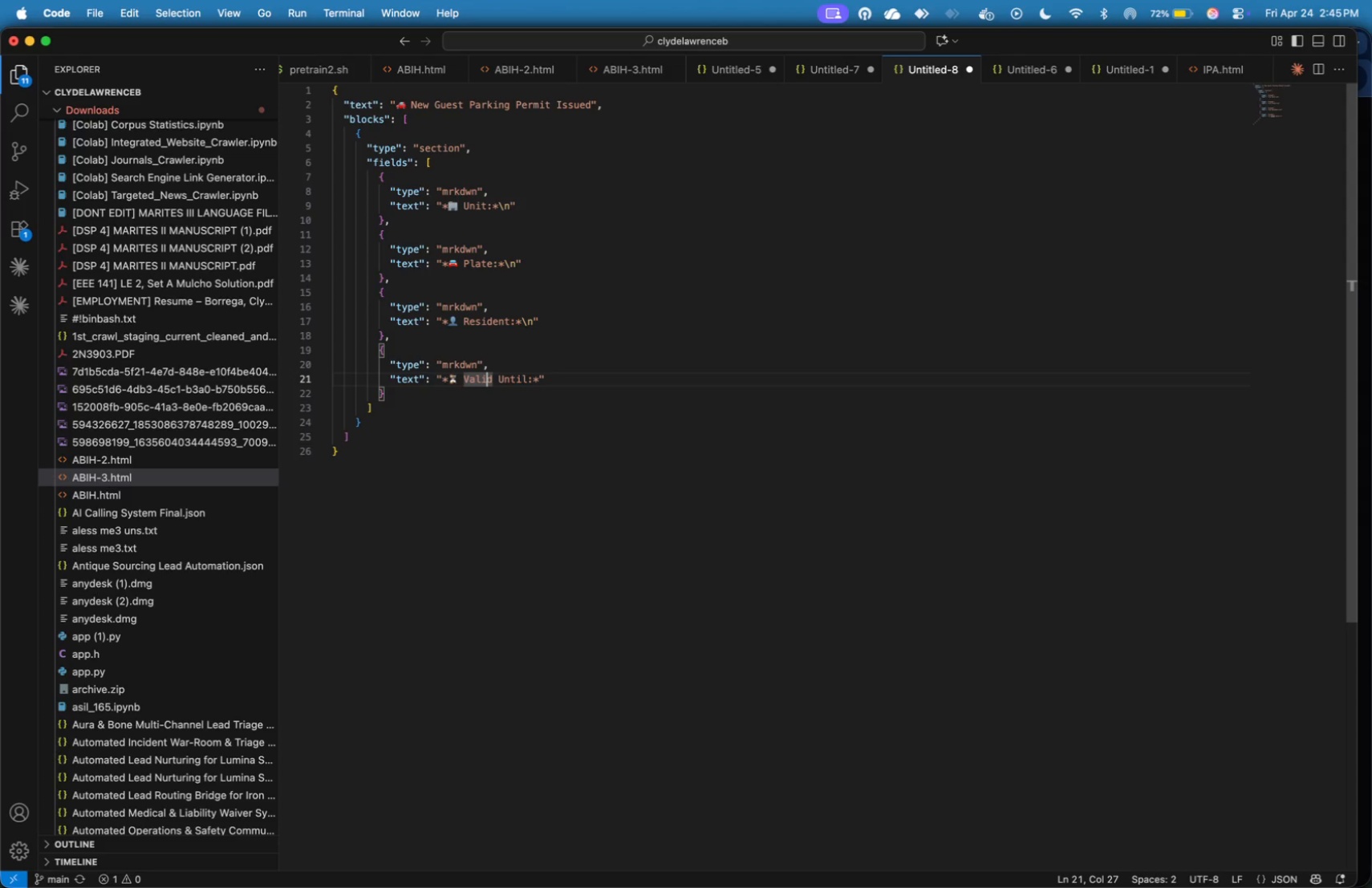 
key(ArrowRight)
 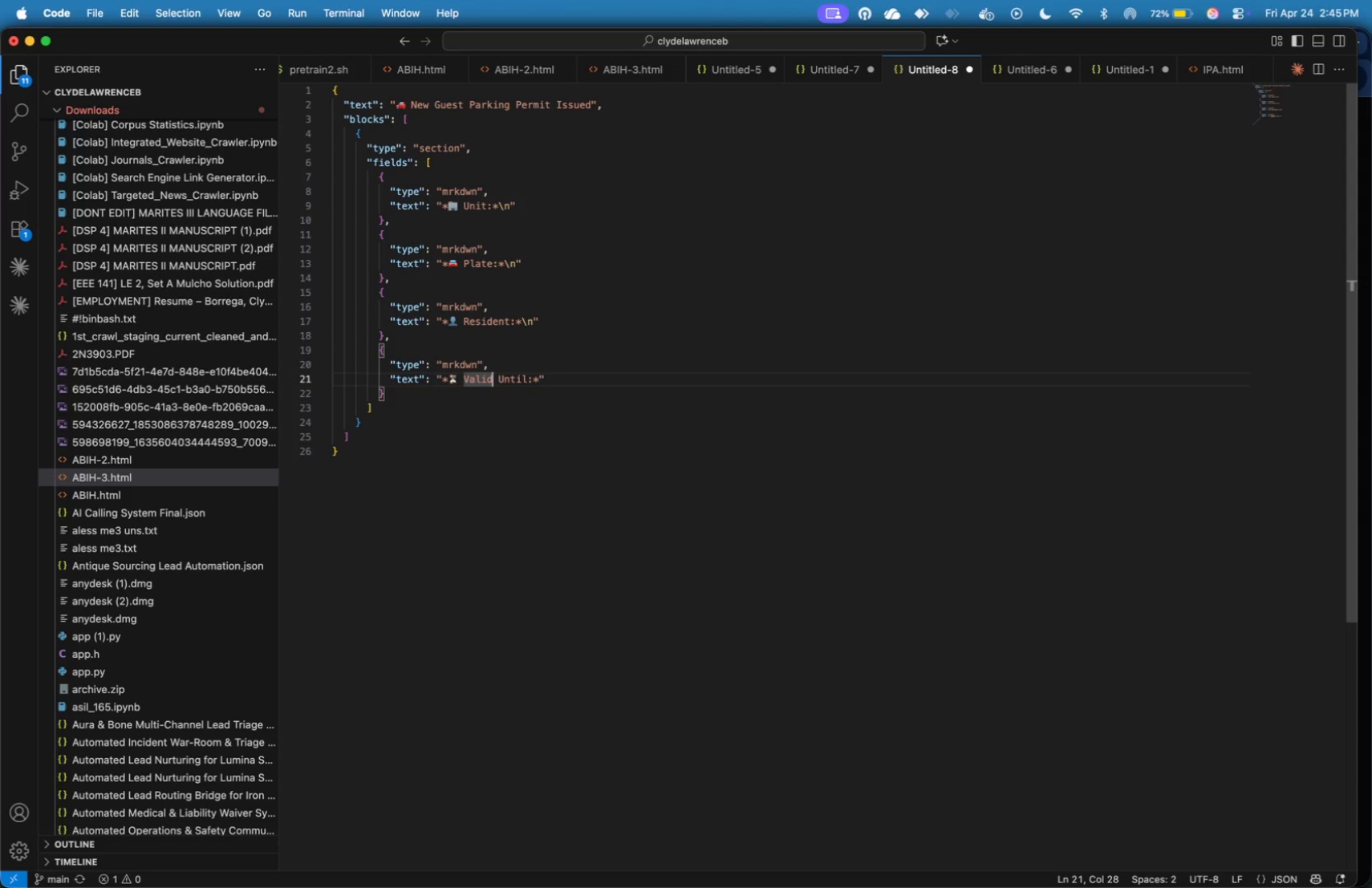 
key(ArrowRight)
 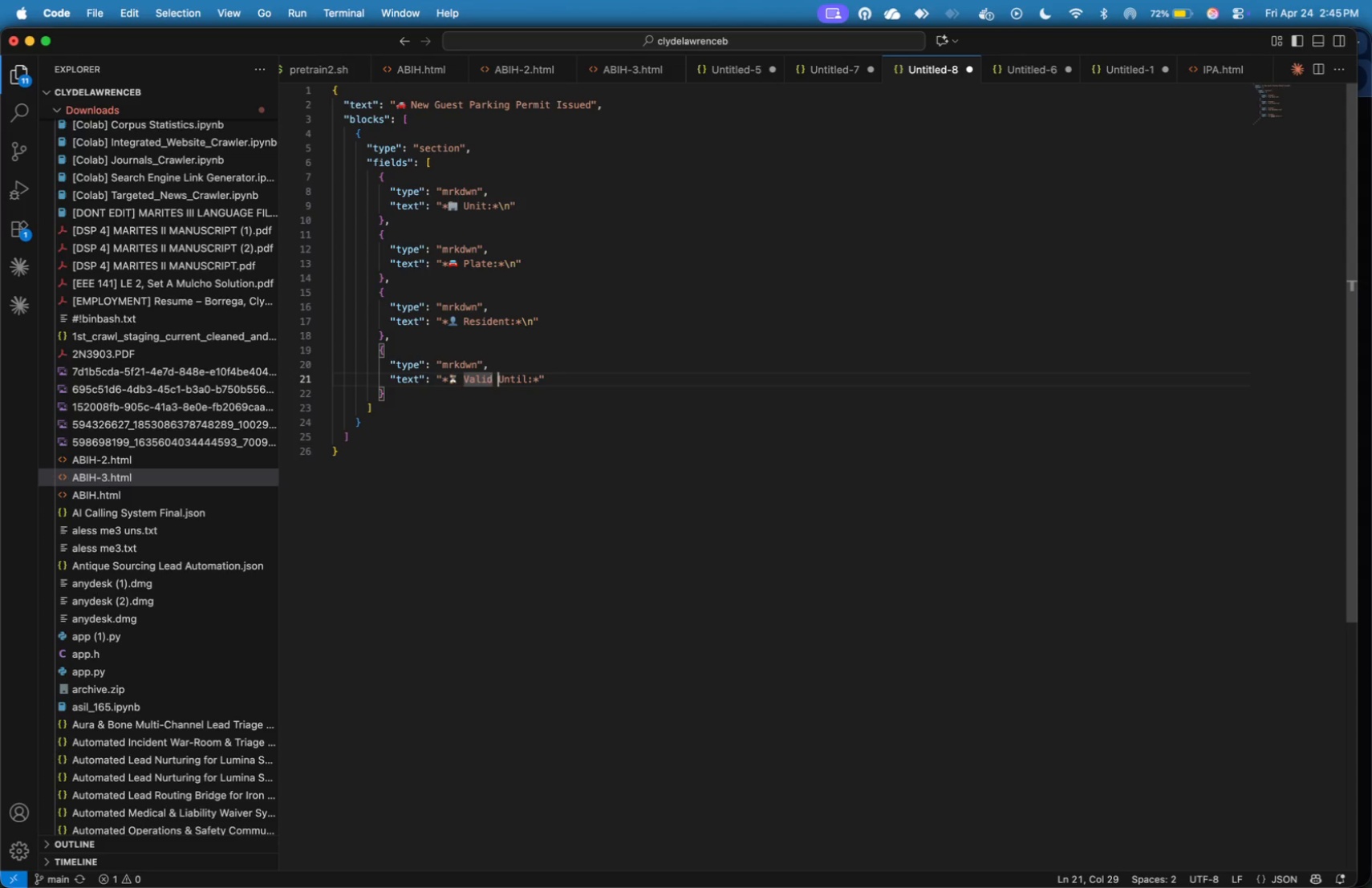 
key(ArrowRight)
 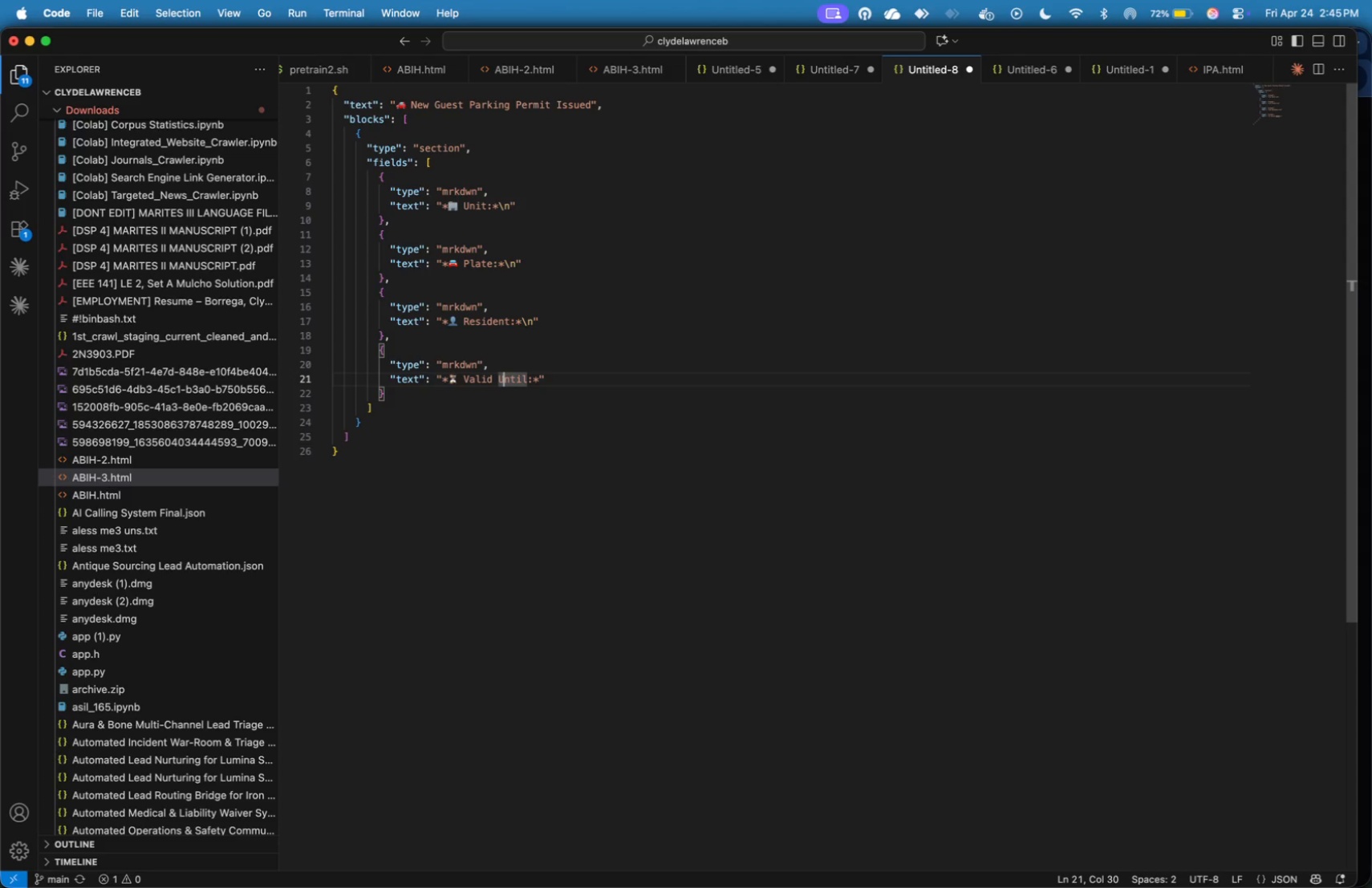 
key(ArrowRight)
 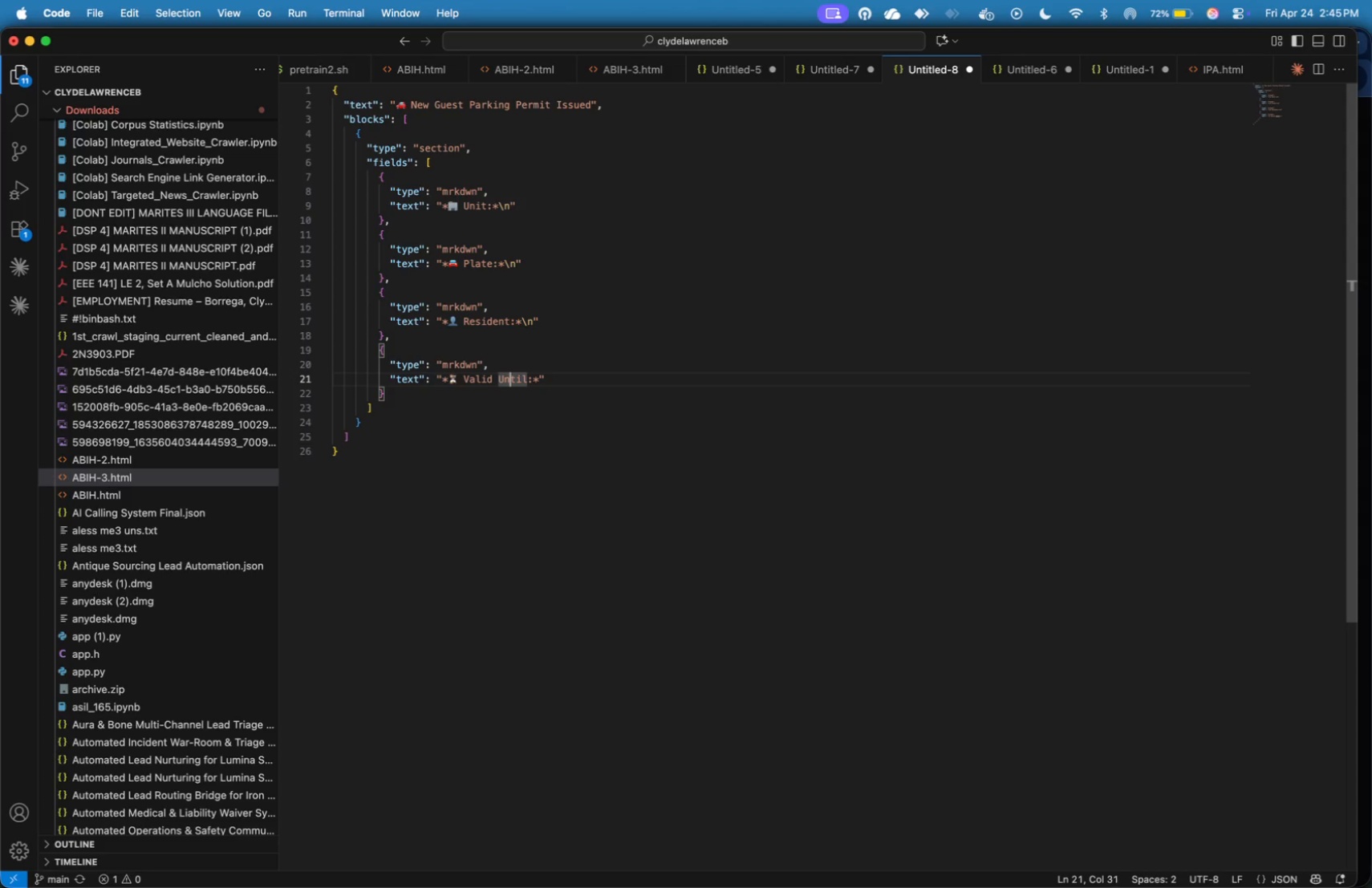 
key(ArrowRight)
 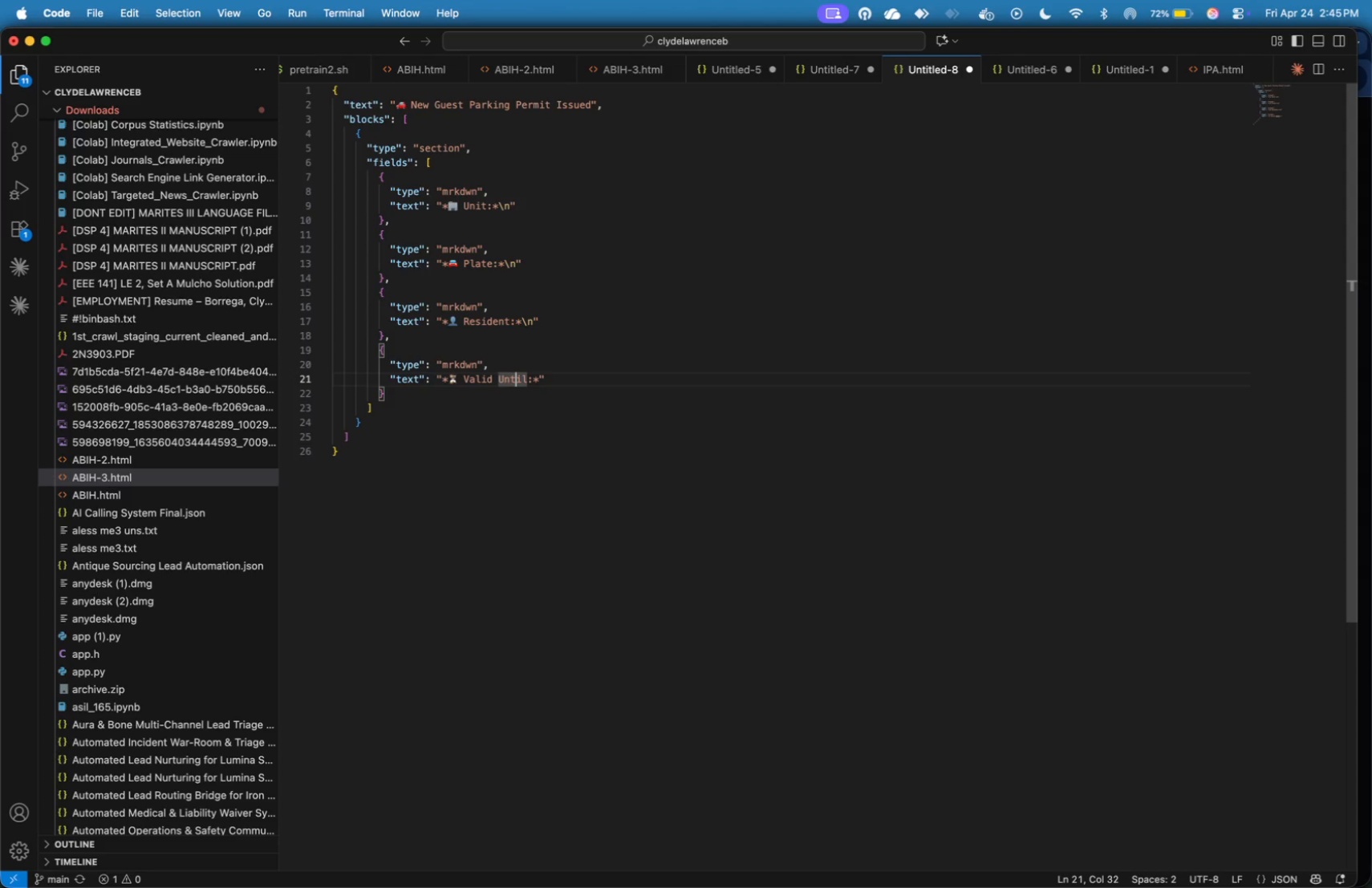 
key(ArrowRight)
 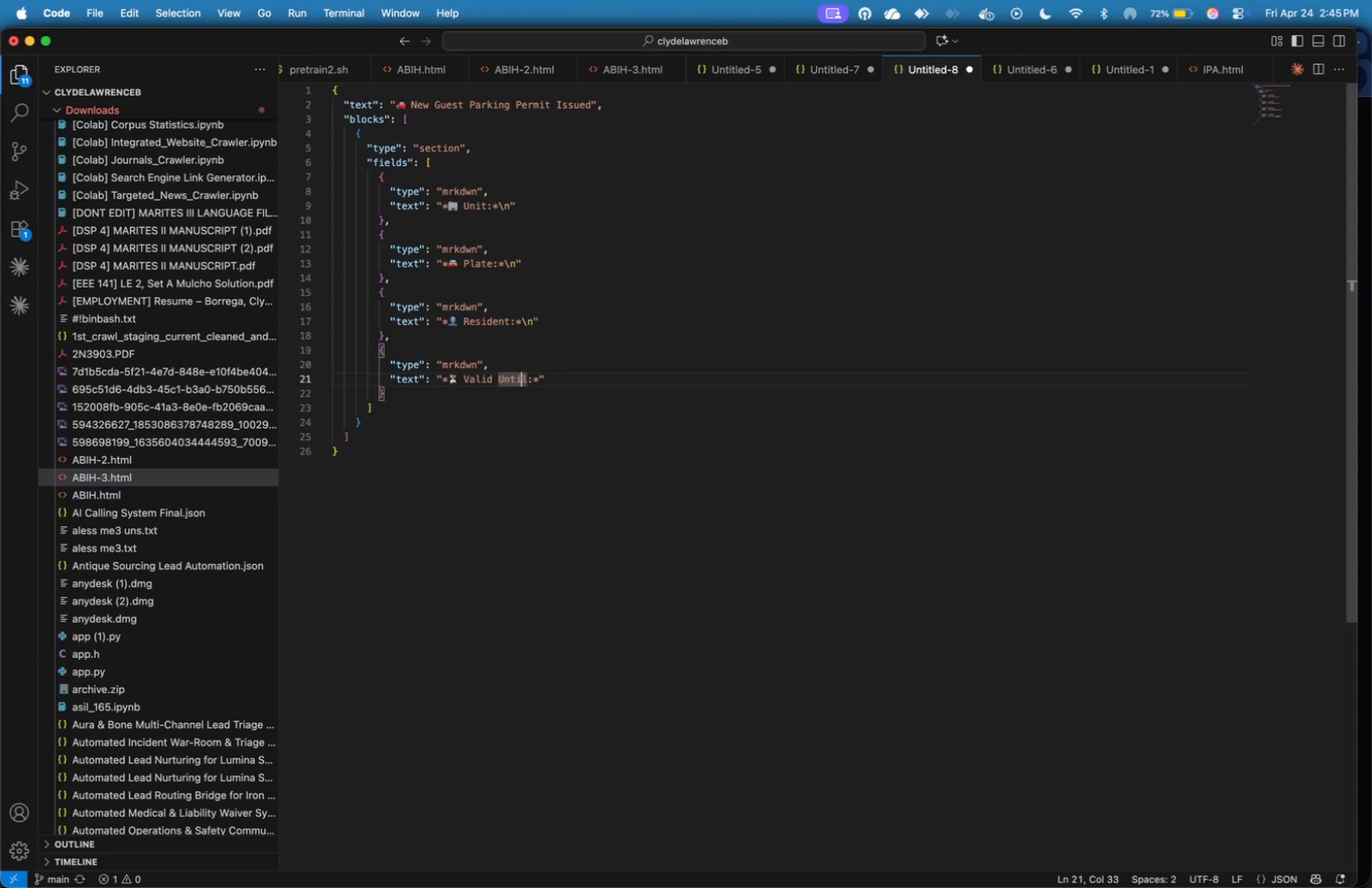 
key(ArrowRight)
 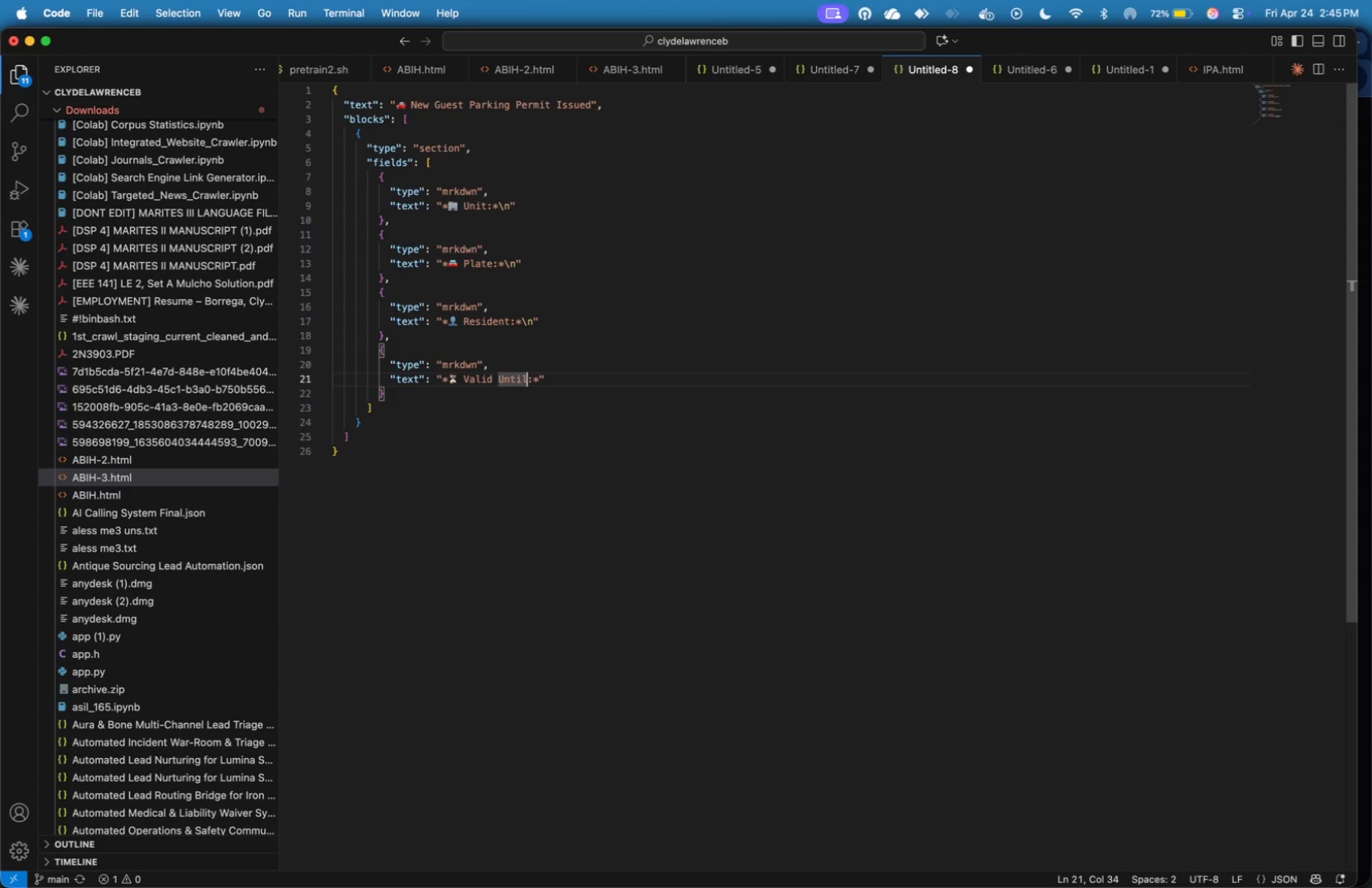 
key(ArrowRight)
 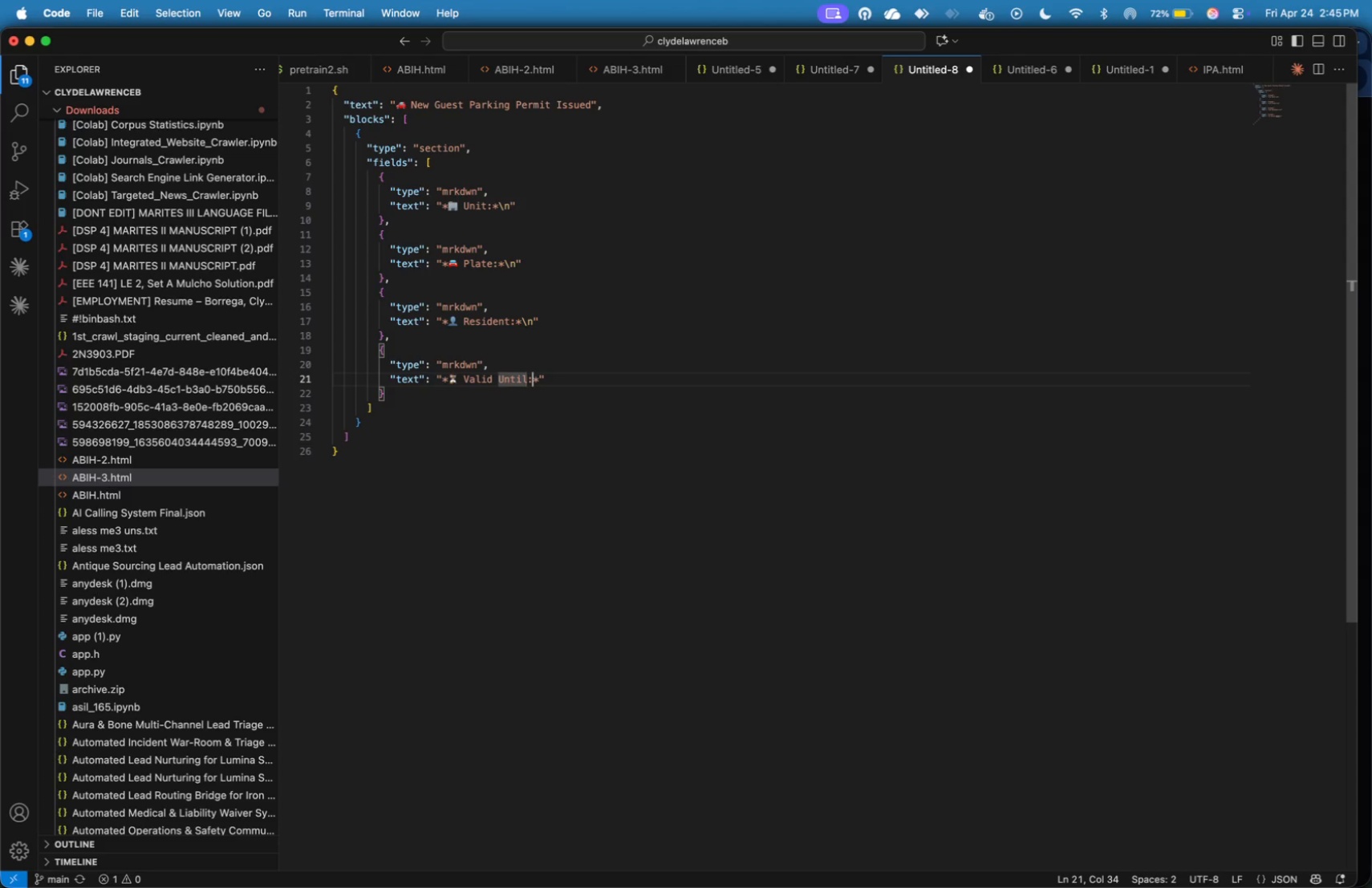 
key(ArrowRight)
 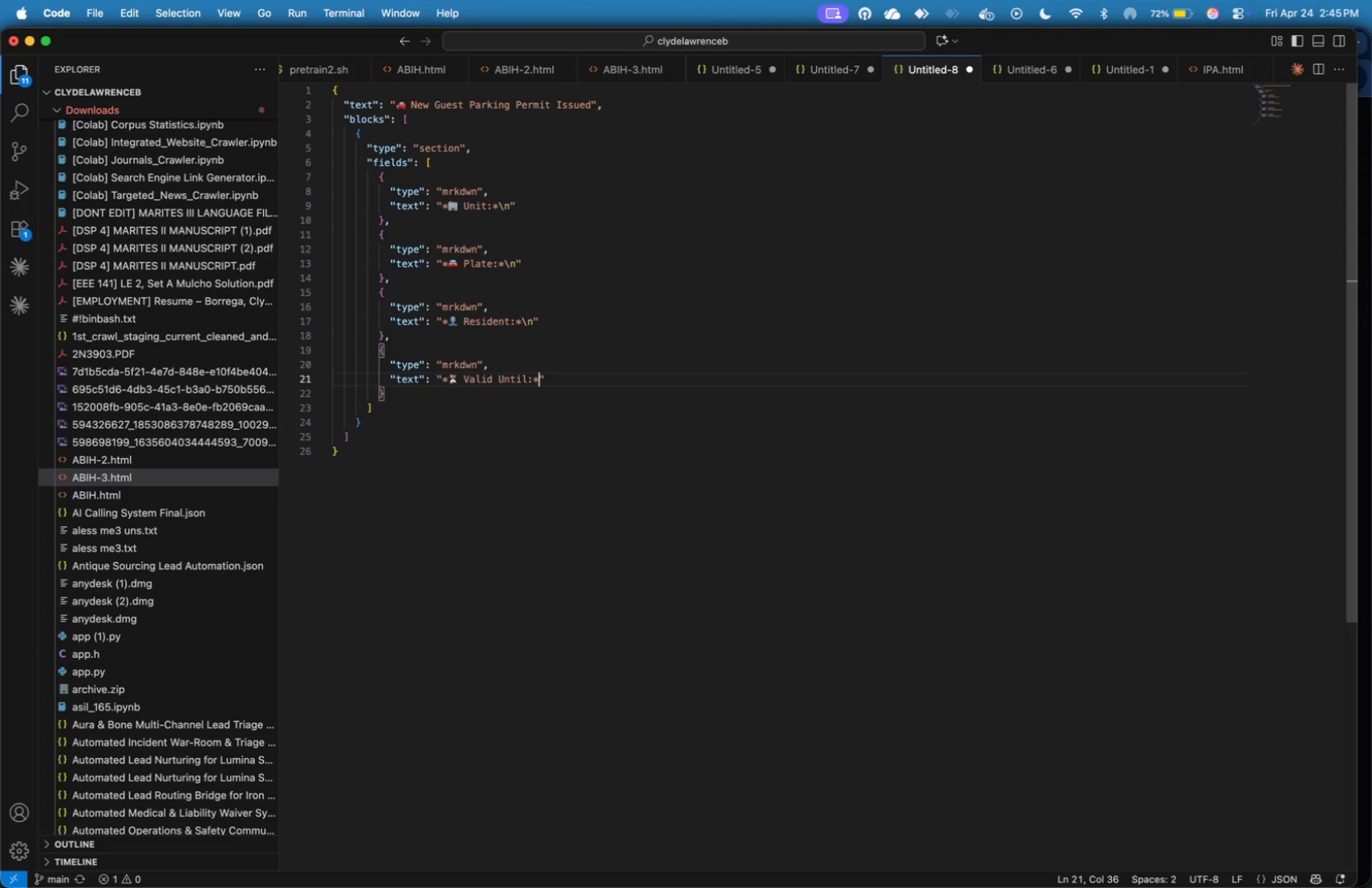 
key(ArrowRight)
 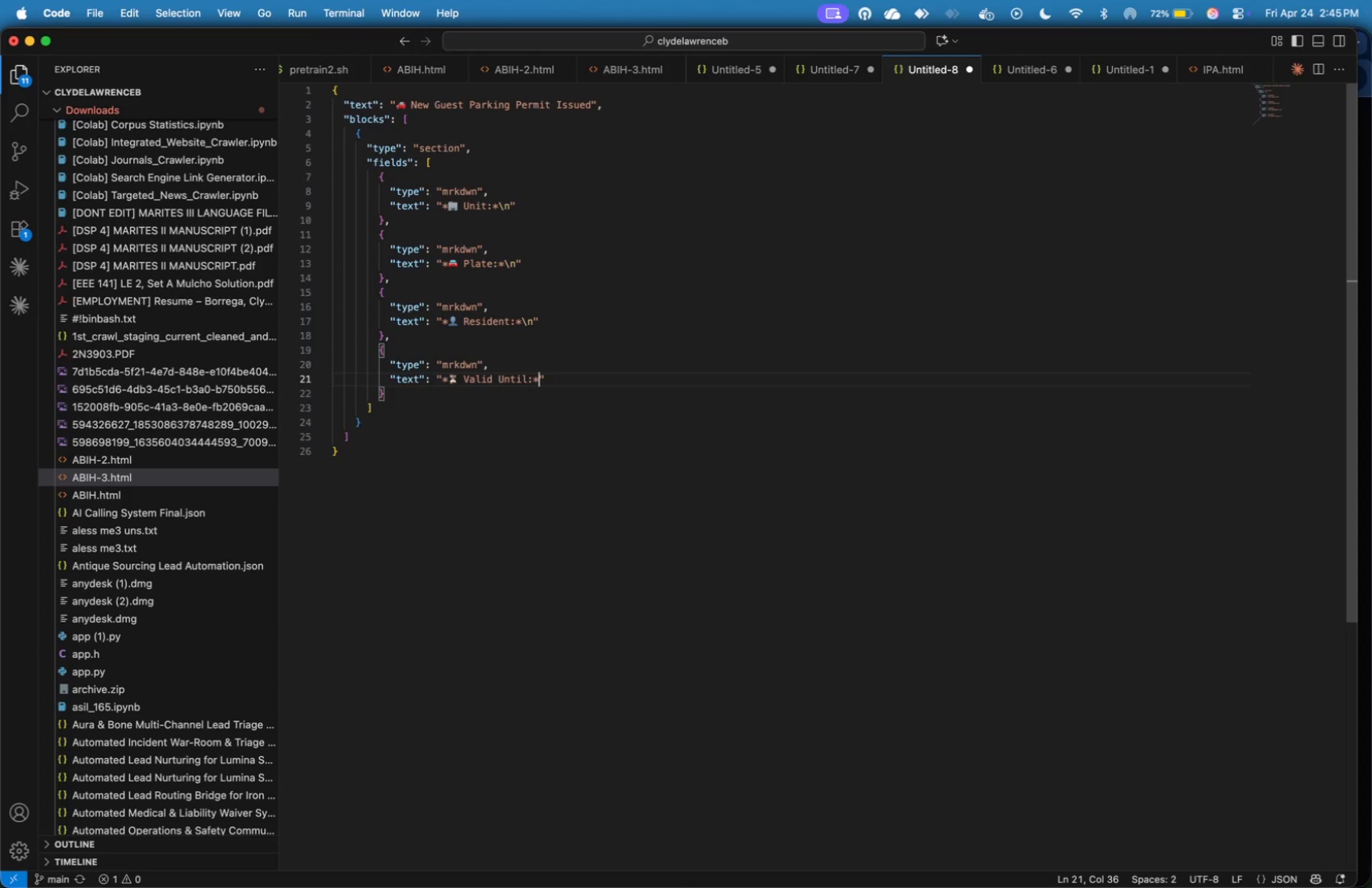 
wait(5.15)
 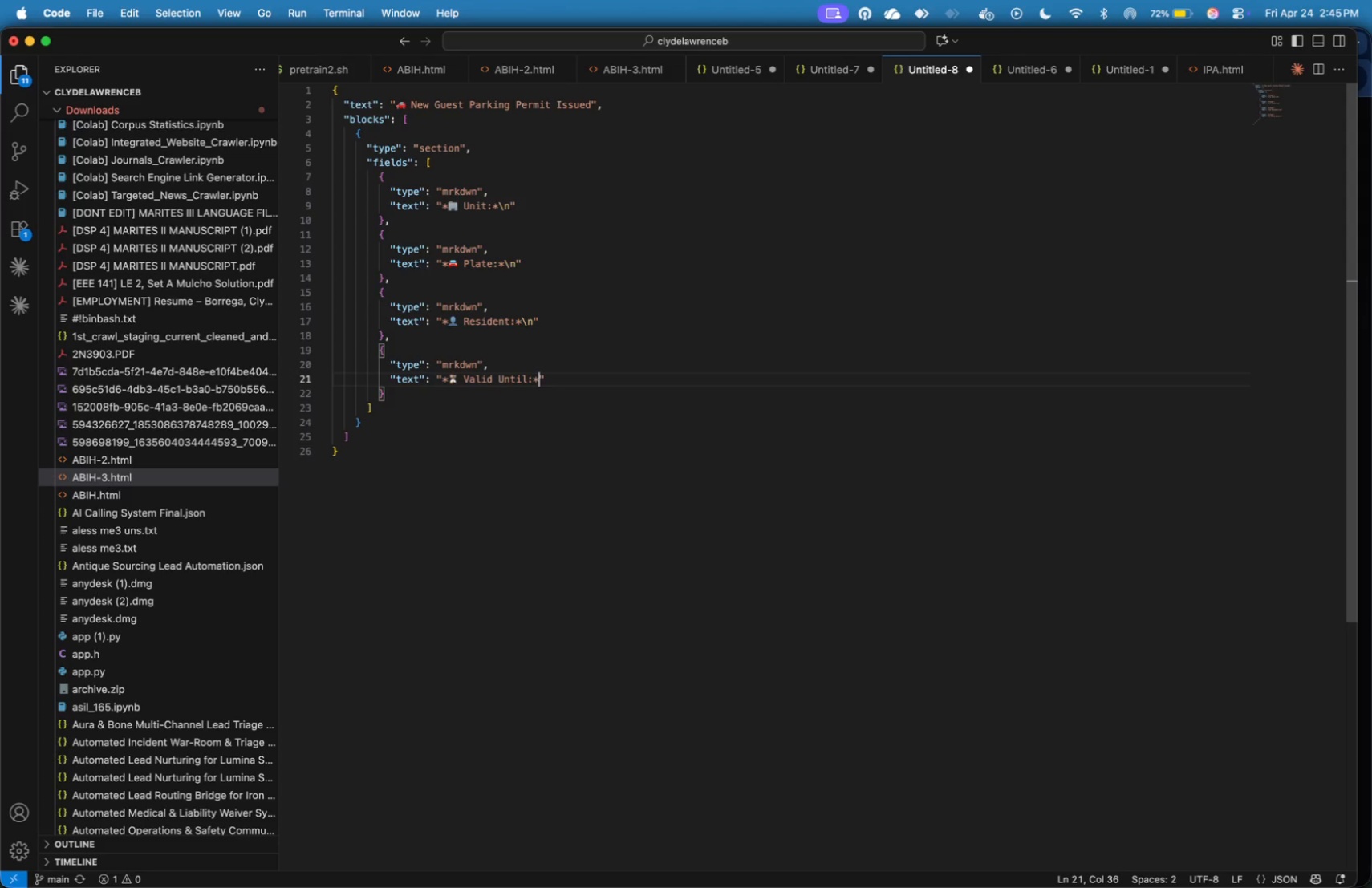 
key(Meta+A)
 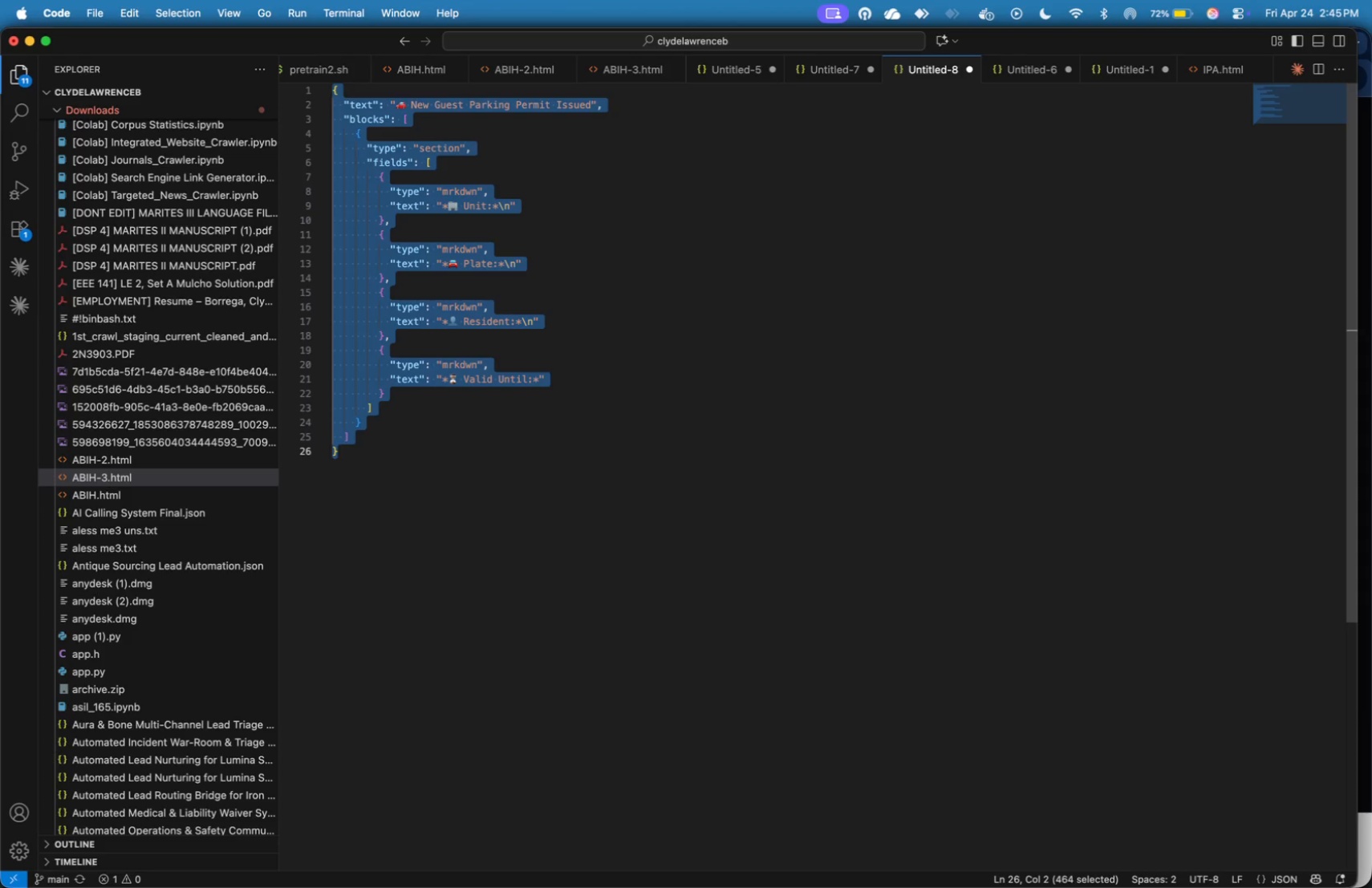 
key(Meta+C)
 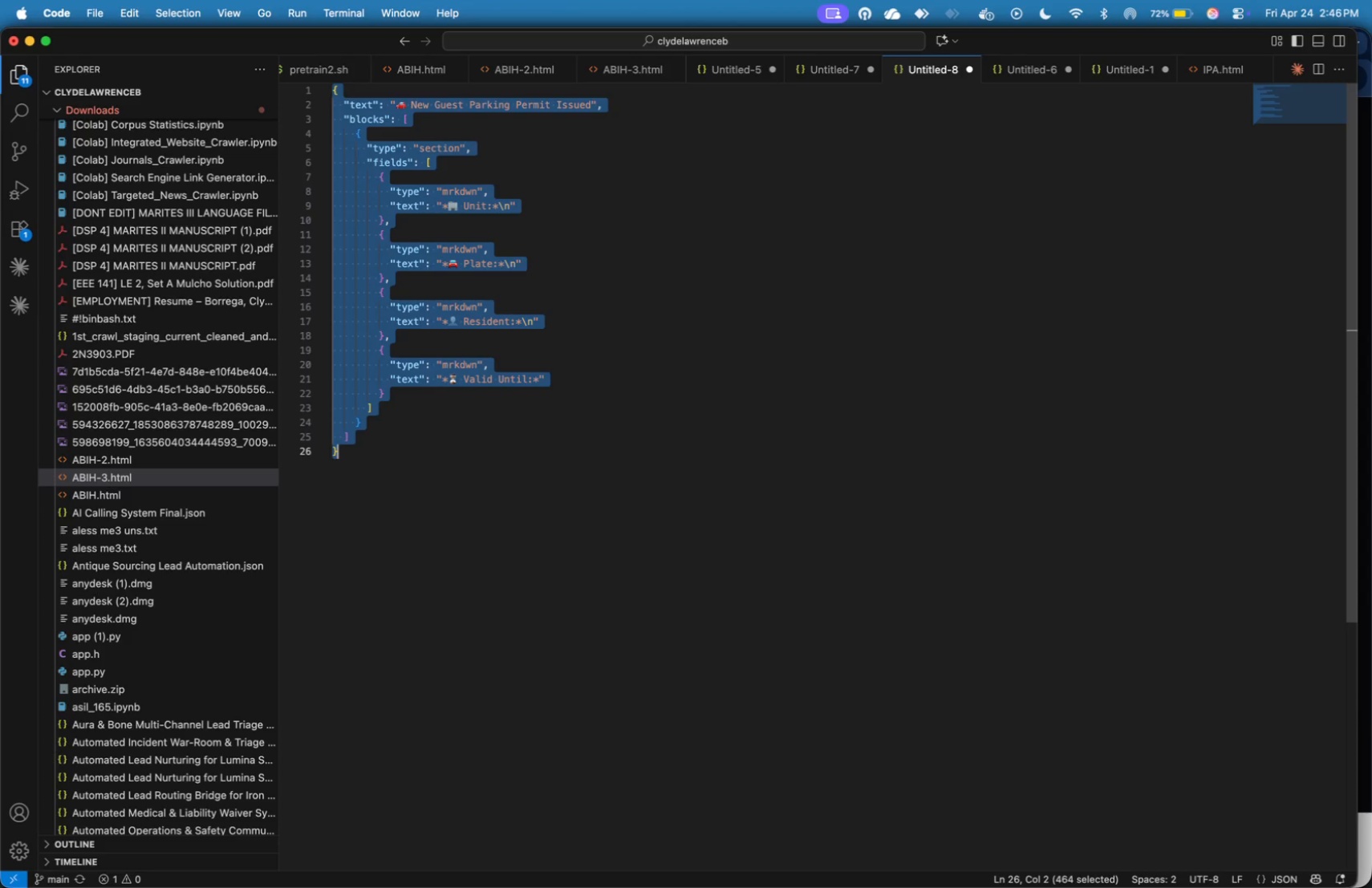 
key(Meta+Tab)
 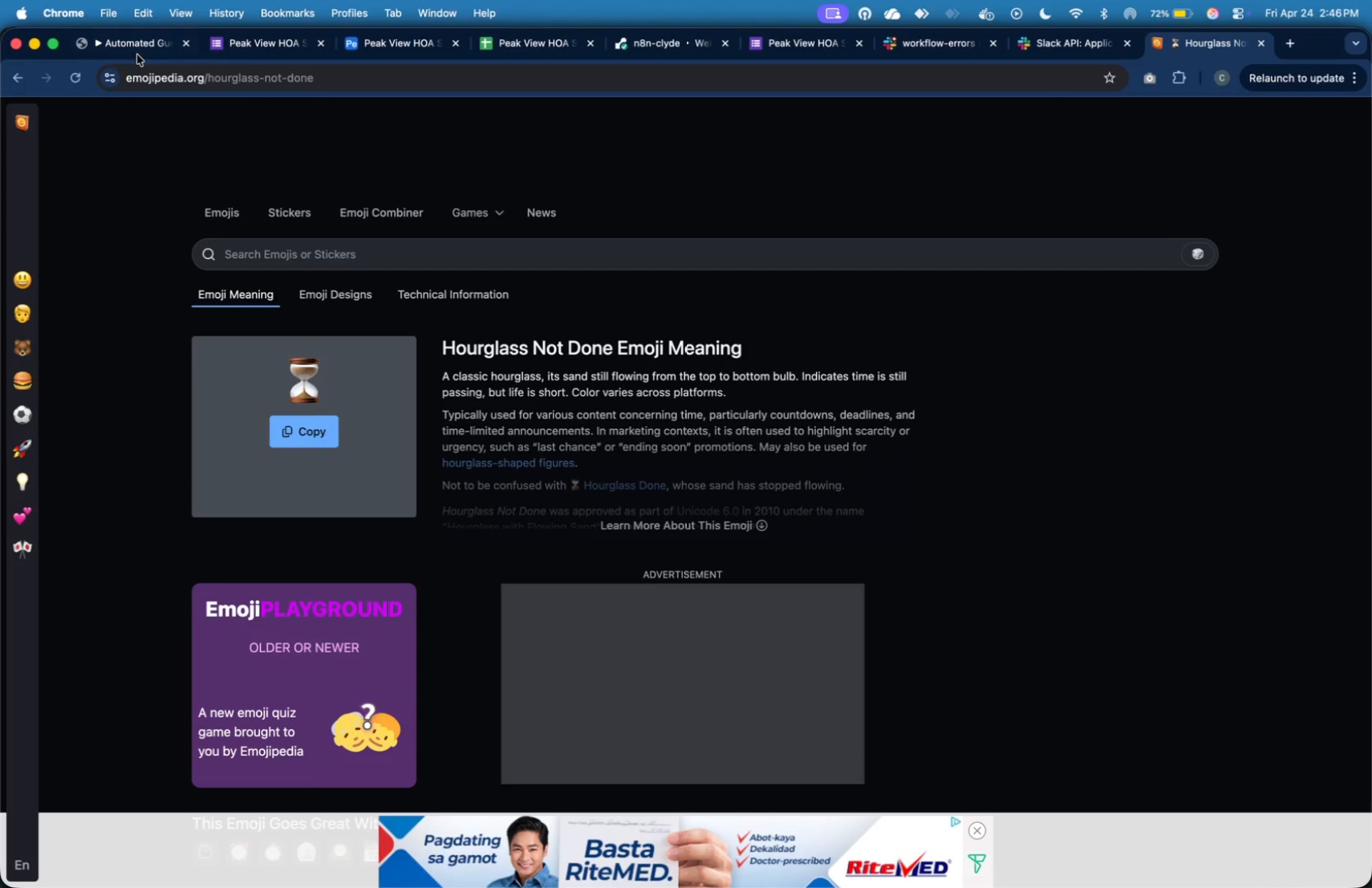 
wait(8.32)
 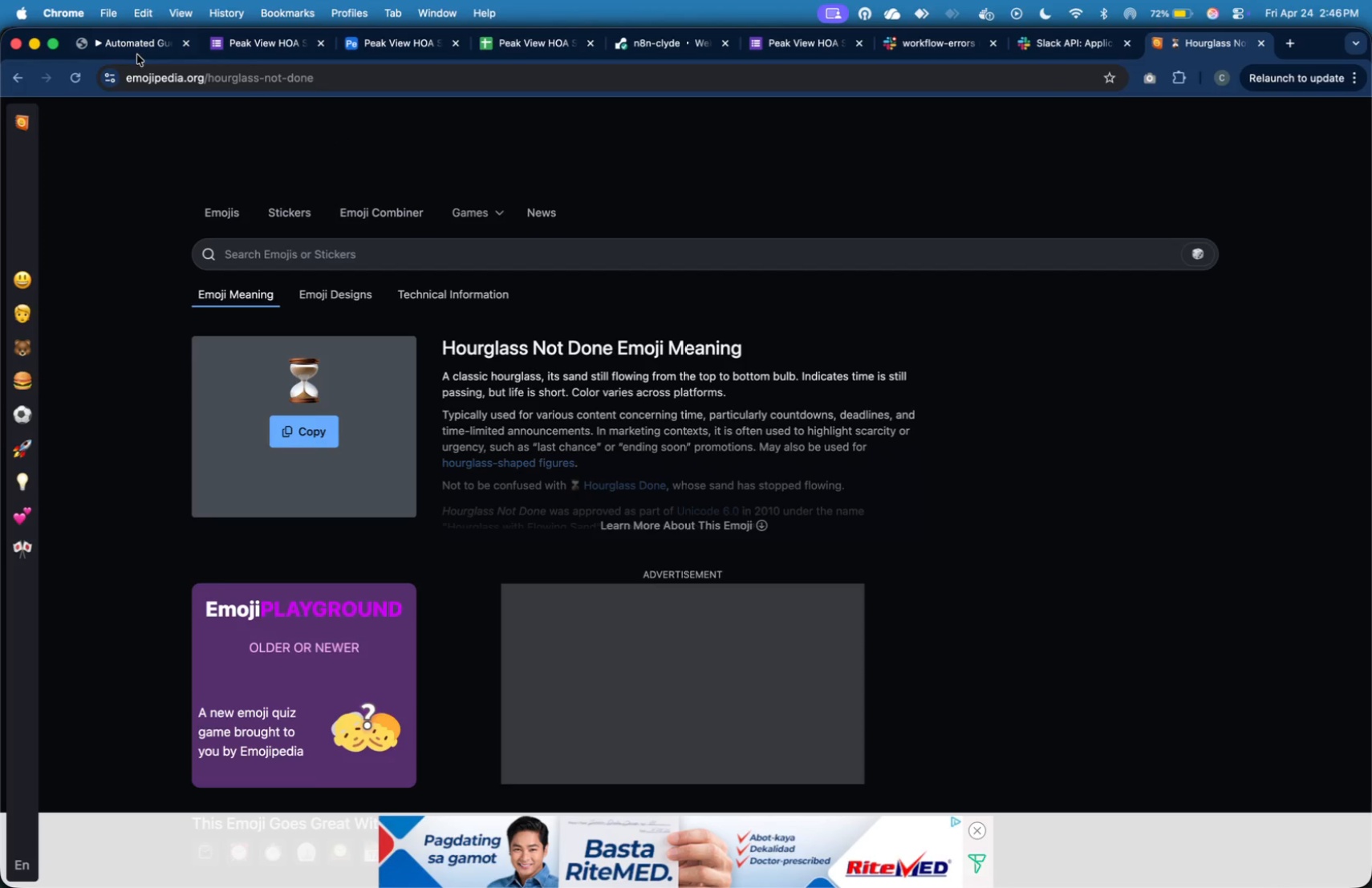 
left_click([1340, 133])
 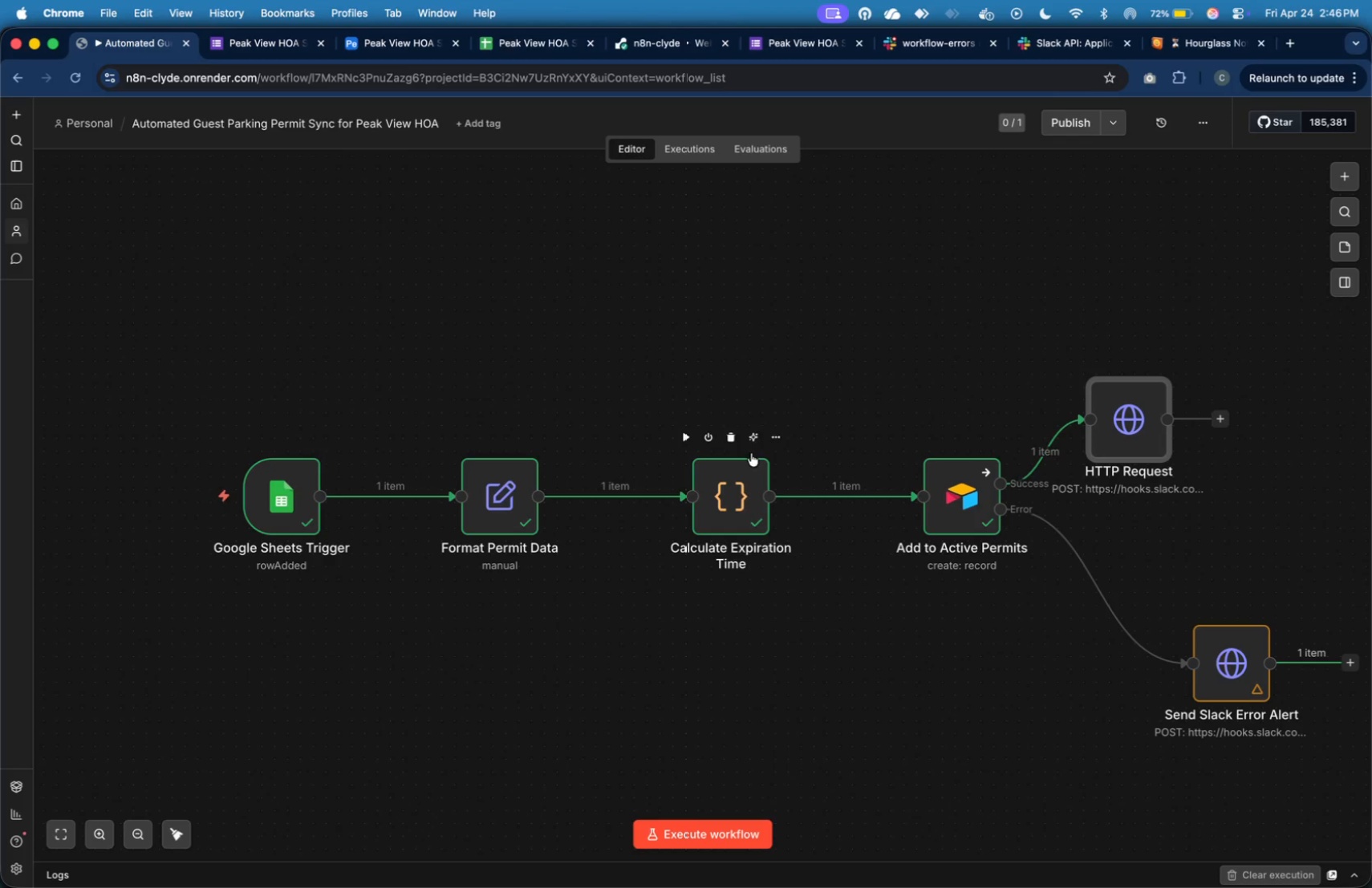 
left_click([811, 301])
 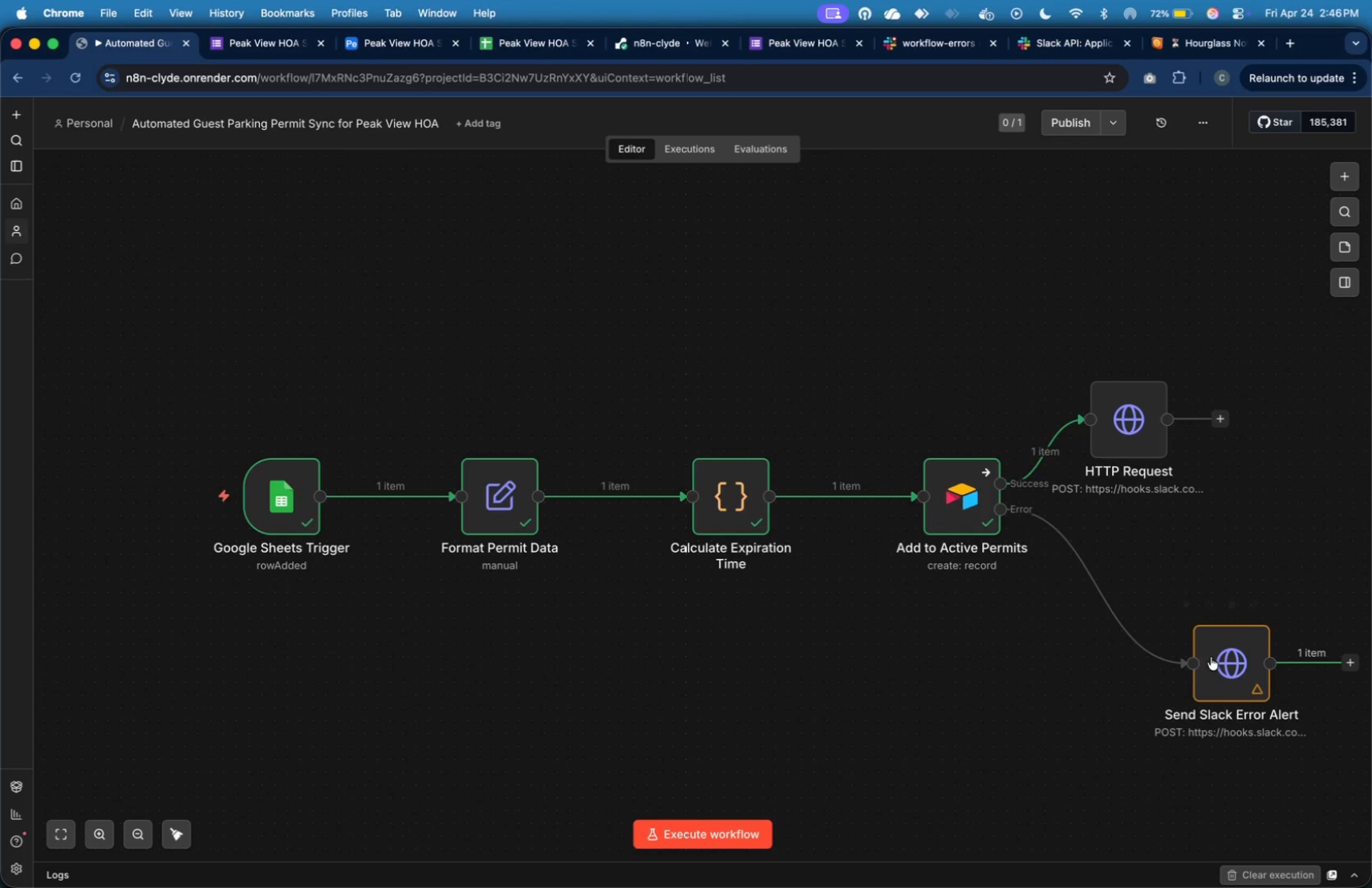 
left_click_drag(start_coordinate=[1223, 673], to_coordinate=[1161, 630])
 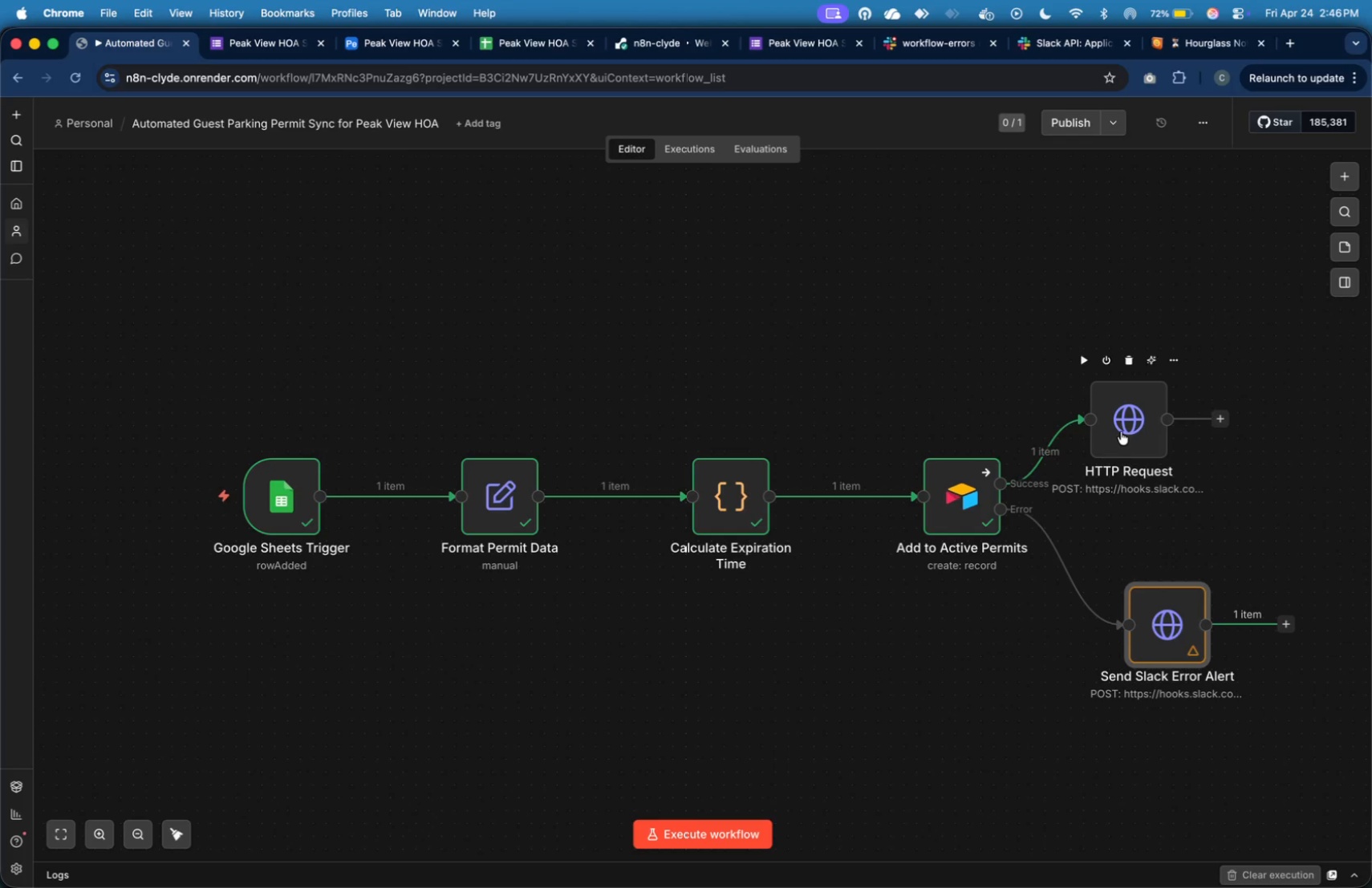 
left_click_drag(start_coordinate=[1121, 432], to_coordinate=[1159, 405])
 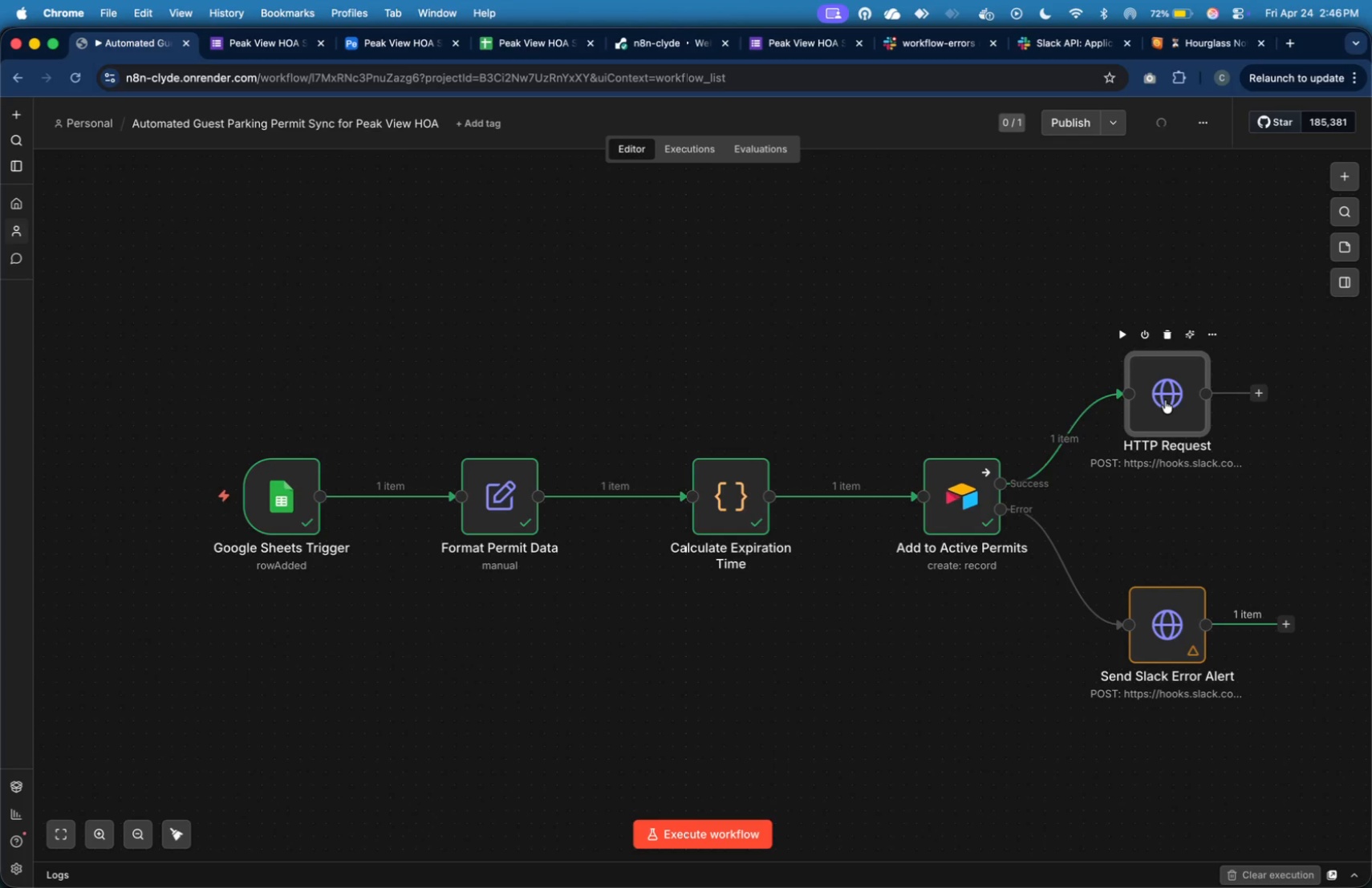 
double_click([1165, 400])
 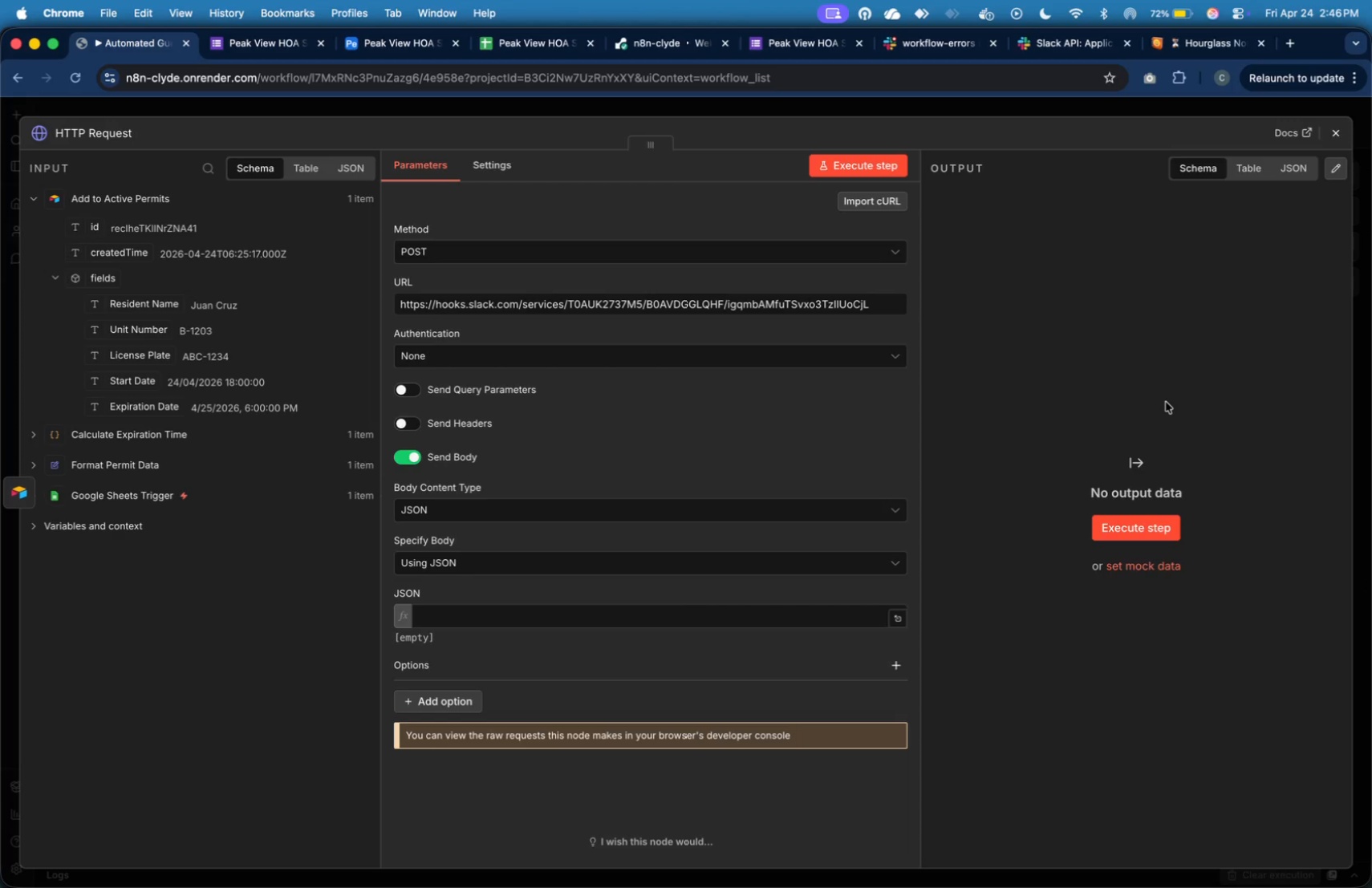 
wait(11.24)
 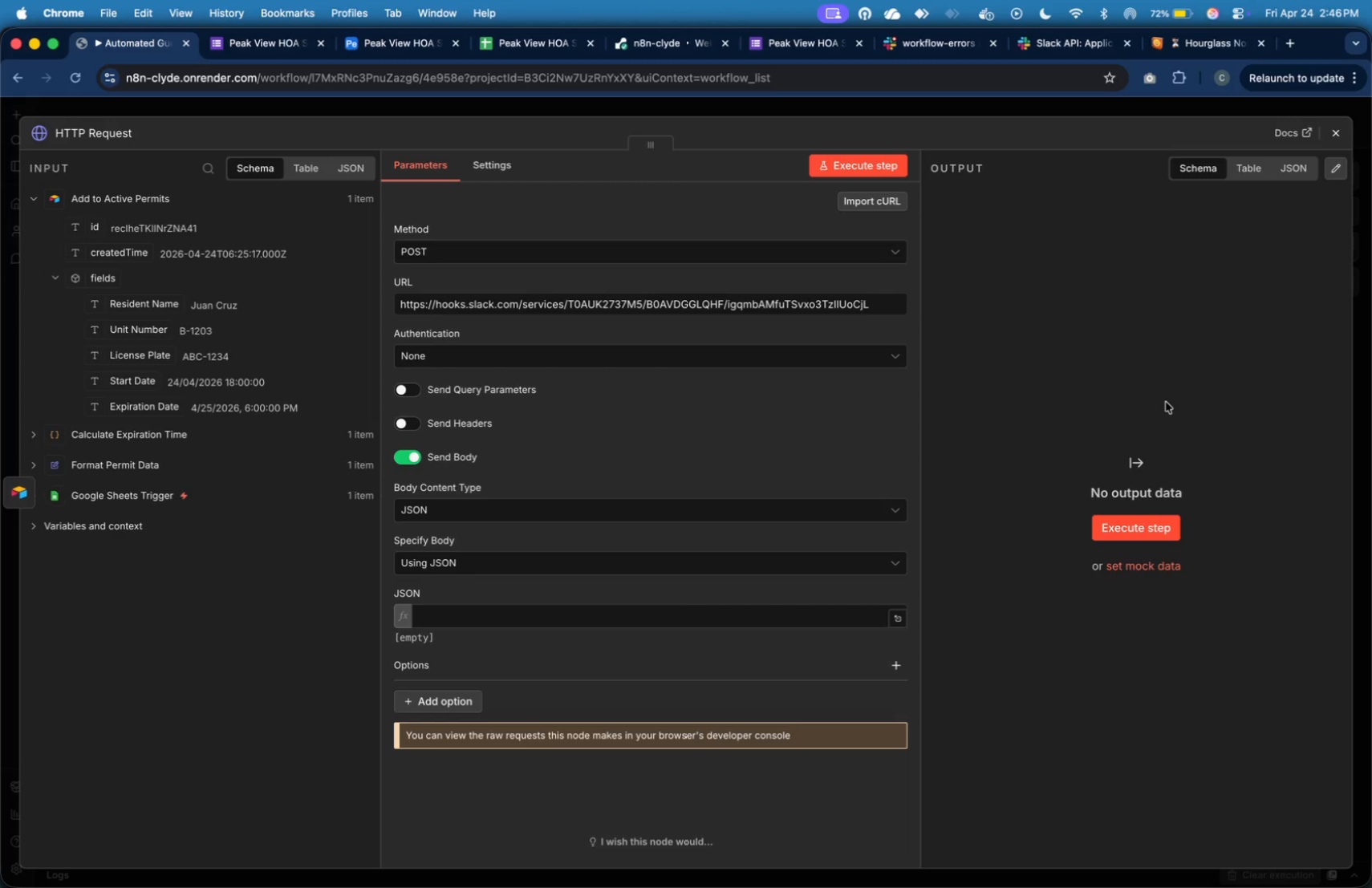 
type(Notify Security Desk)
 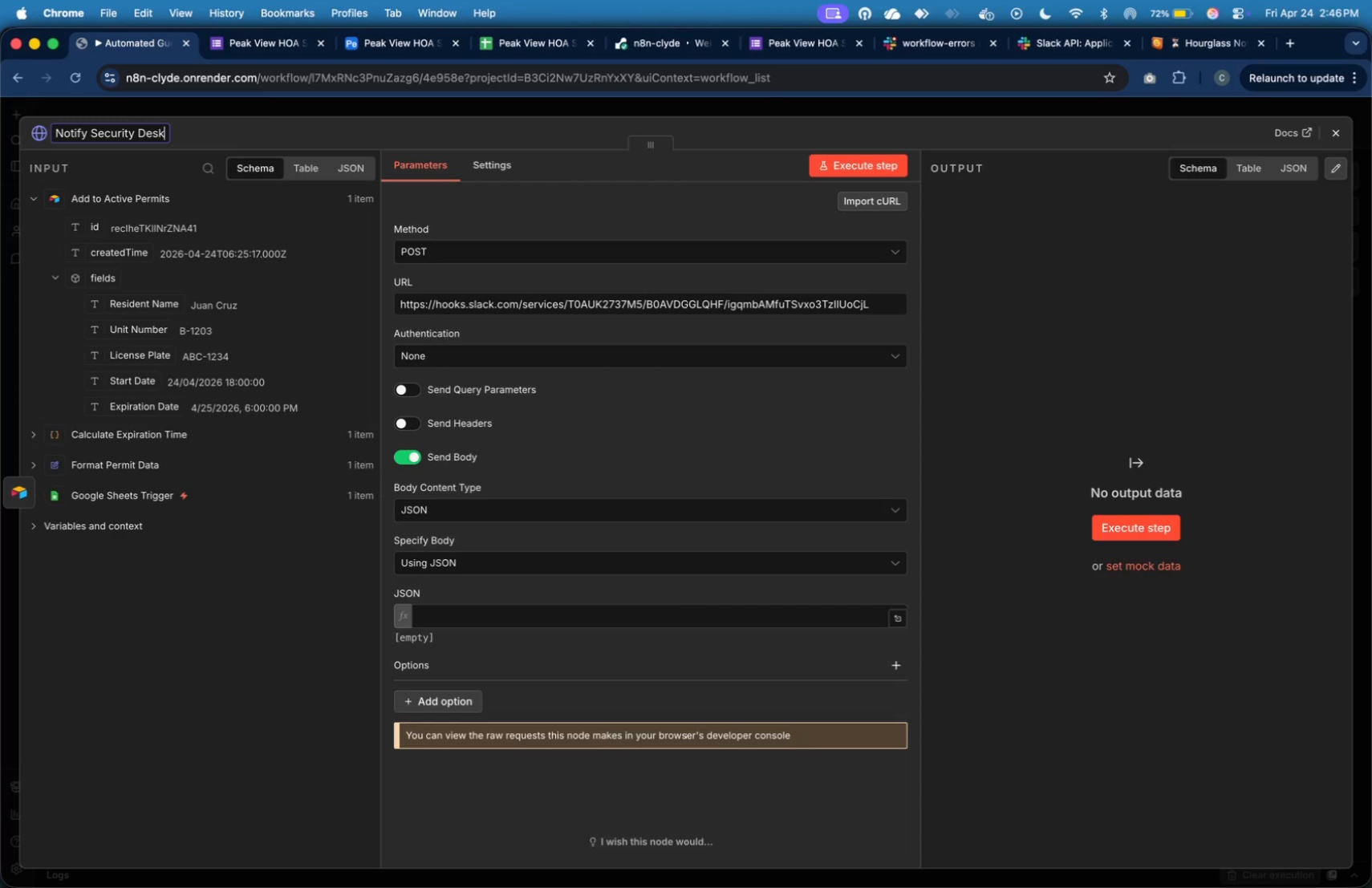 
 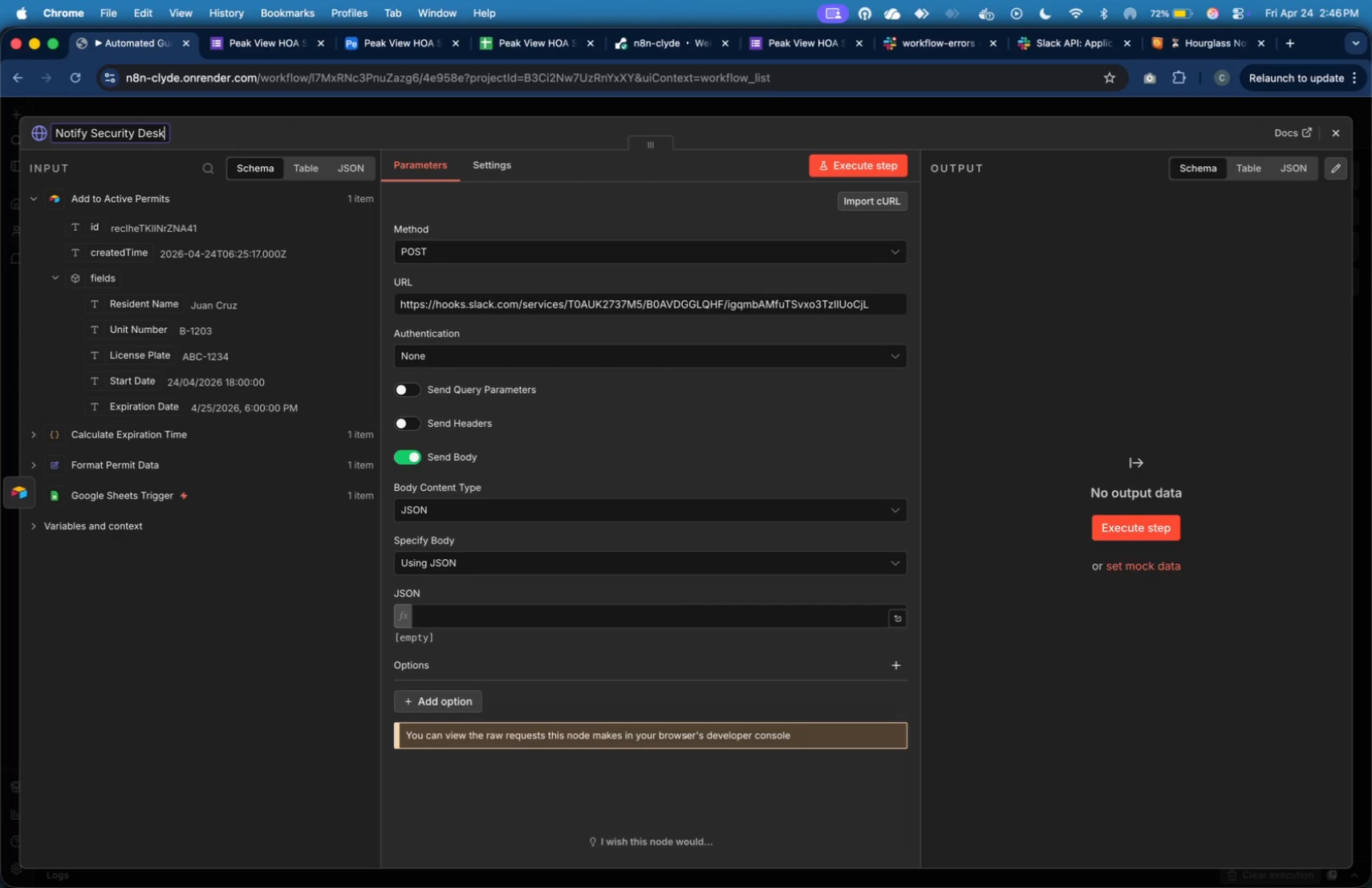 
key(Enter)
 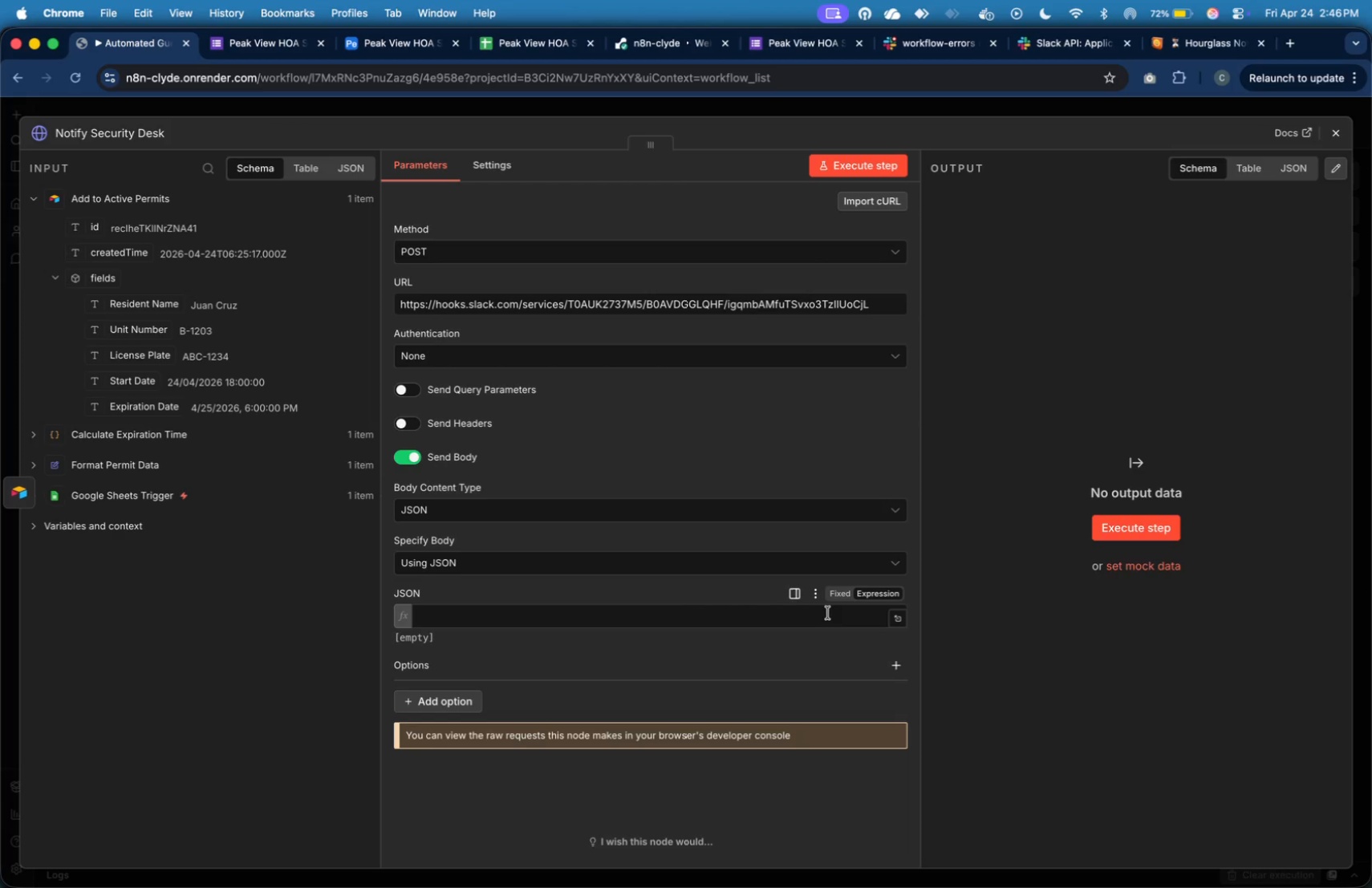 
wait(5.11)
 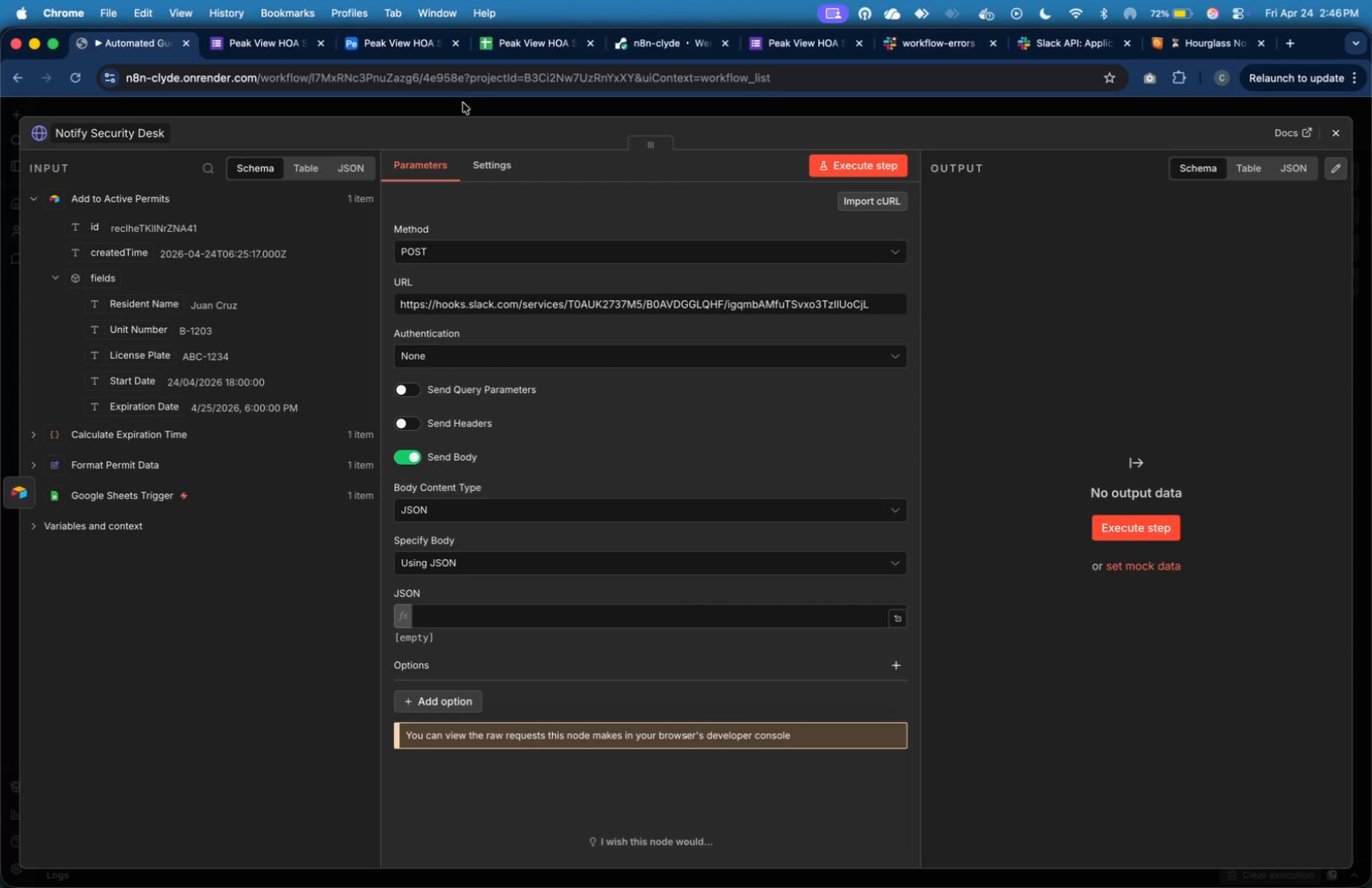 
left_click([864, 614])
 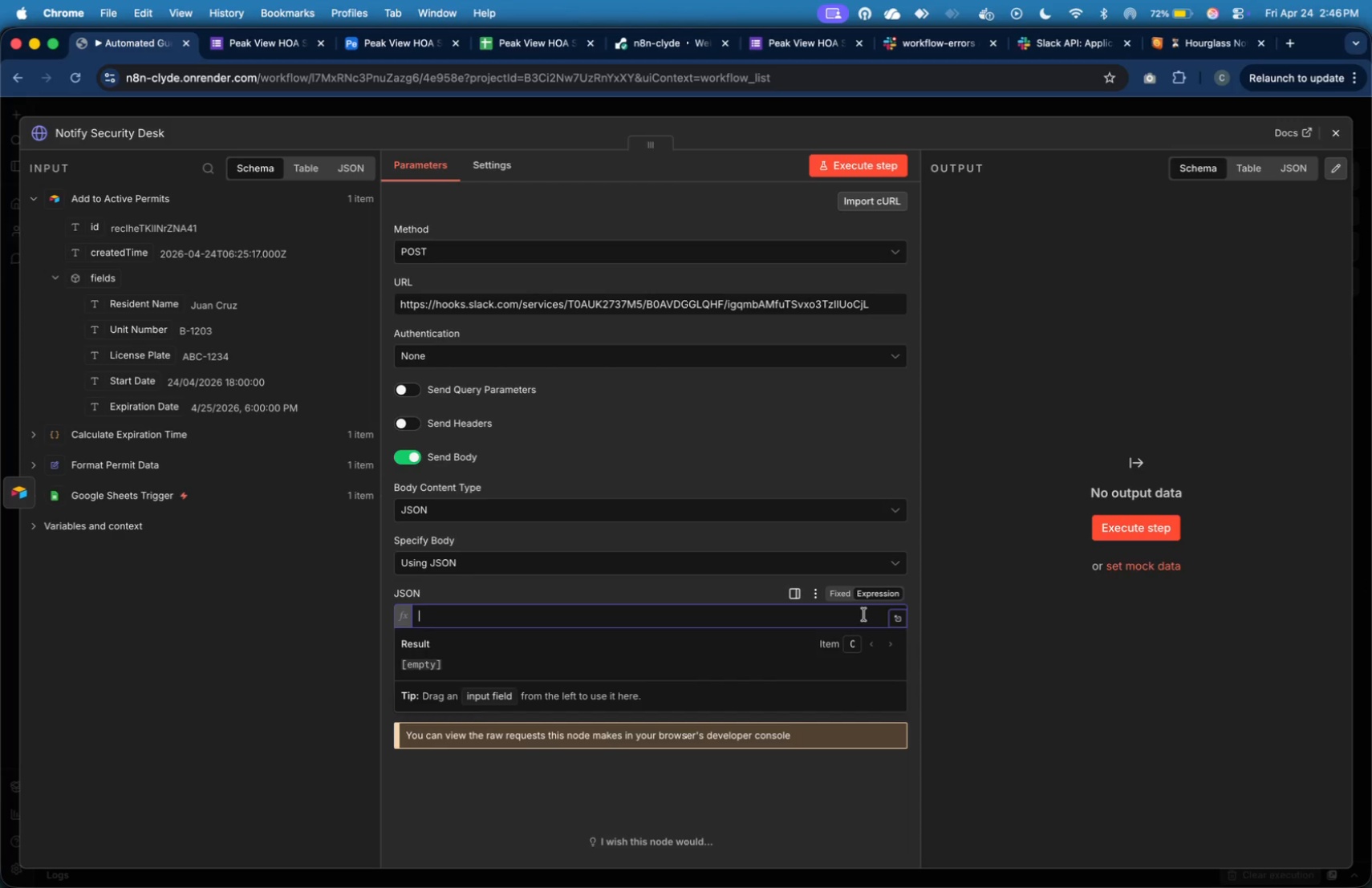 
key(Meta+V)
 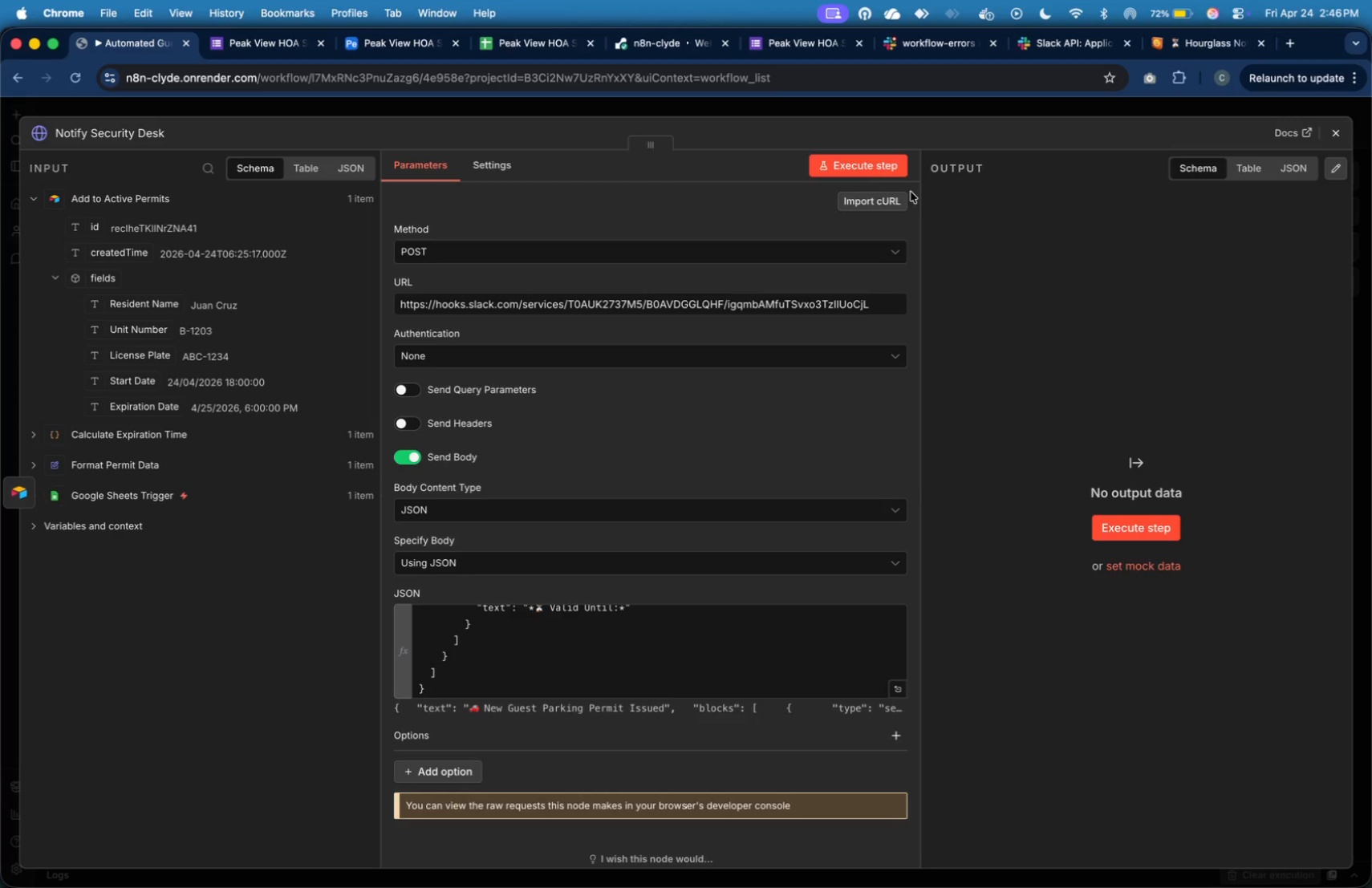 
left_click([873, 170])
 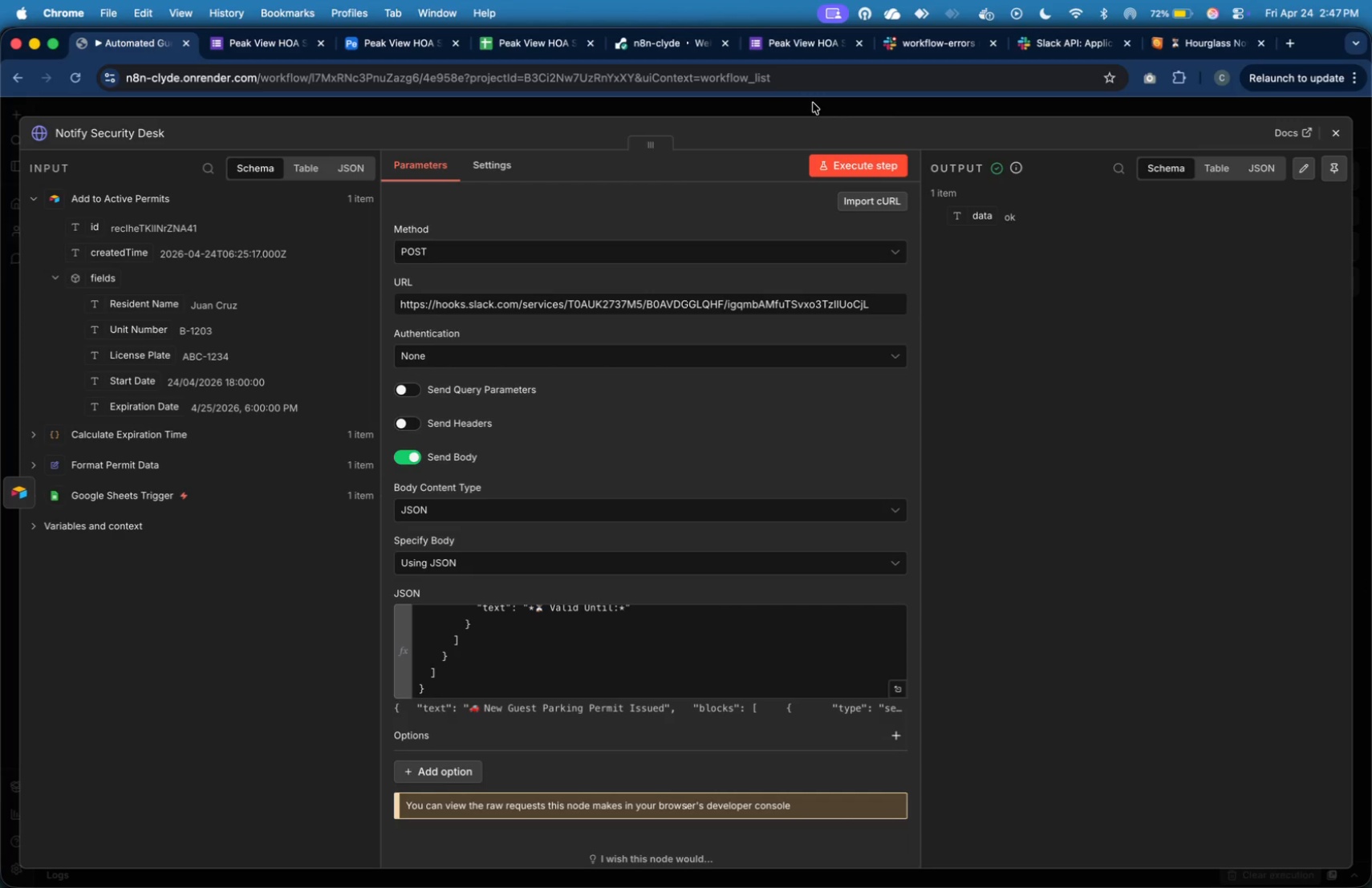 
wait(47.12)
 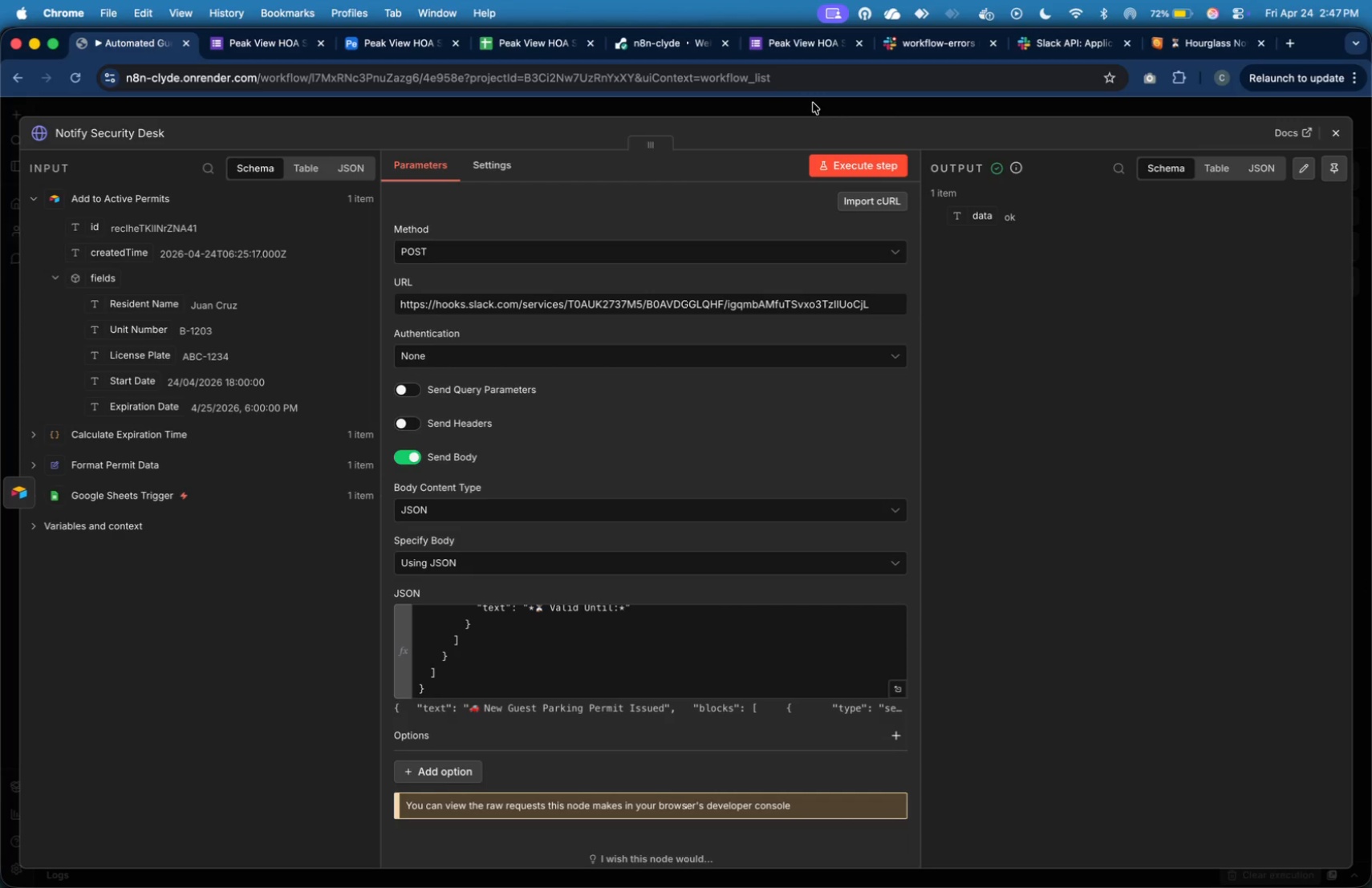 
mouse_move([407, 39])
 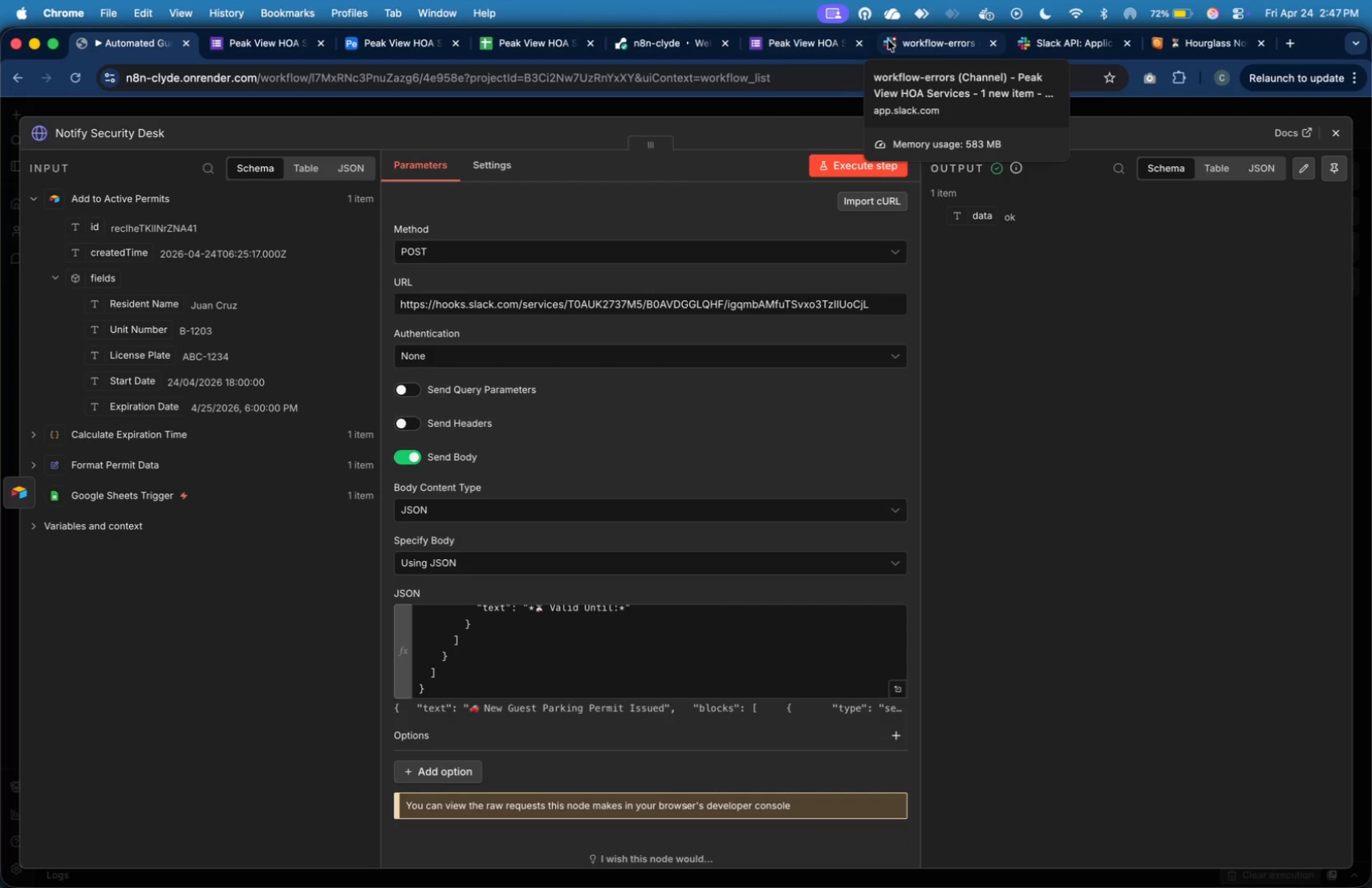 
left_click([903, 43])
 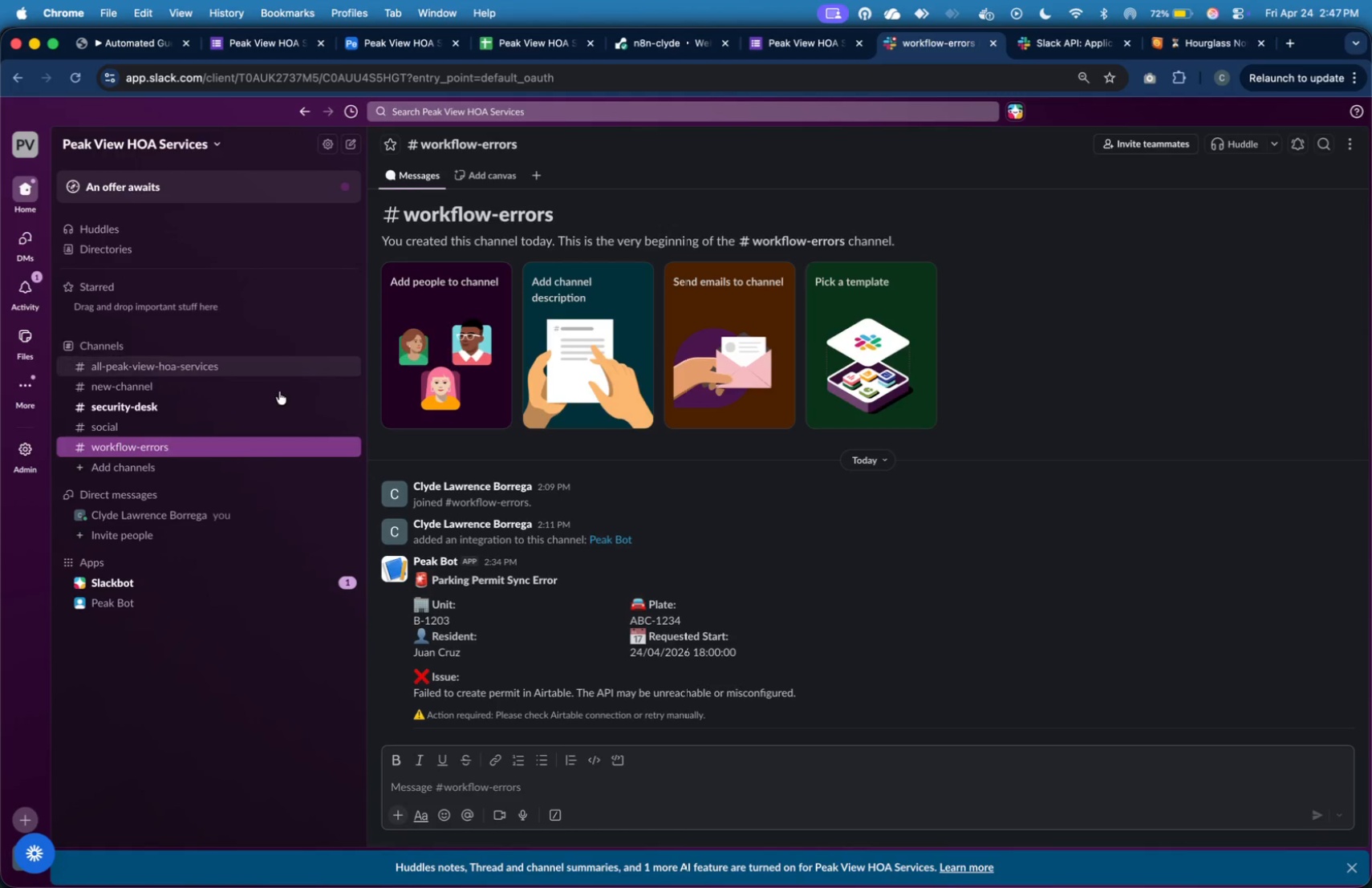 
left_click([278, 400])
 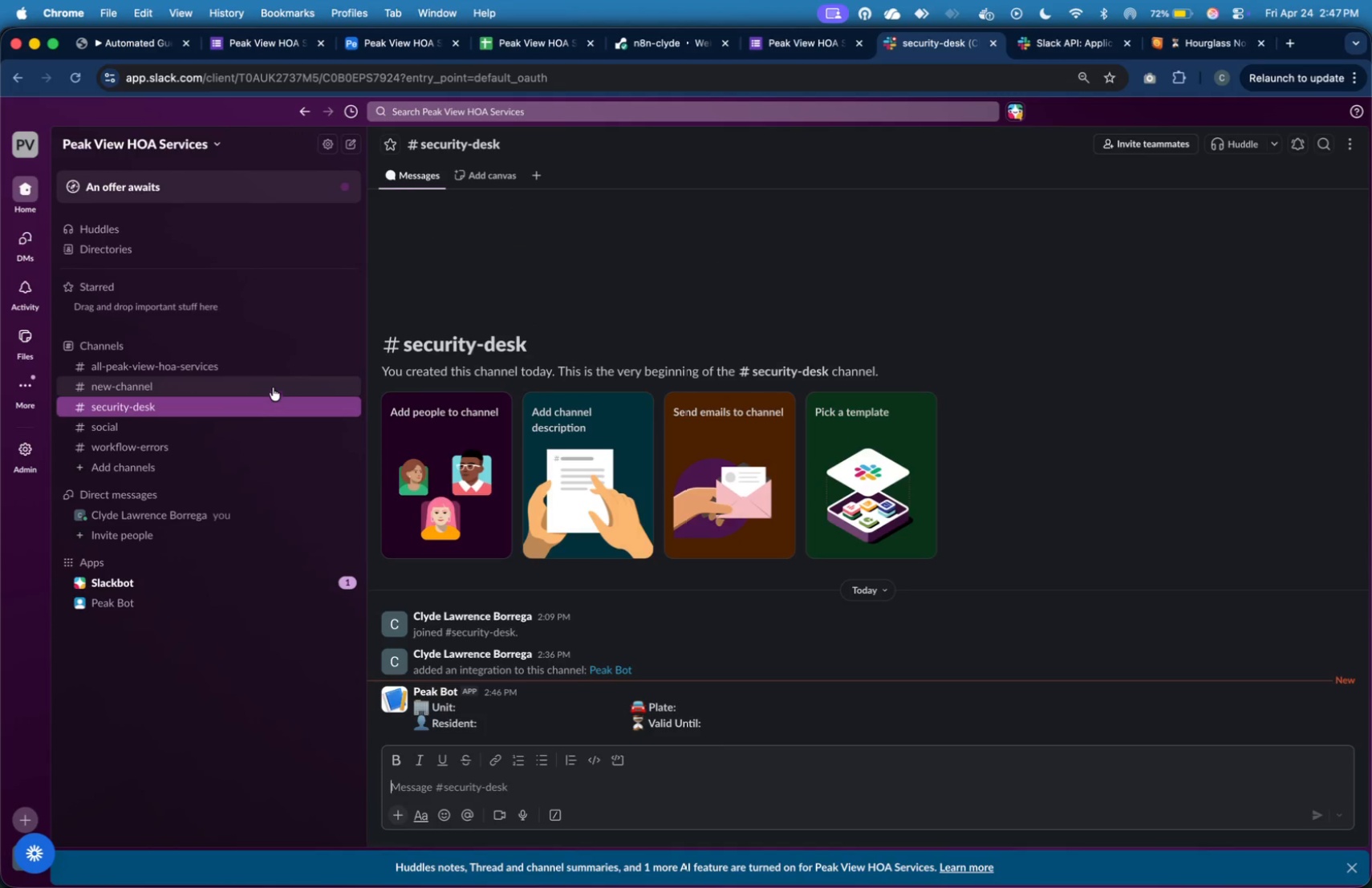 
left_click([132, 52])
 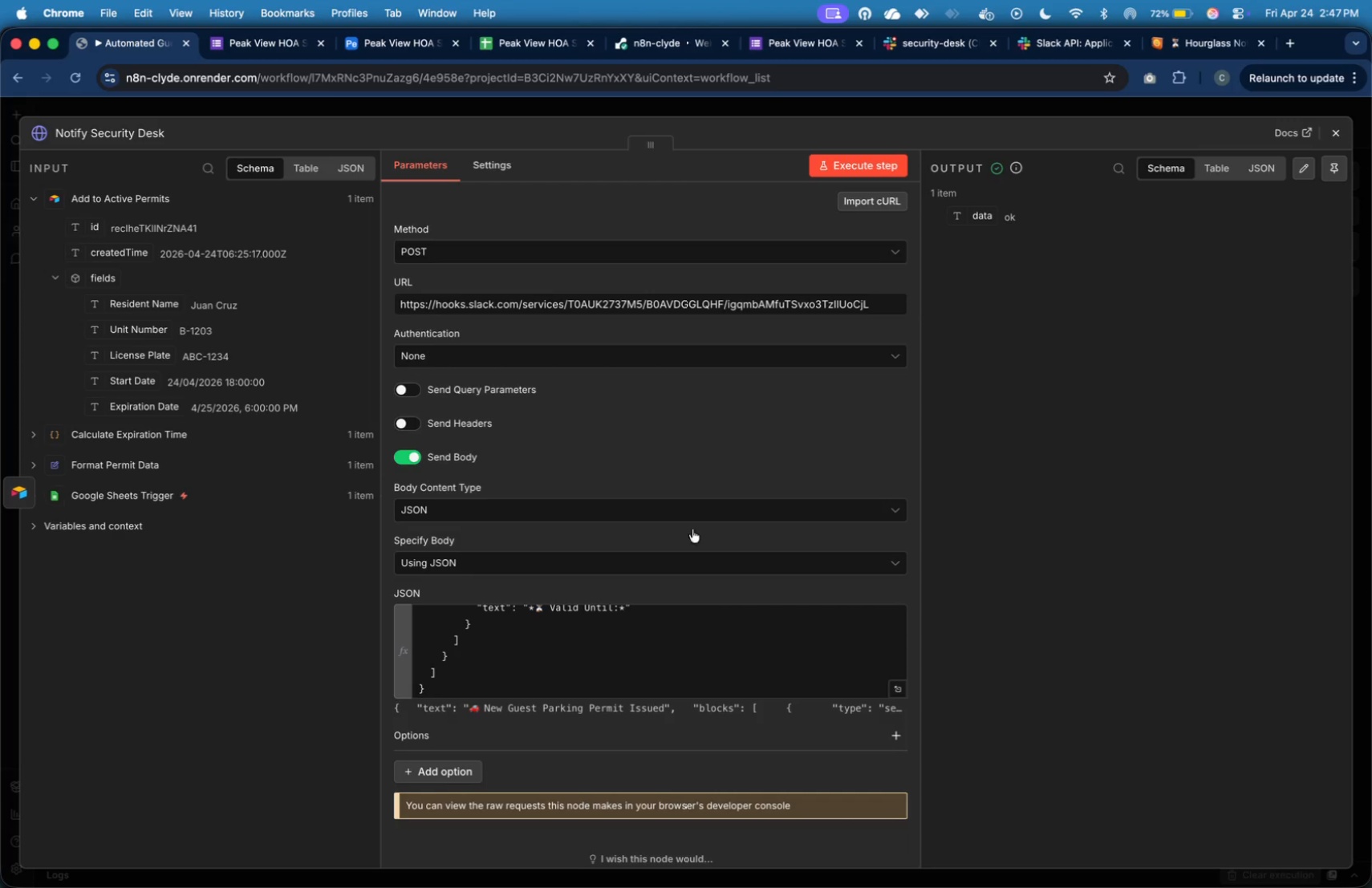 
wait(5.5)
 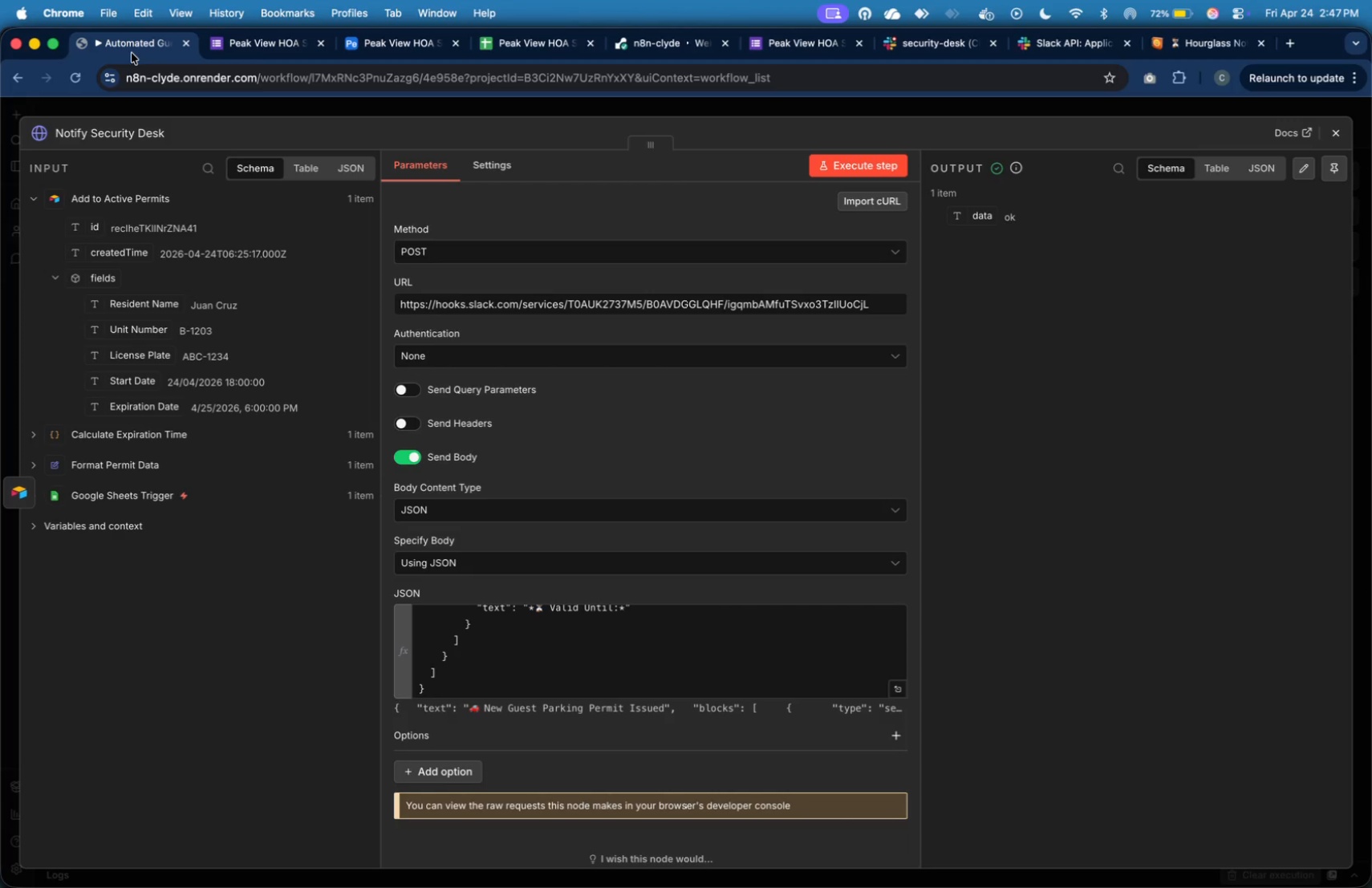 
left_click([890, 691])
 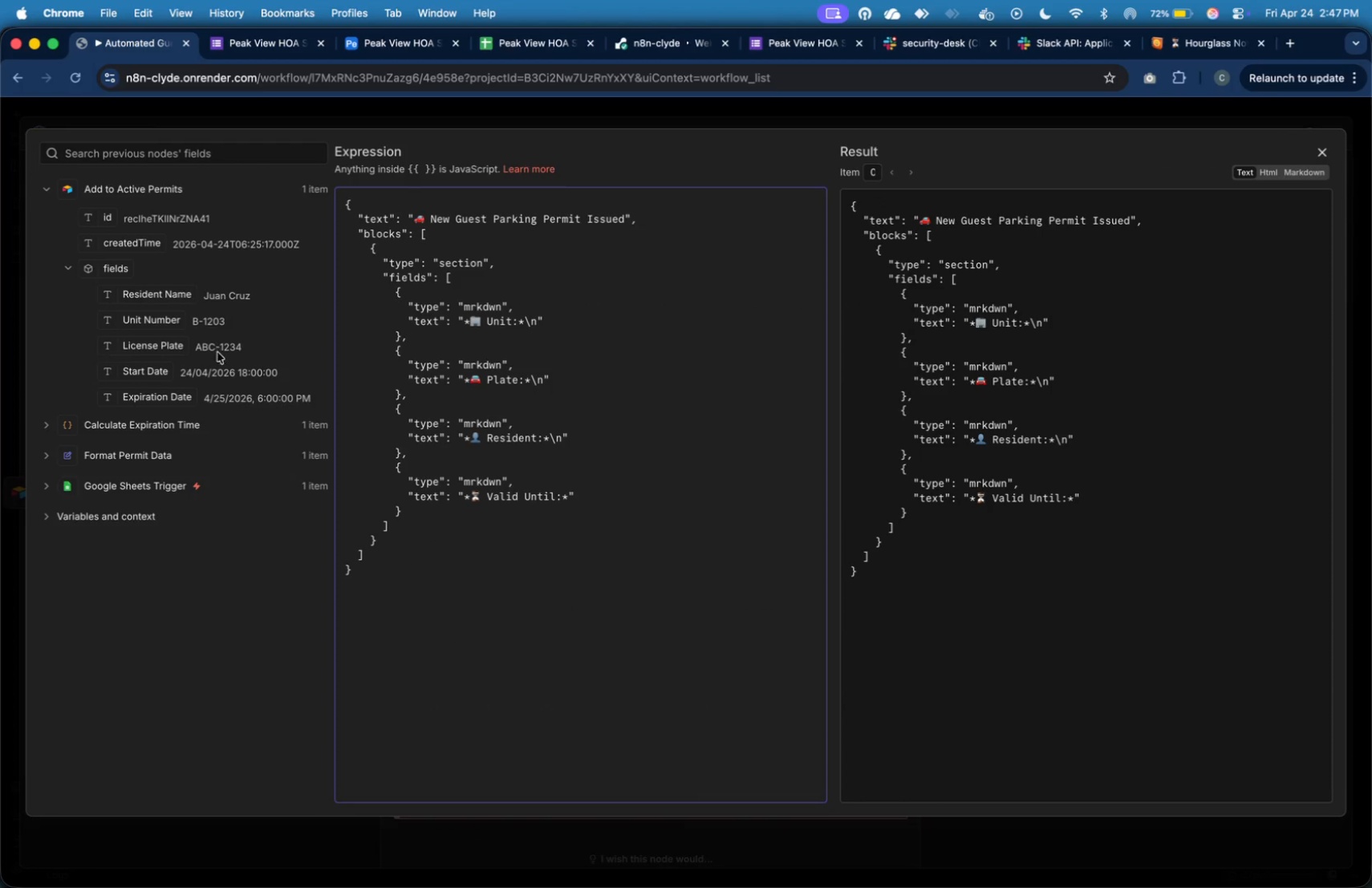 
left_click_drag(start_coordinate=[175, 323], to_coordinate=[539, 324])
 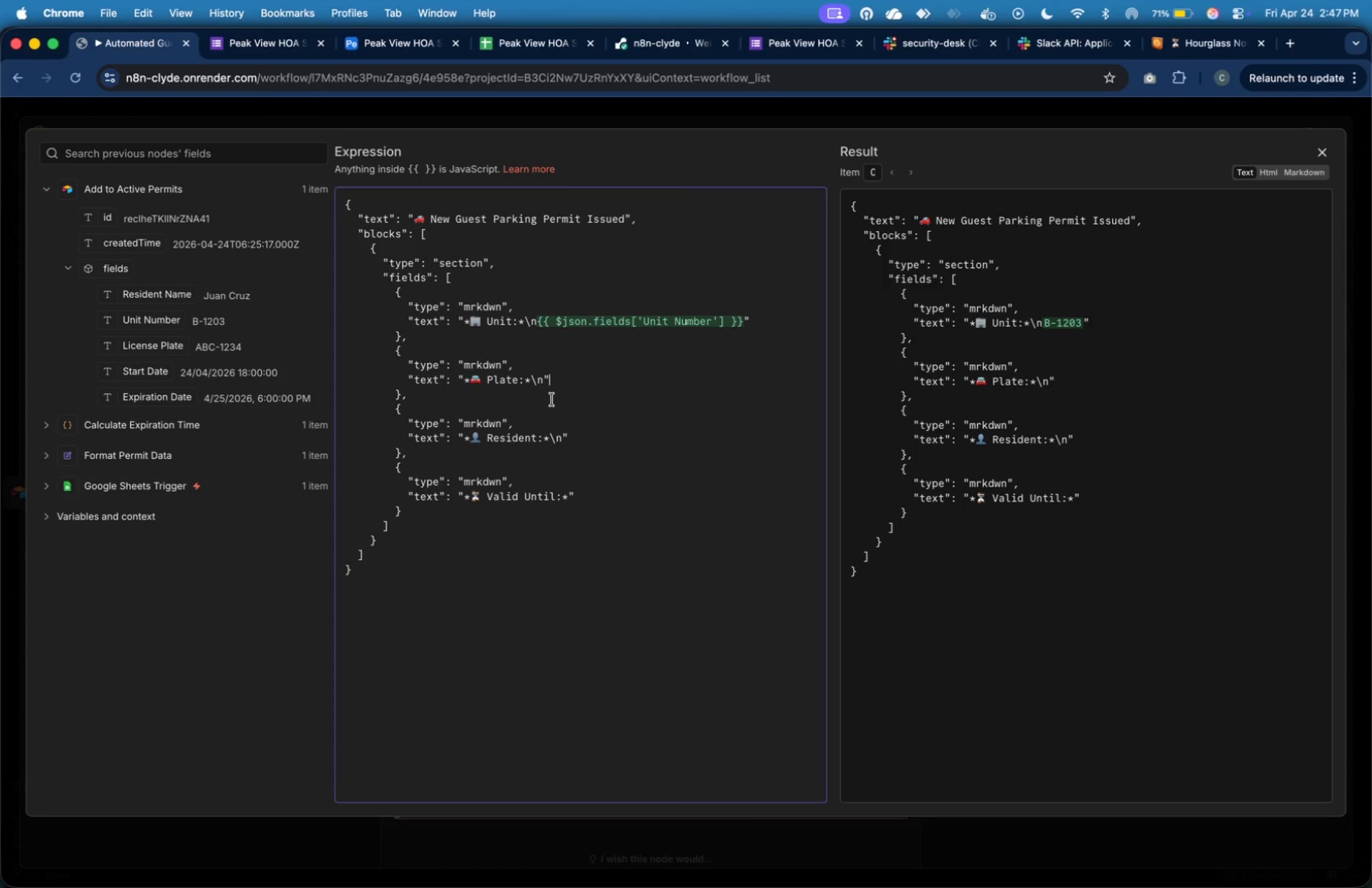 
wait(5.81)
 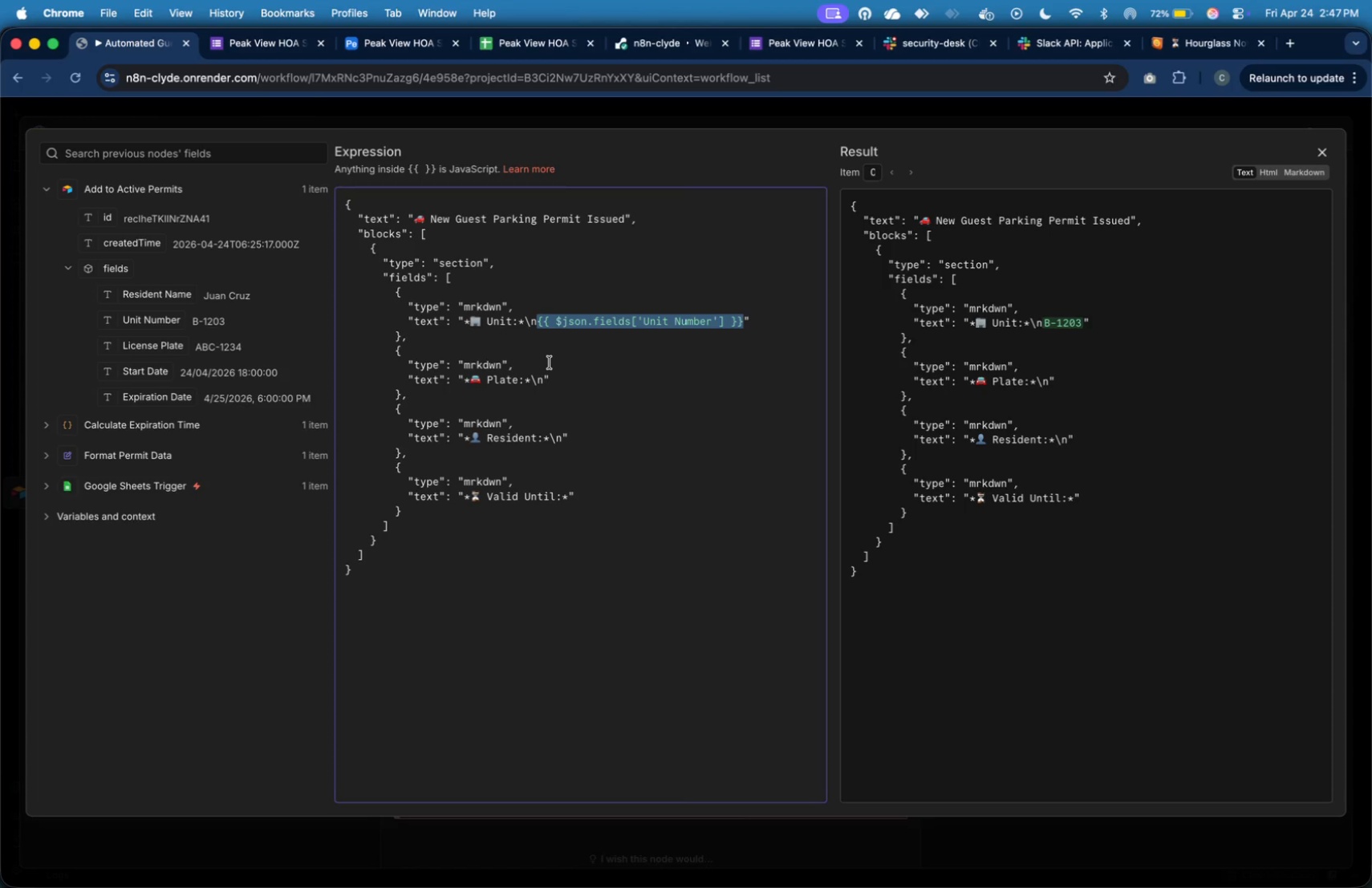 
left_click([544, 375])
 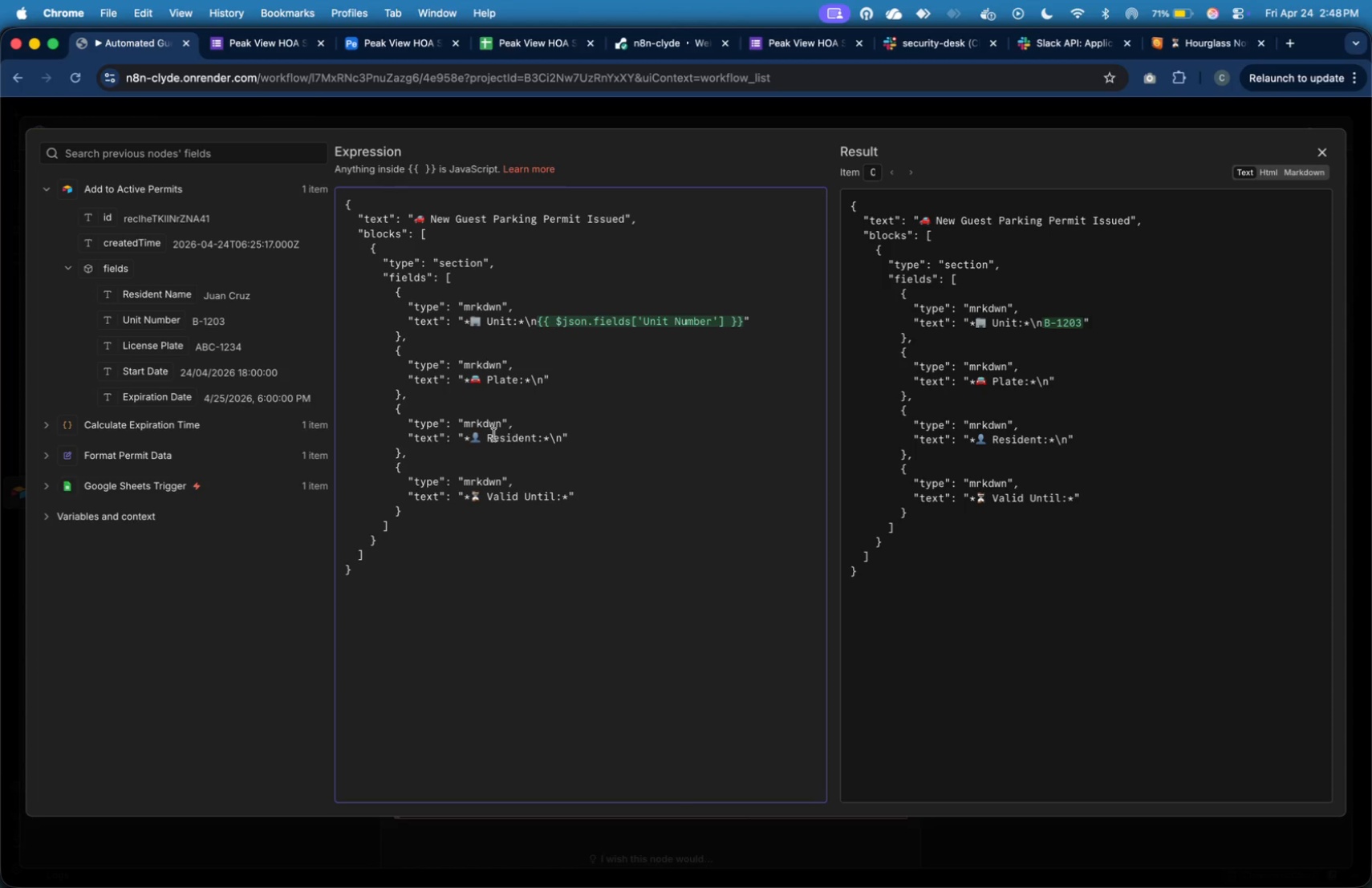 
wait(16.42)
 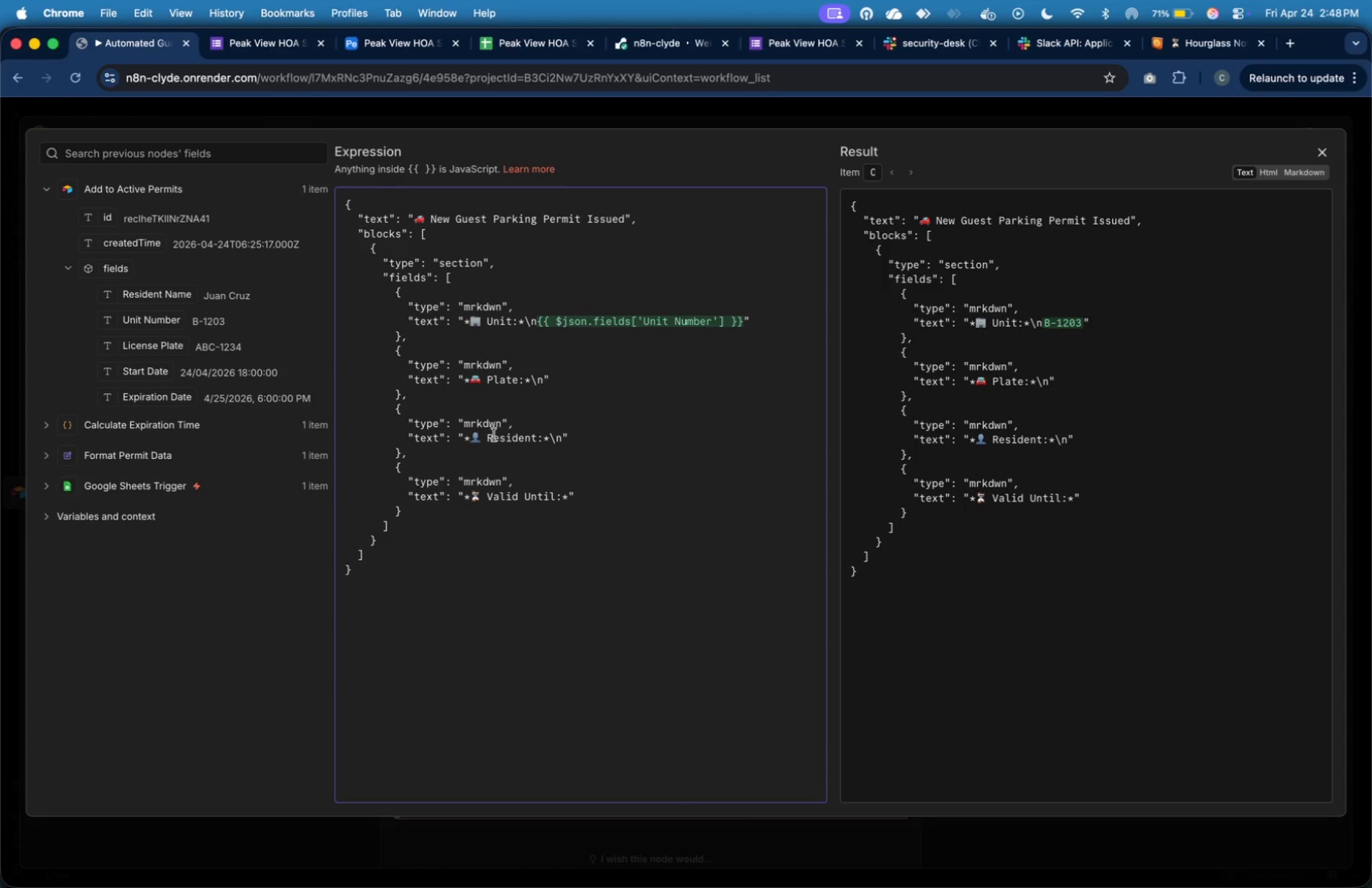 
left_click_drag(start_coordinate=[172, 348], to_coordinate=[543, 383])
 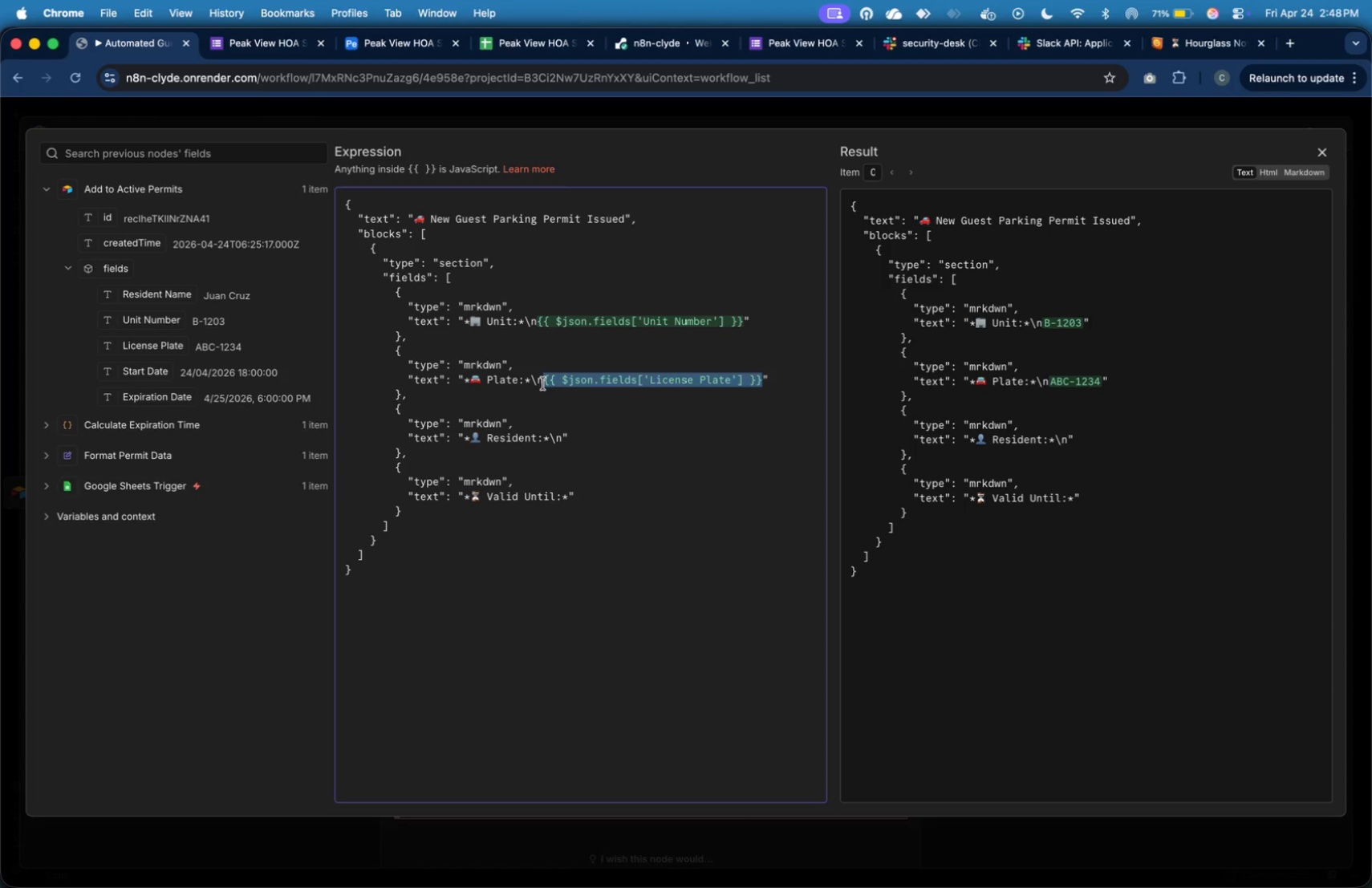 
wait(9.56)
 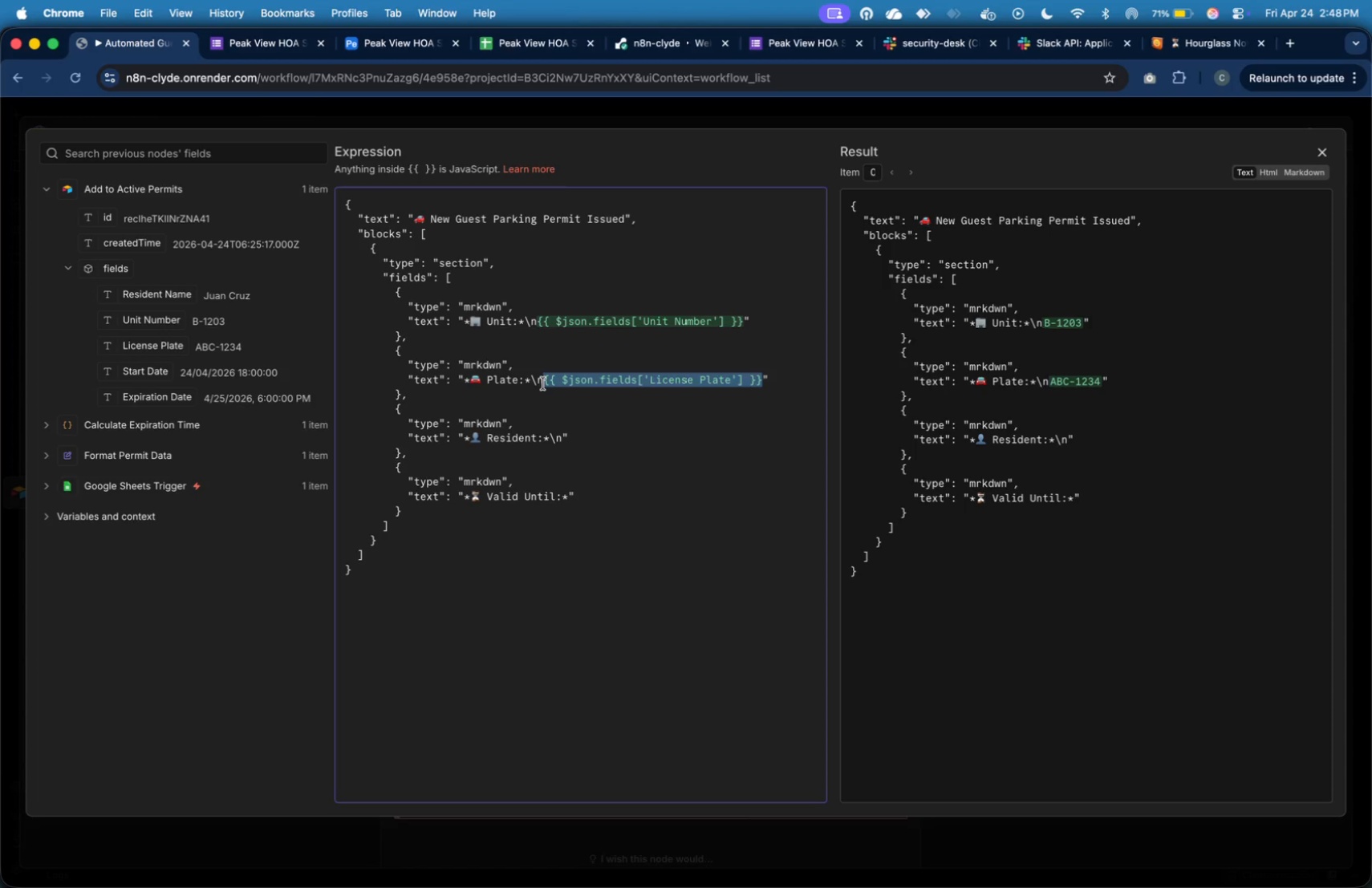 
left_click_drag(start_coordinate=[156, 300], to_coordinate=[565, 436])
 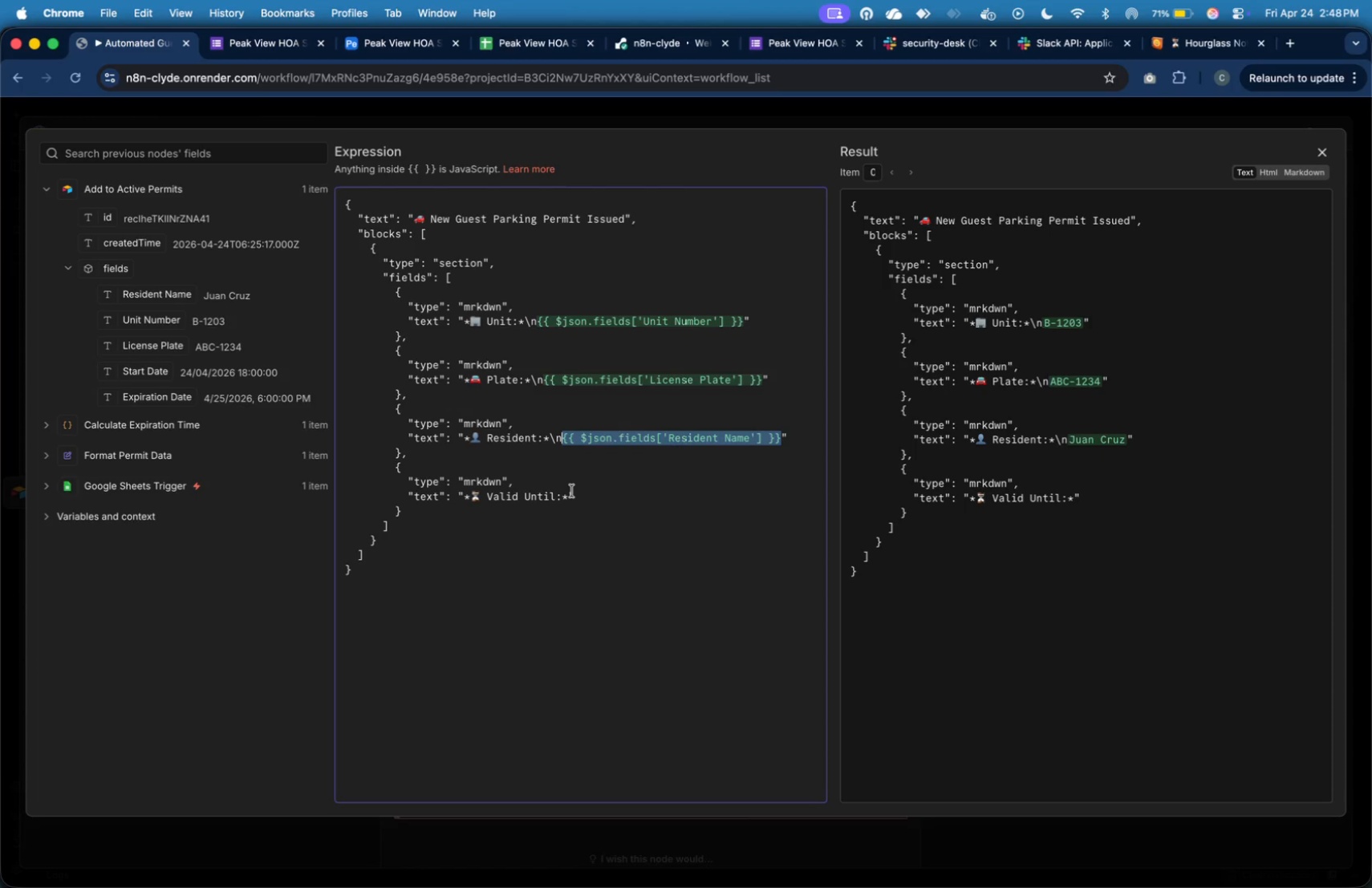 
left_click([573, 497])
 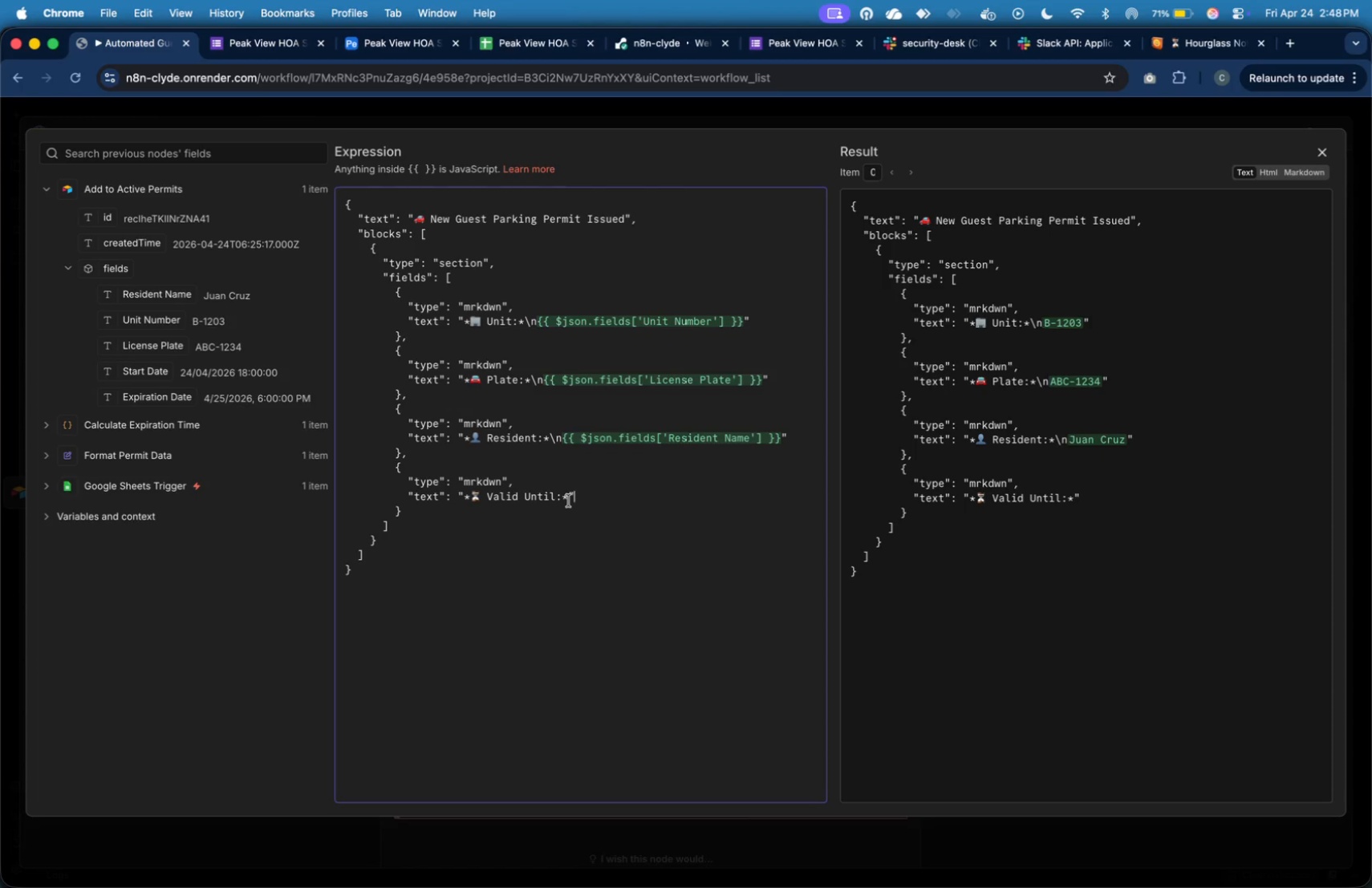 
left_click([567, 497])
 